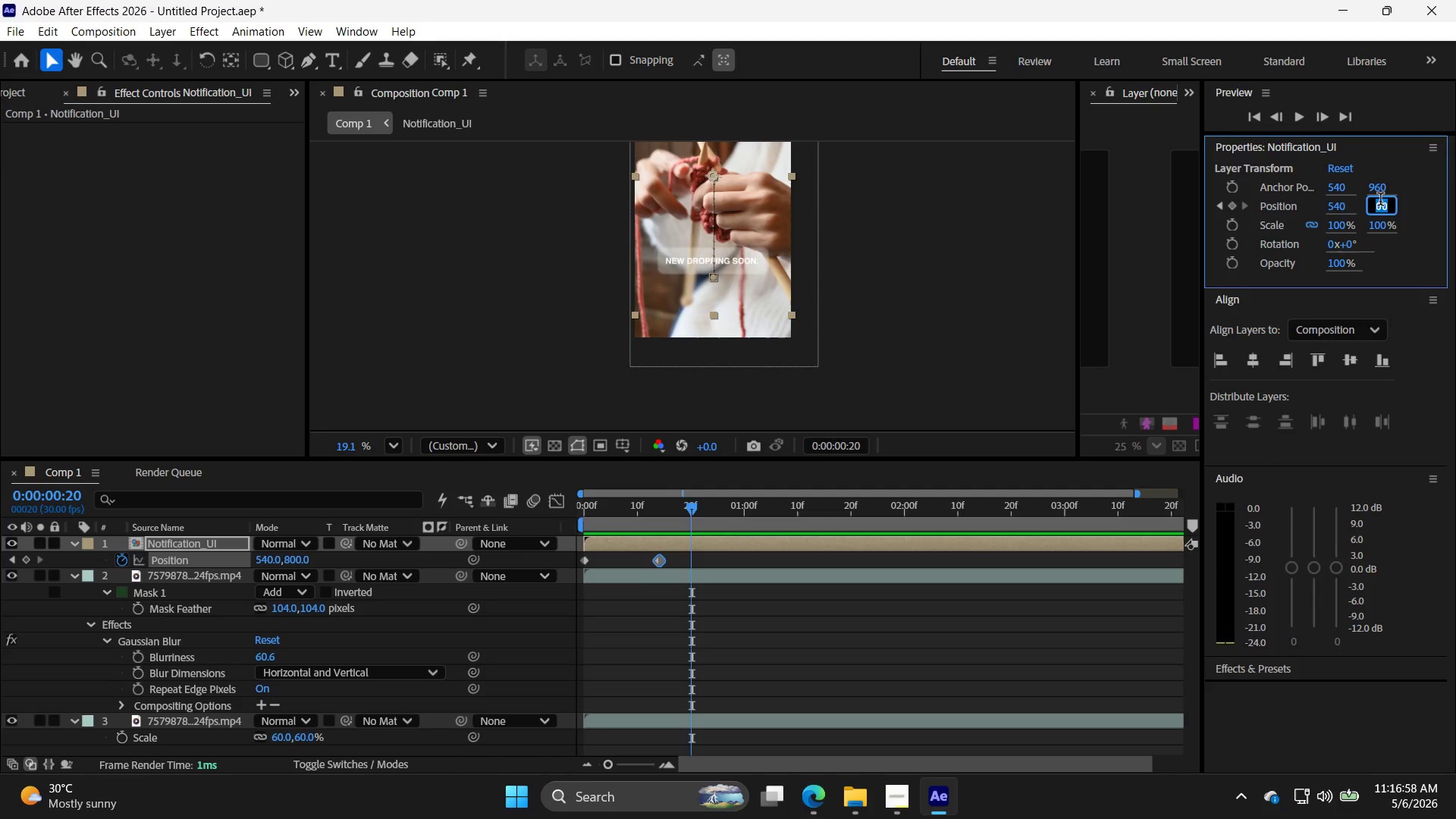 
key(Numpad9)
 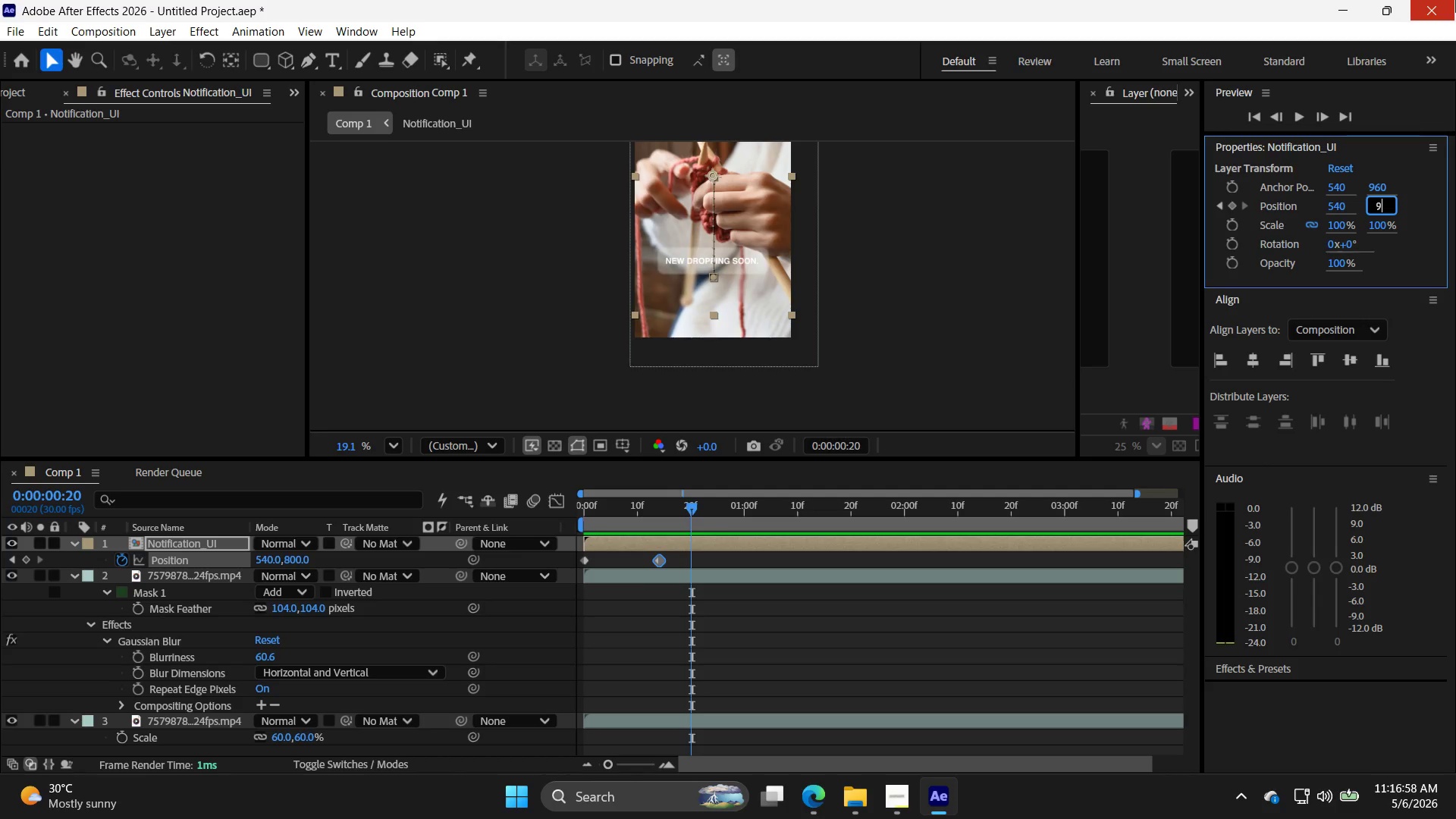 
key(Numpad6)
 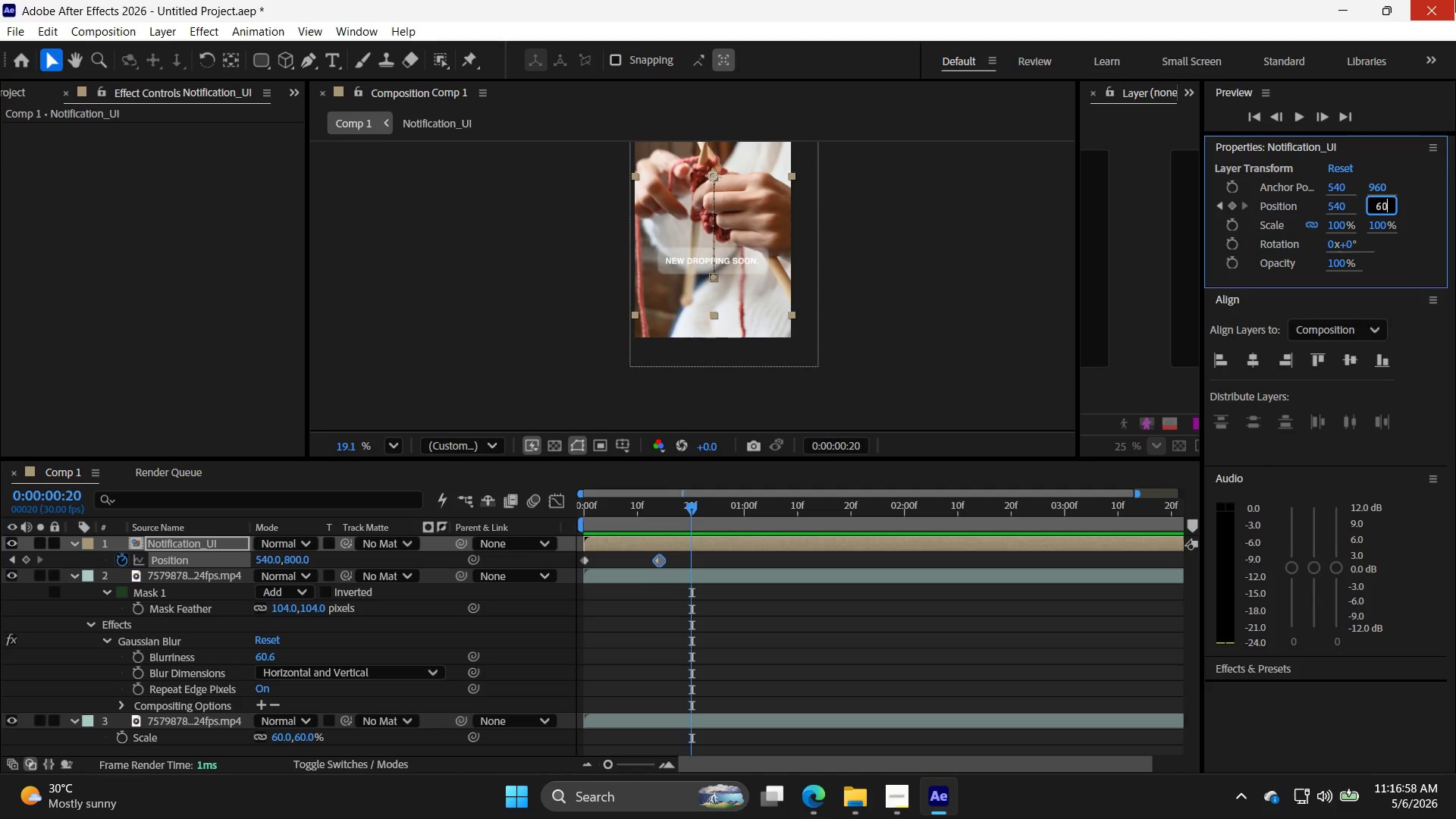 
key(Numpad0)
 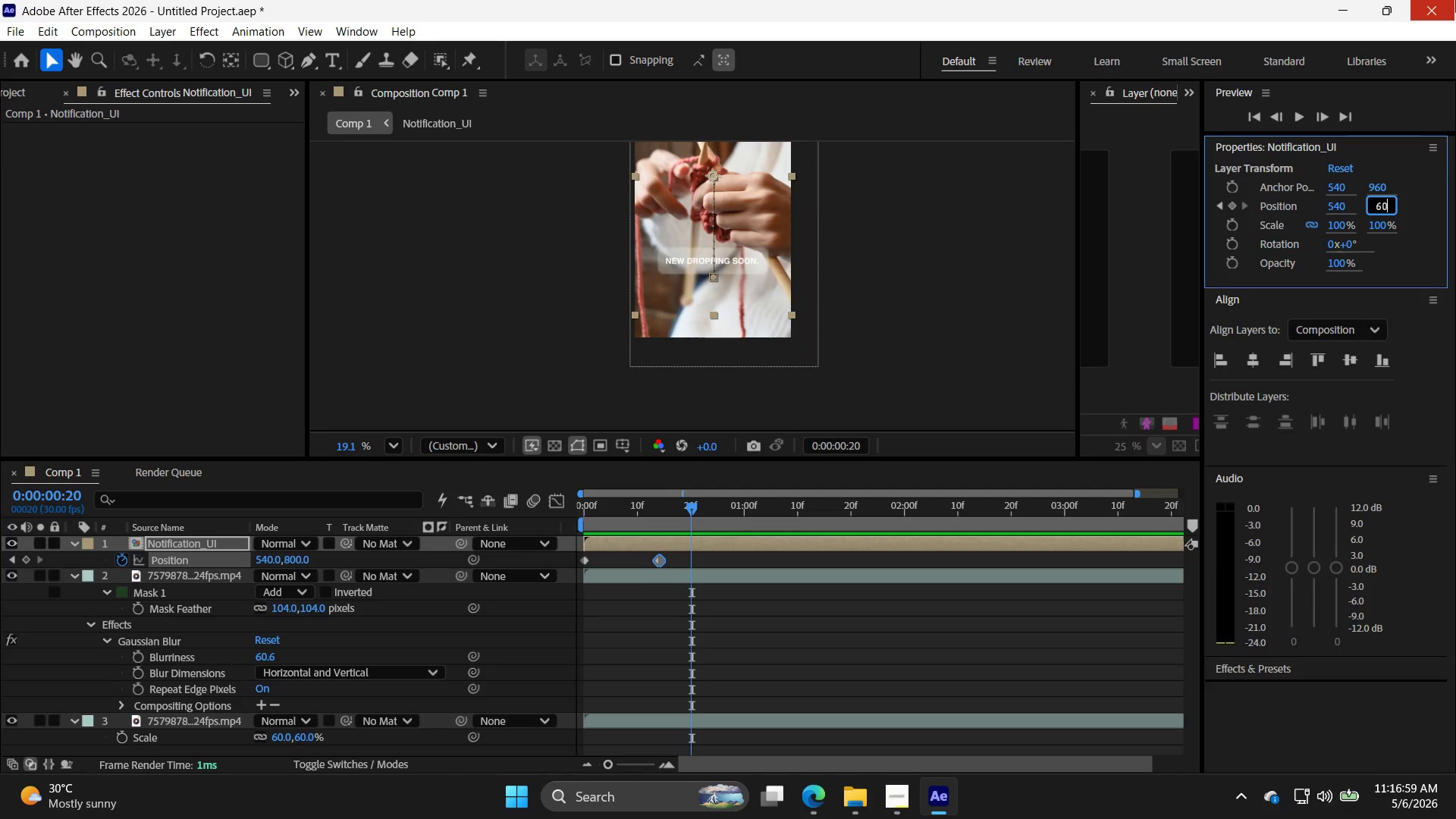 
key(NumpadEnter)
 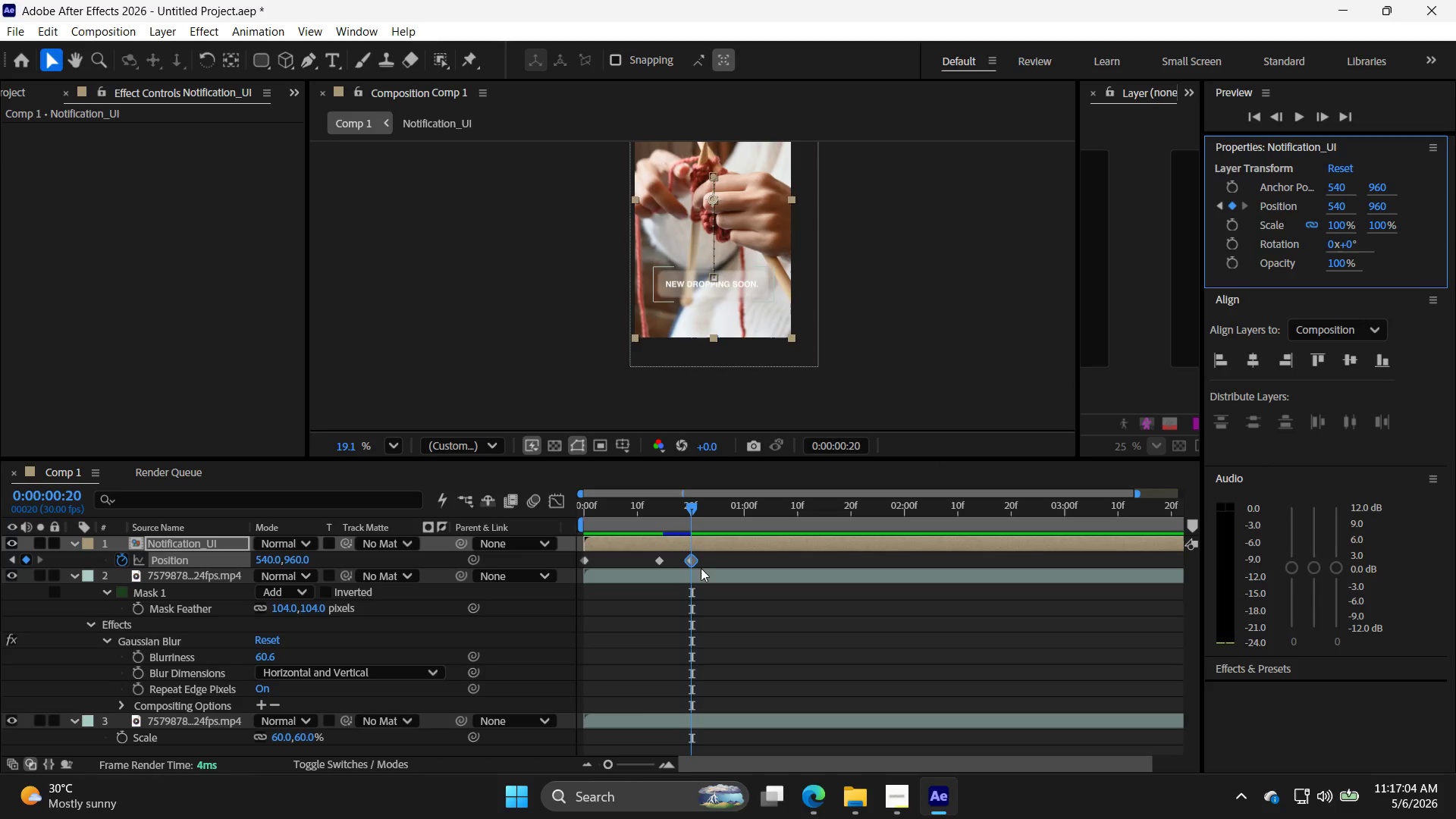 
wait(6.62)
 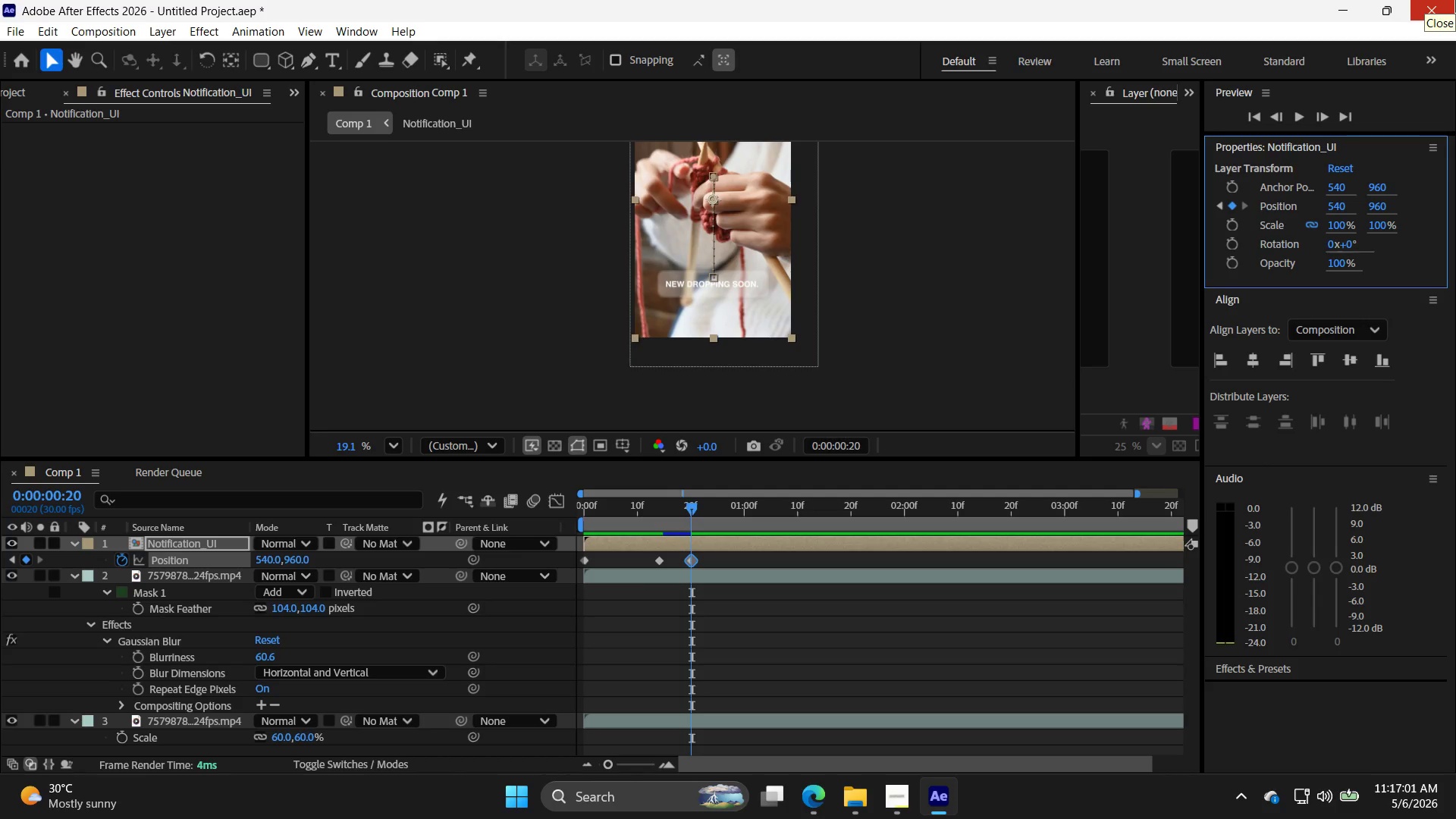 
left_click_drag(start_coordinate=[706, 563], to_coordinate=[570, 556])
 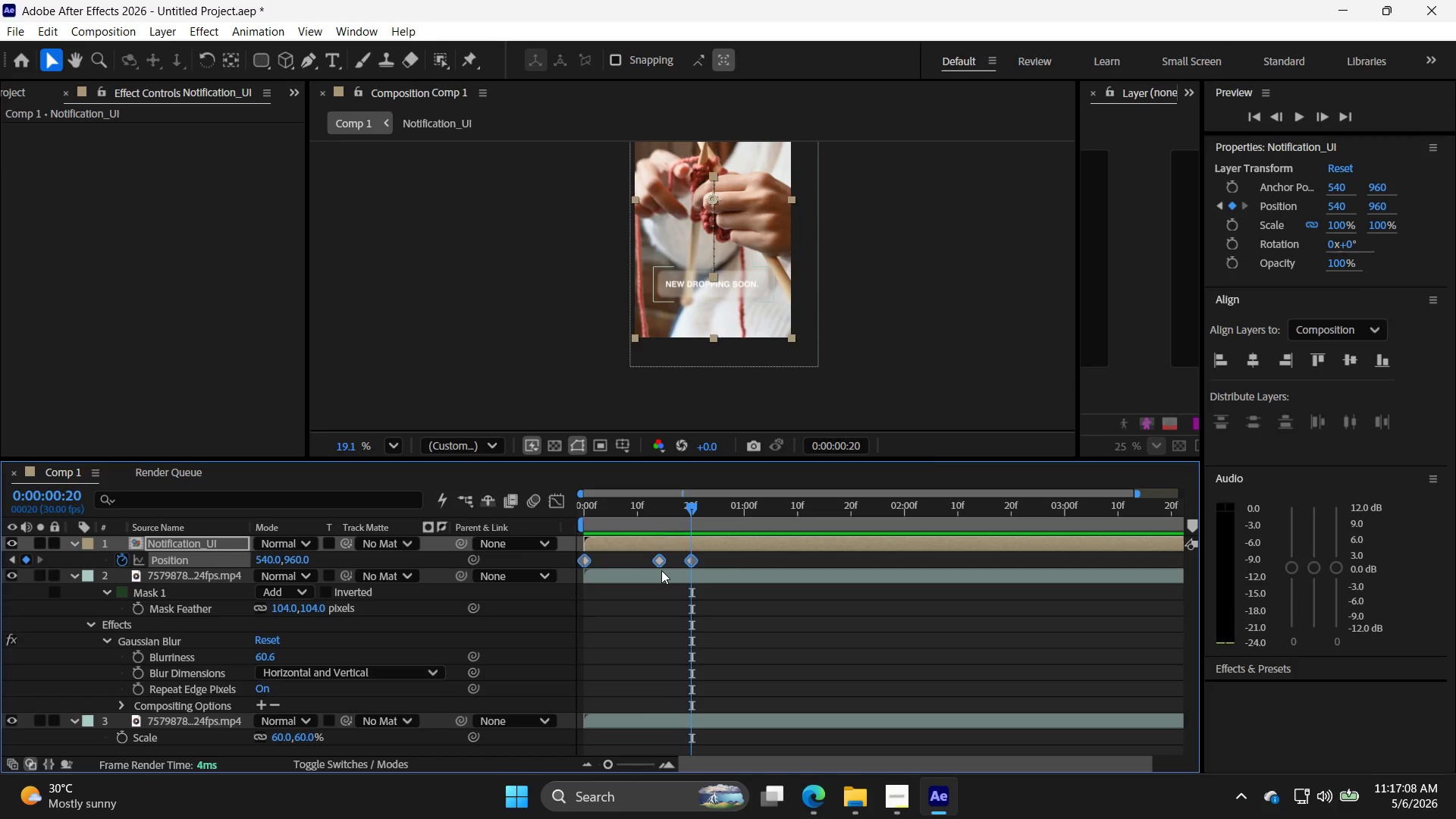 
key(F9)
 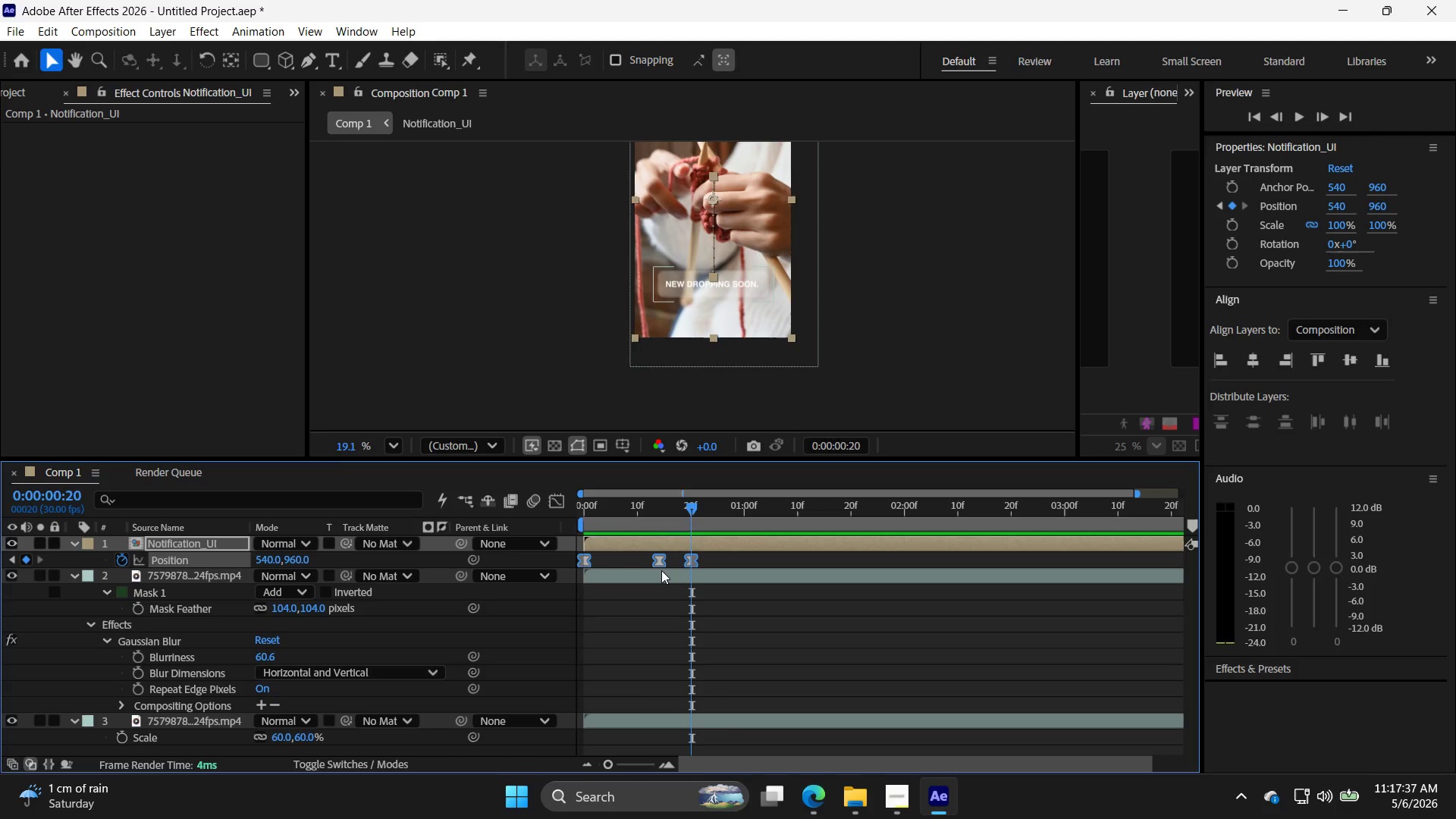 
wait(33.59)
 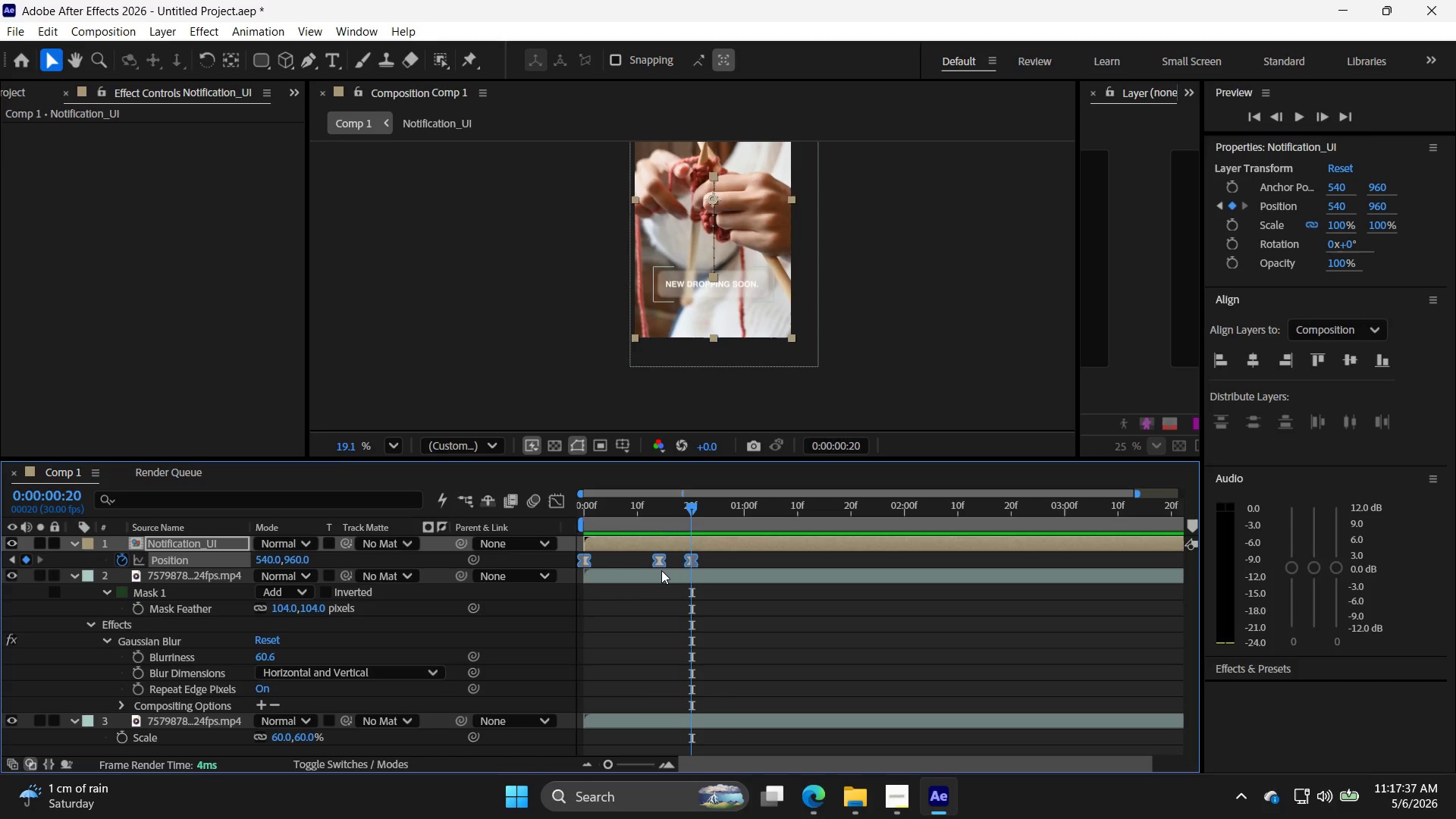 
left_click([560, 494])
 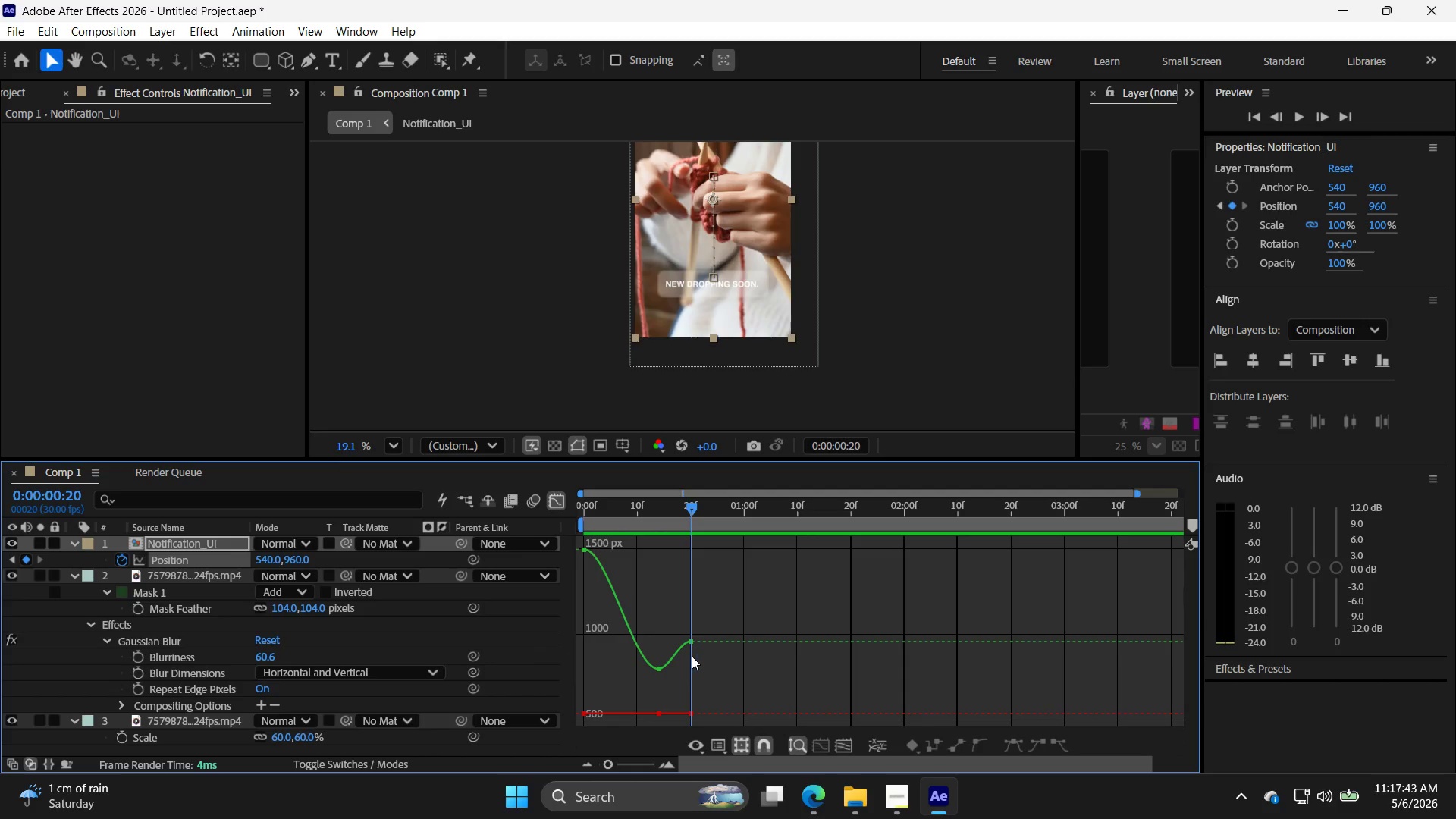 
mouse_move([656, 669])
 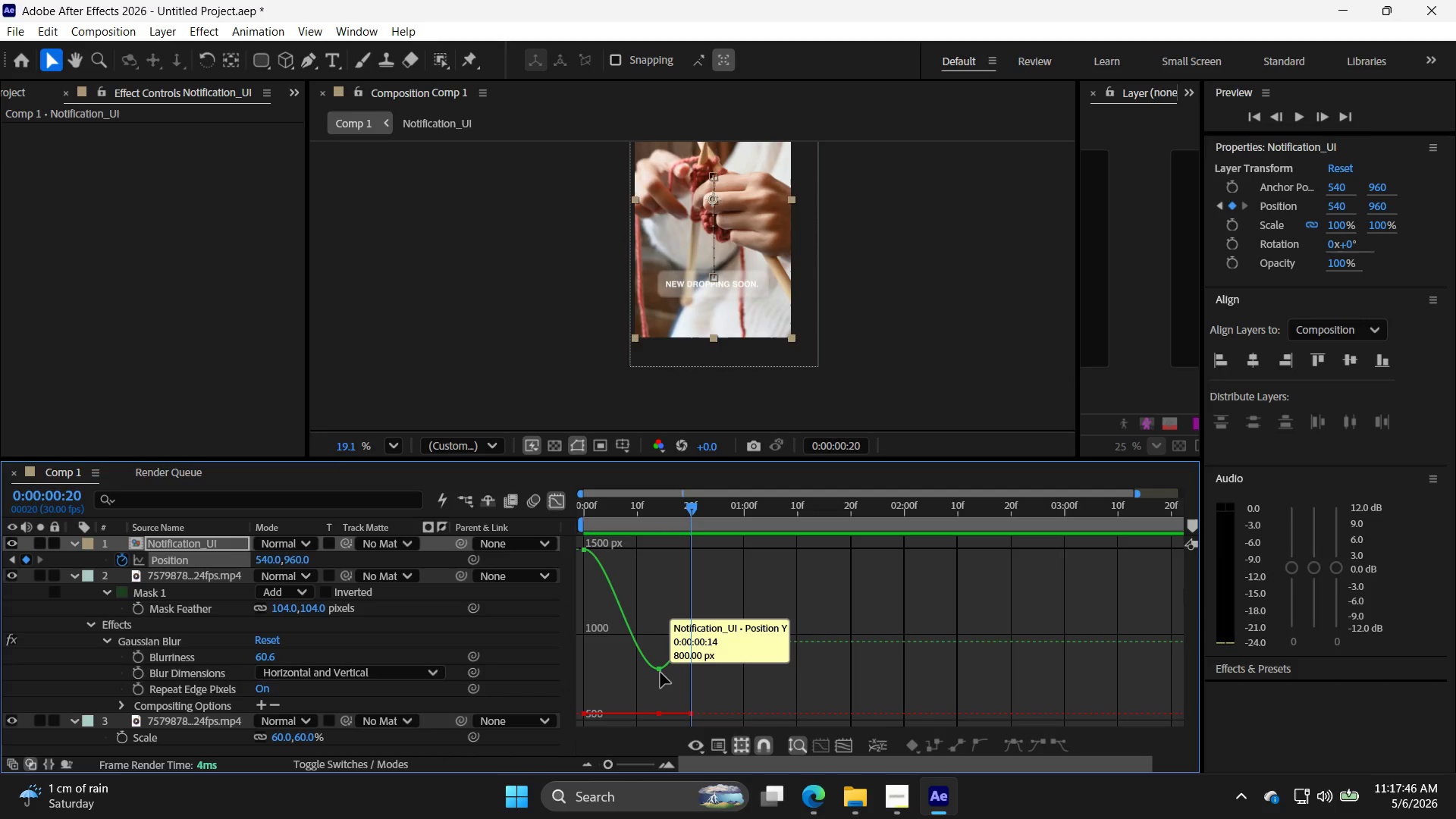 
left_click_drag(start_coordinate=[661, 673], to_coordinate=[639, 673])
 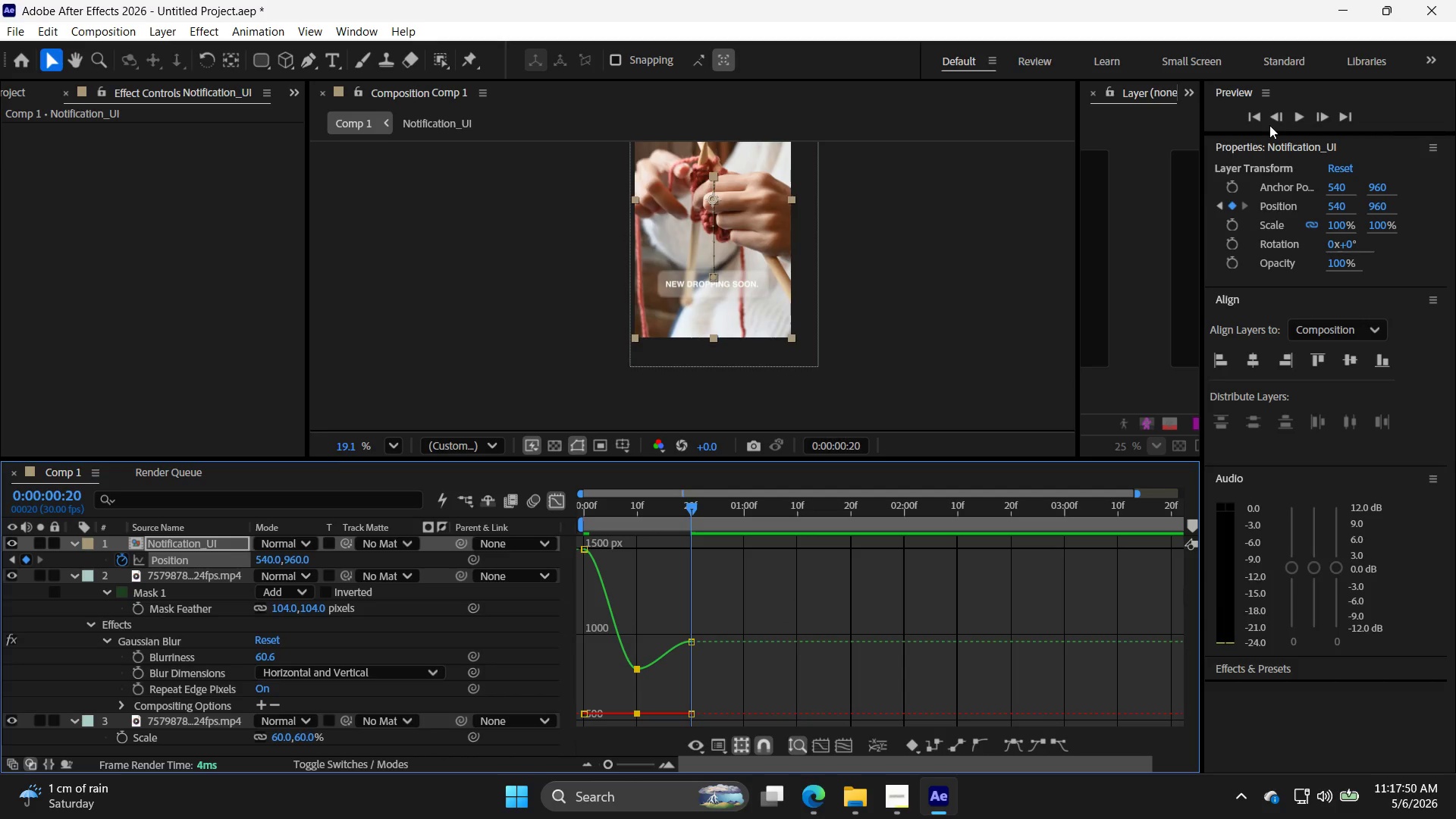 
left_click([1251, 115])
 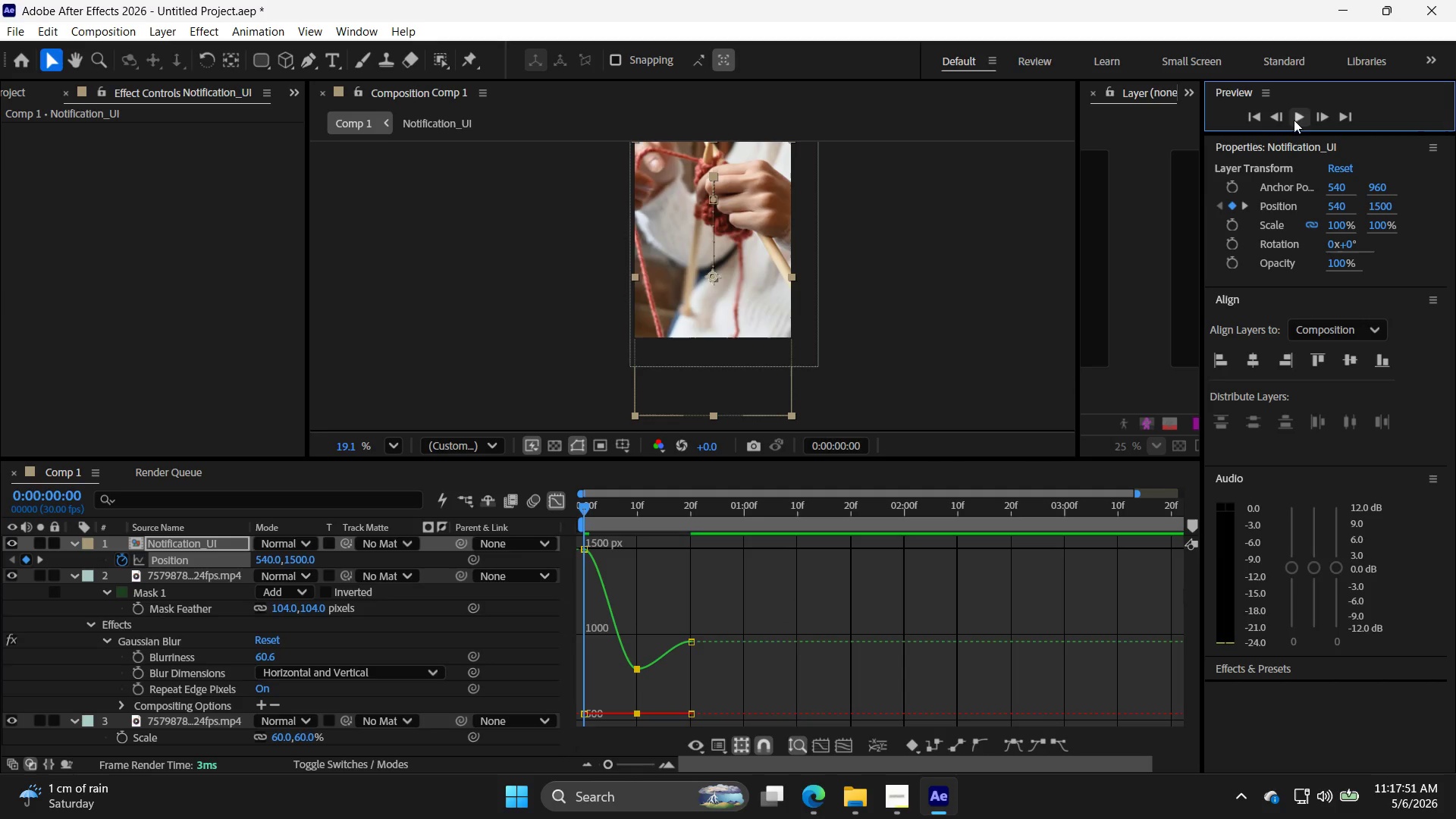 
left_click([1298, 112])
 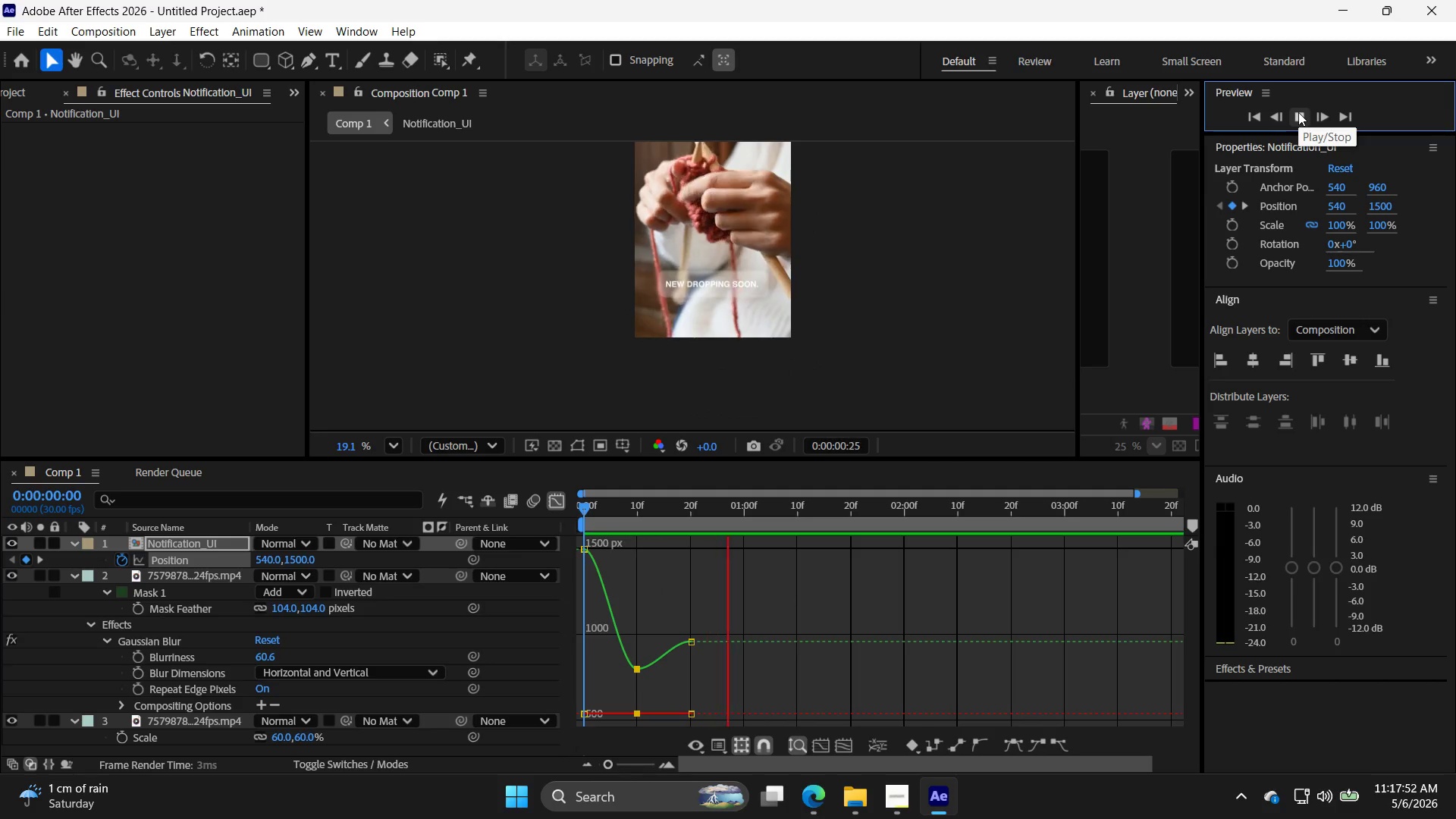 
left_click([1298, 112])
 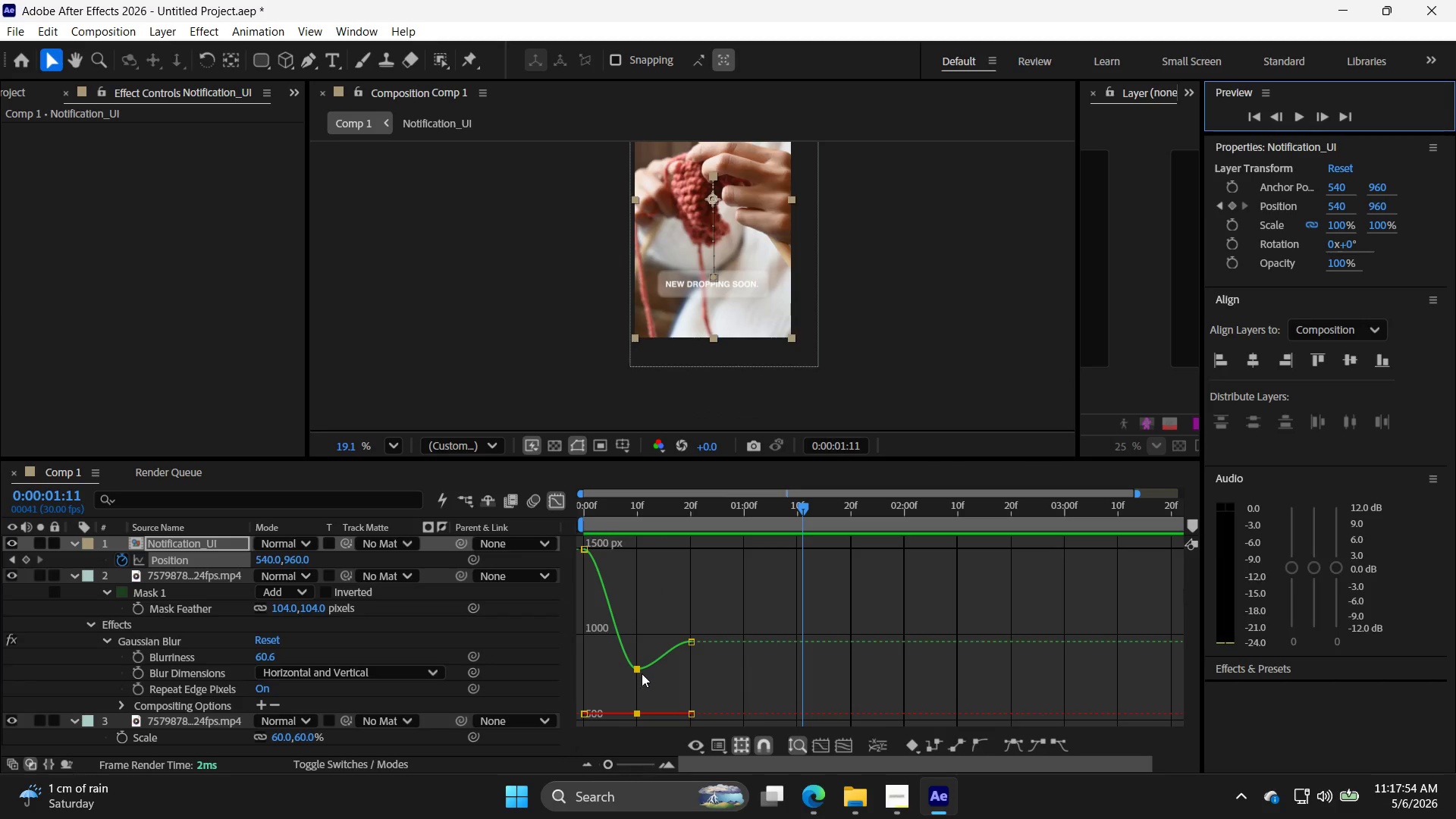 
left_click_drag(start_coordinate=[637, 670], to_coordinate=[636, 660])
 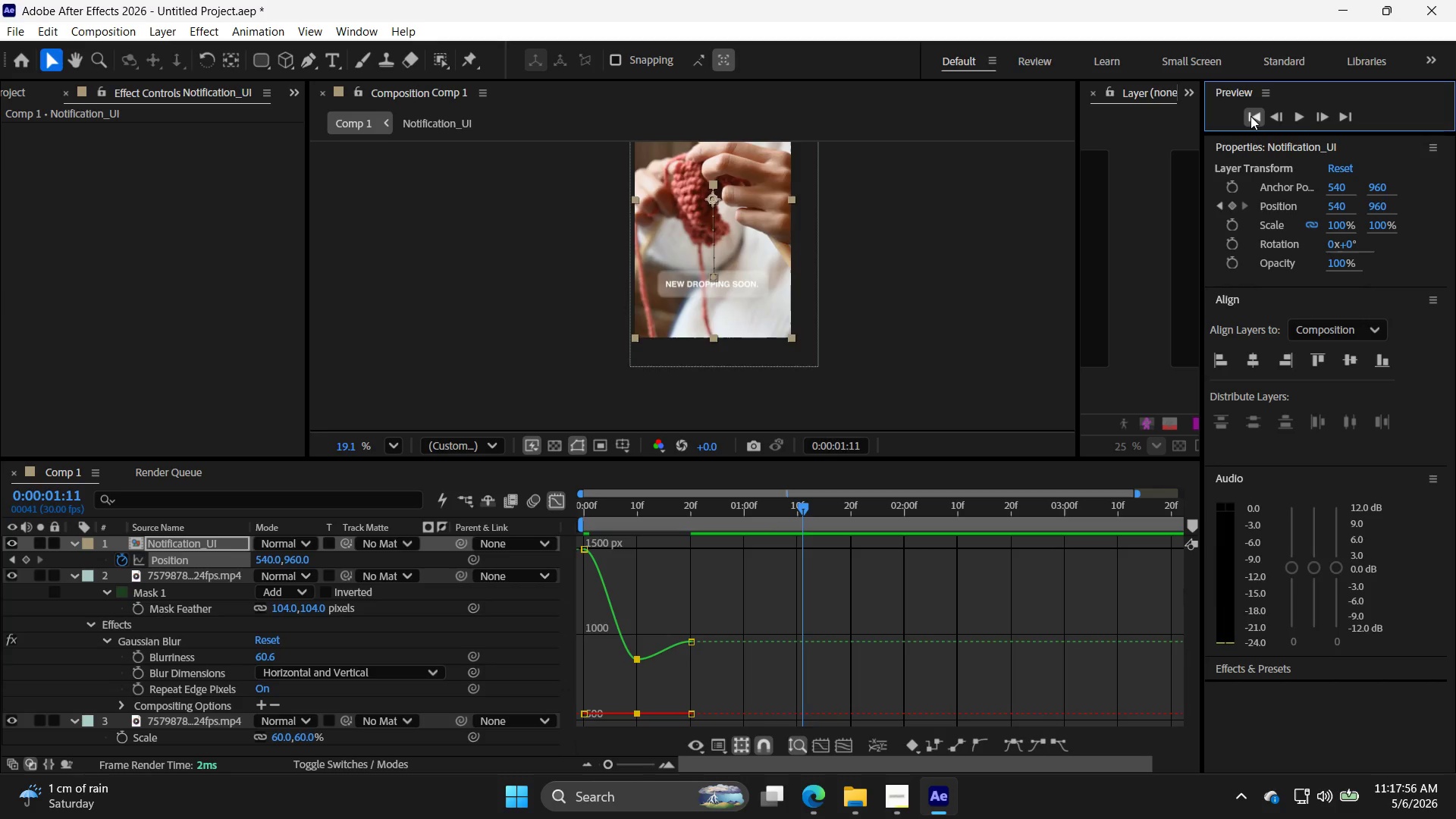 
double_click([1299, 123])
 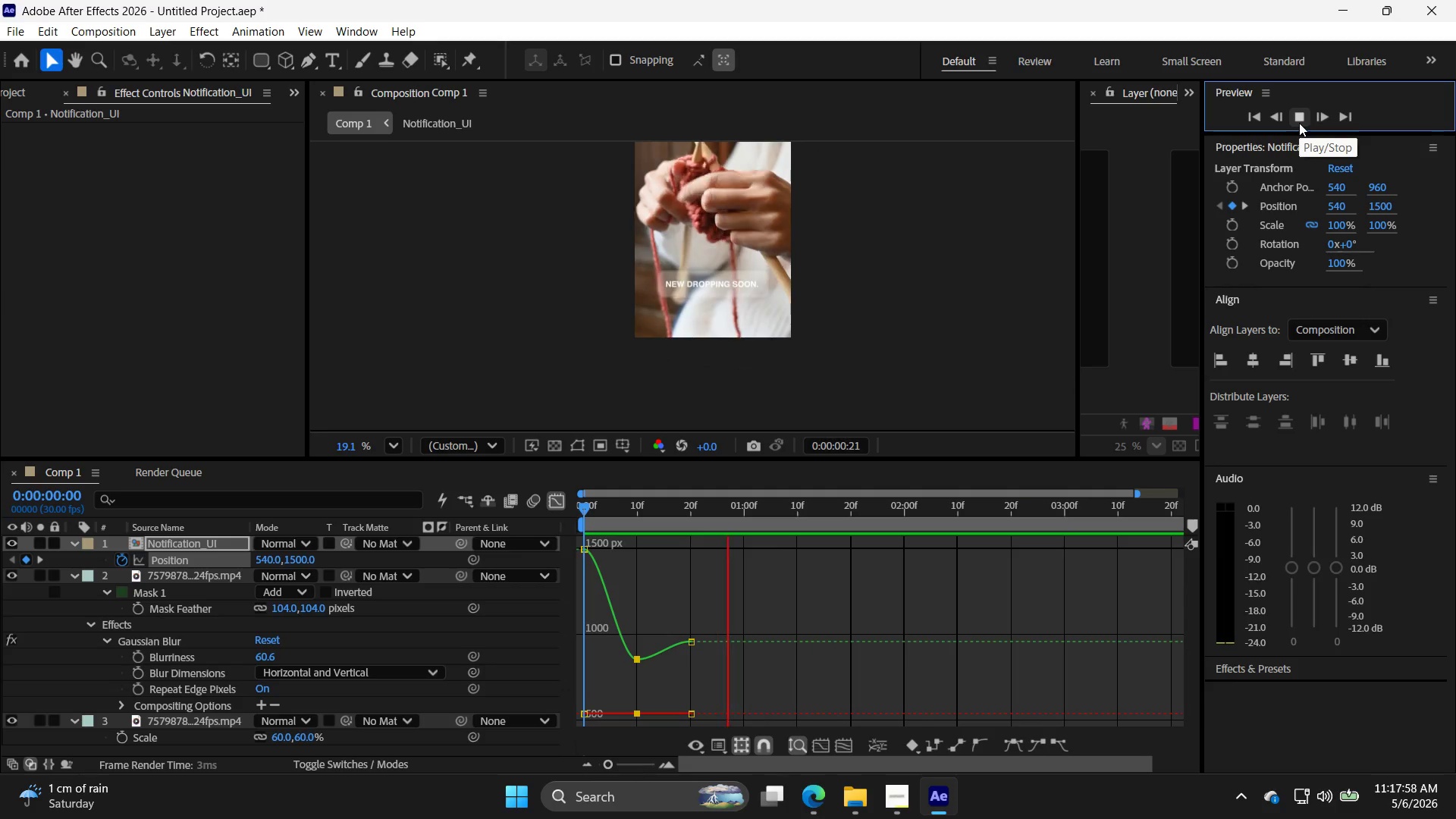 
left_click([1299, 123])
 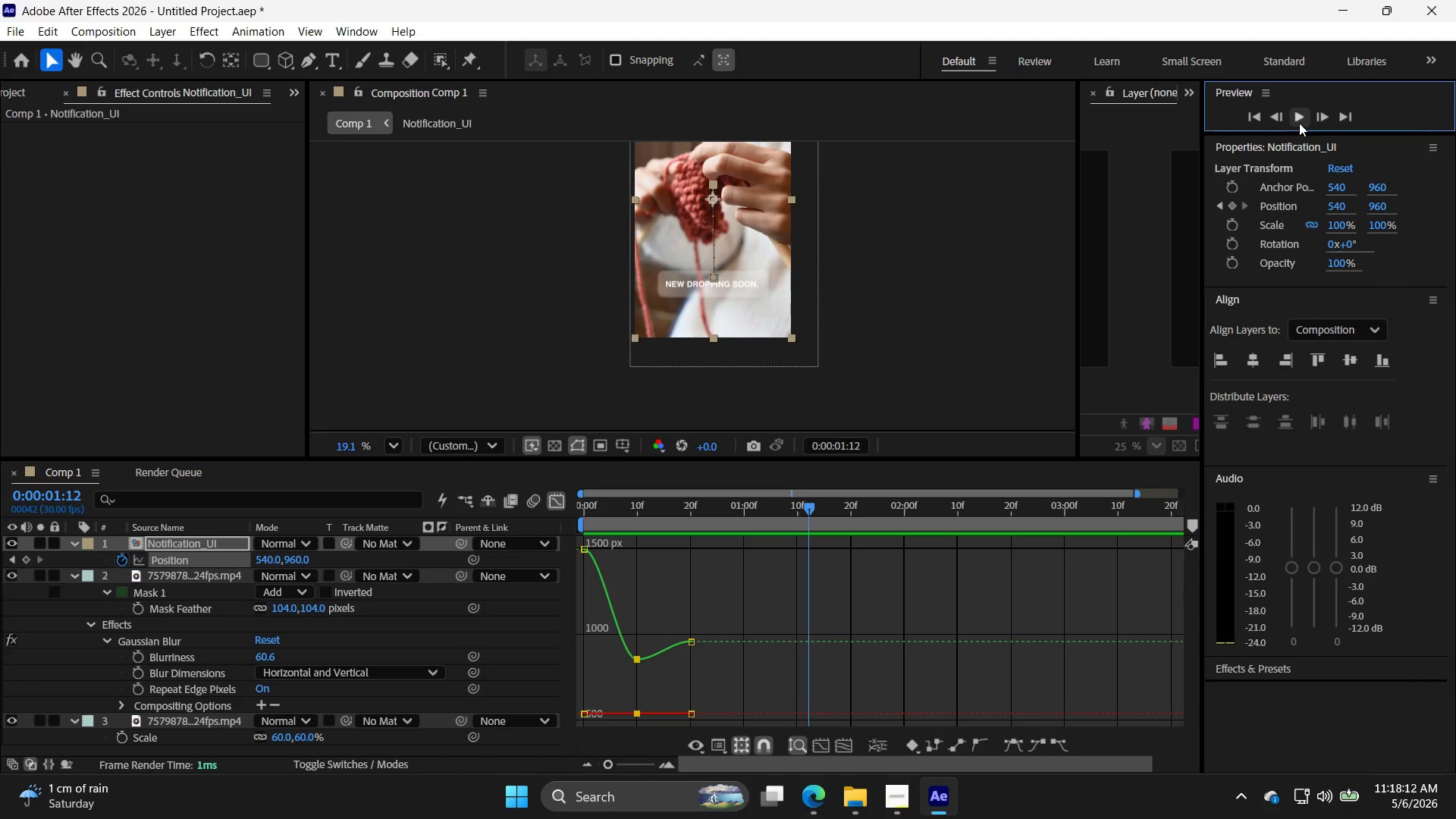 
wait(19.36)
 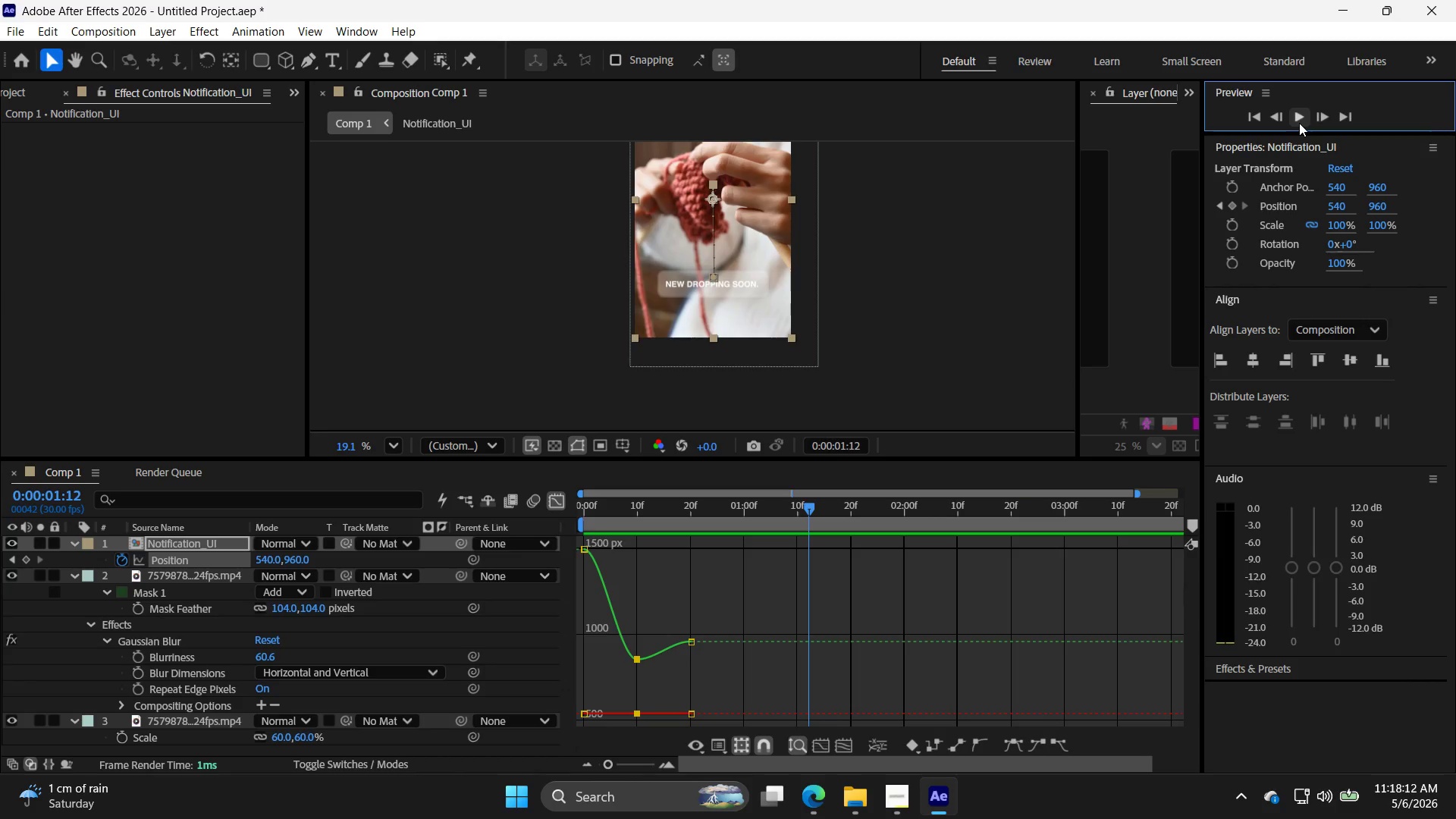 
scroll: coordinate [739, 688], scroll_direction: up, amount: 2.0
 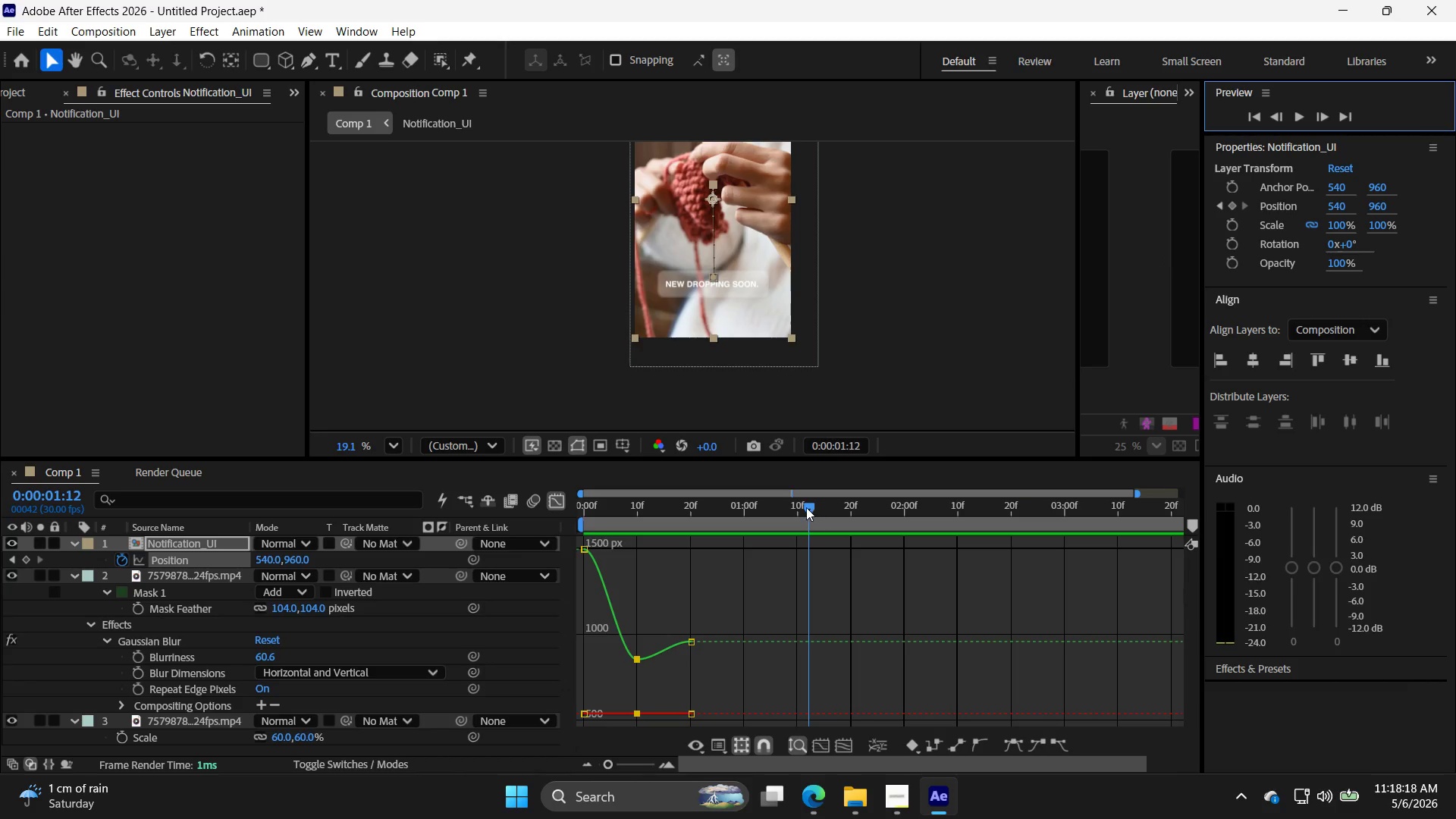 
left_click_drag(start_coordinate=[804, 507], to_coordinate=[990, 576])
 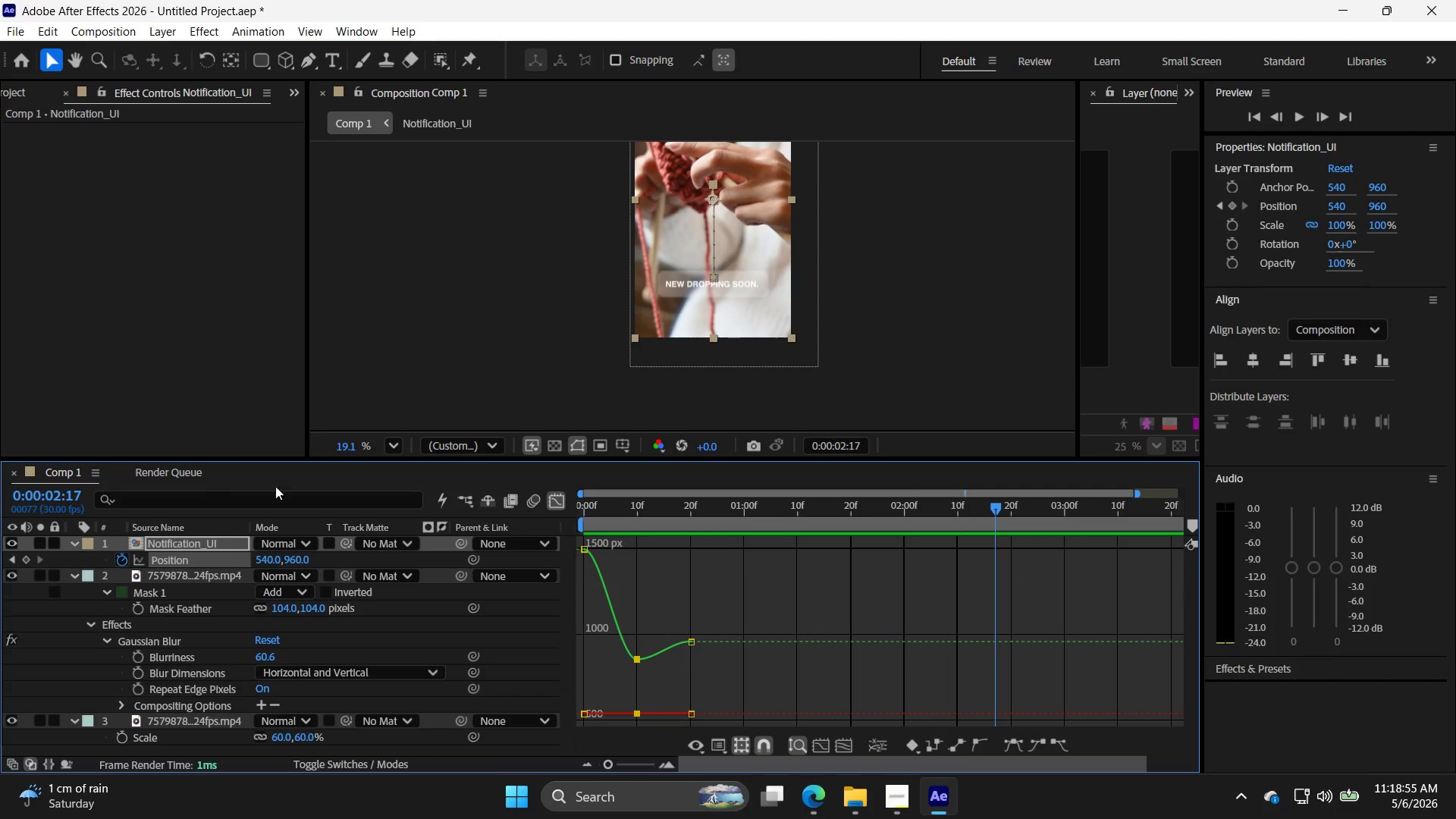 
wait(6.67)
 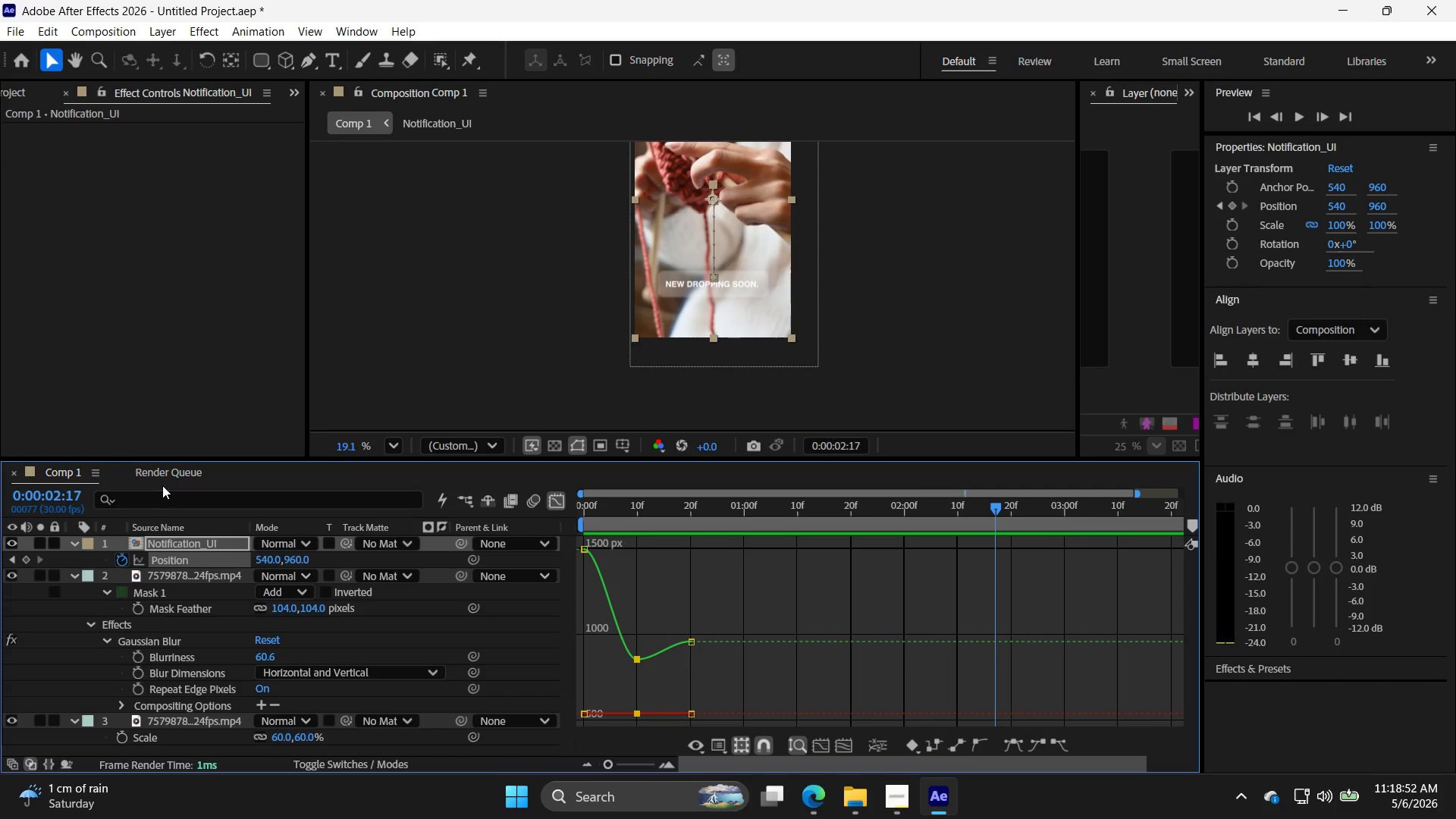 
left_click([147, 472])
 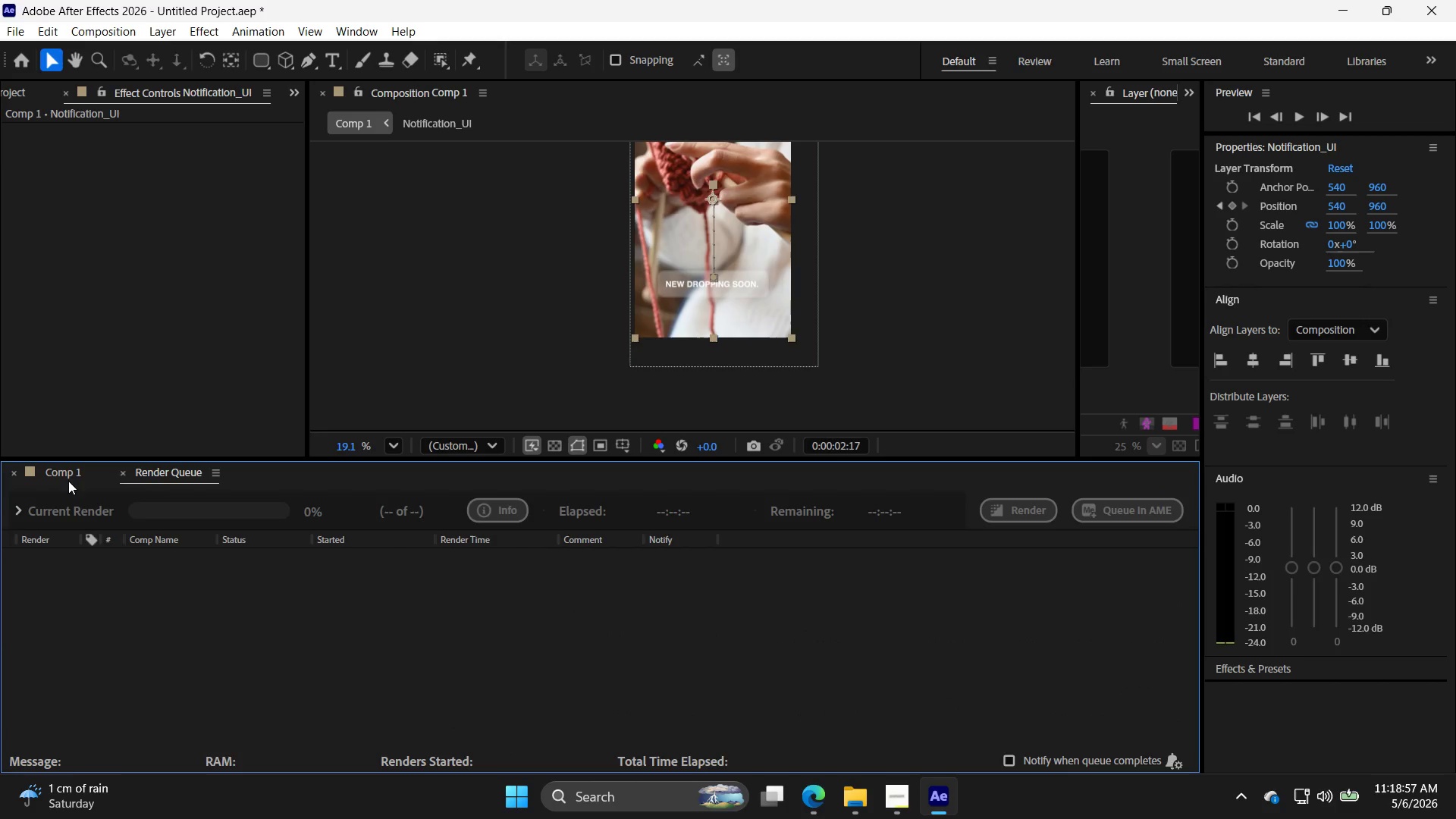 
left_click([70, 478])
 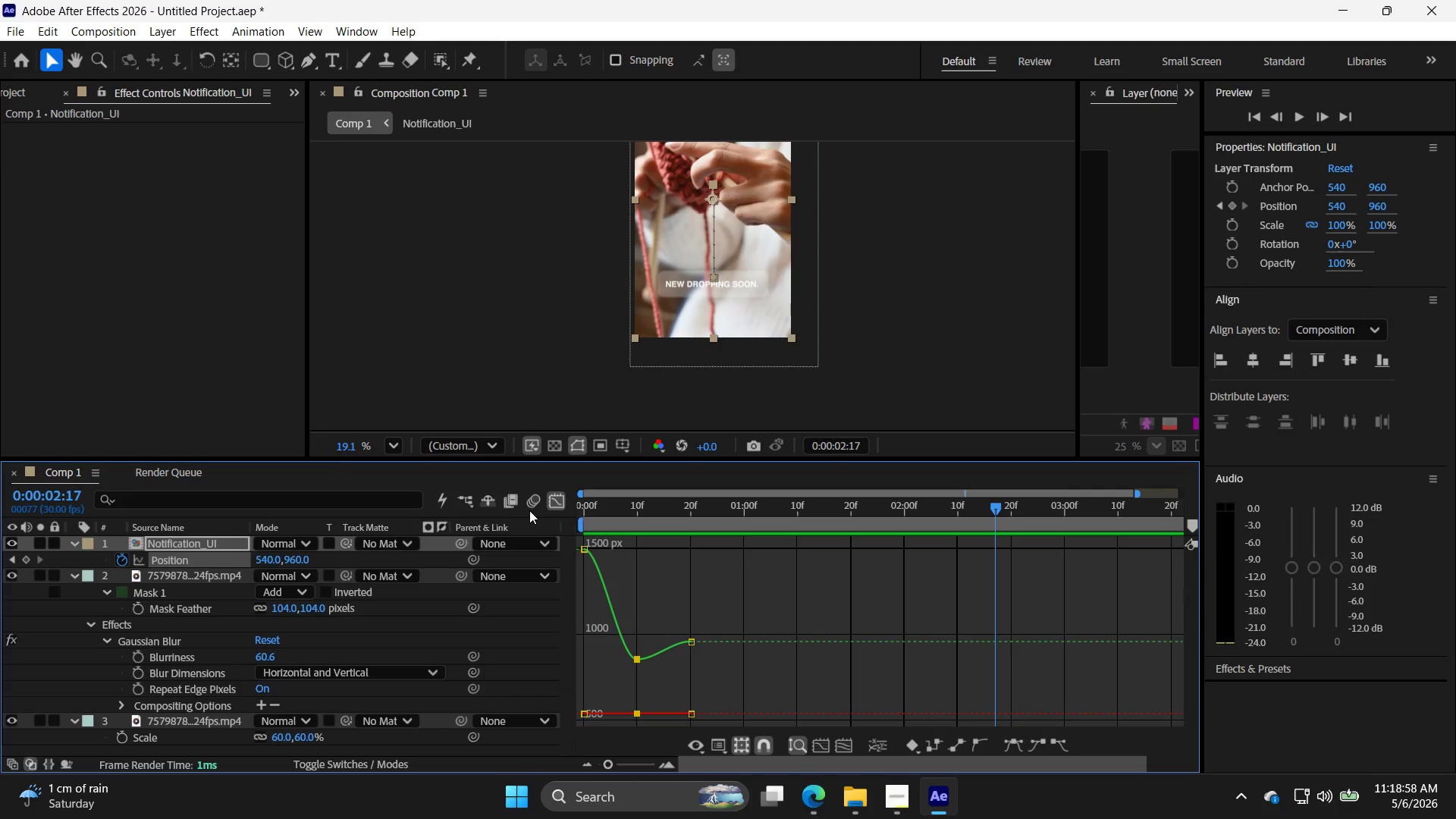 
left_click([554, 498])
 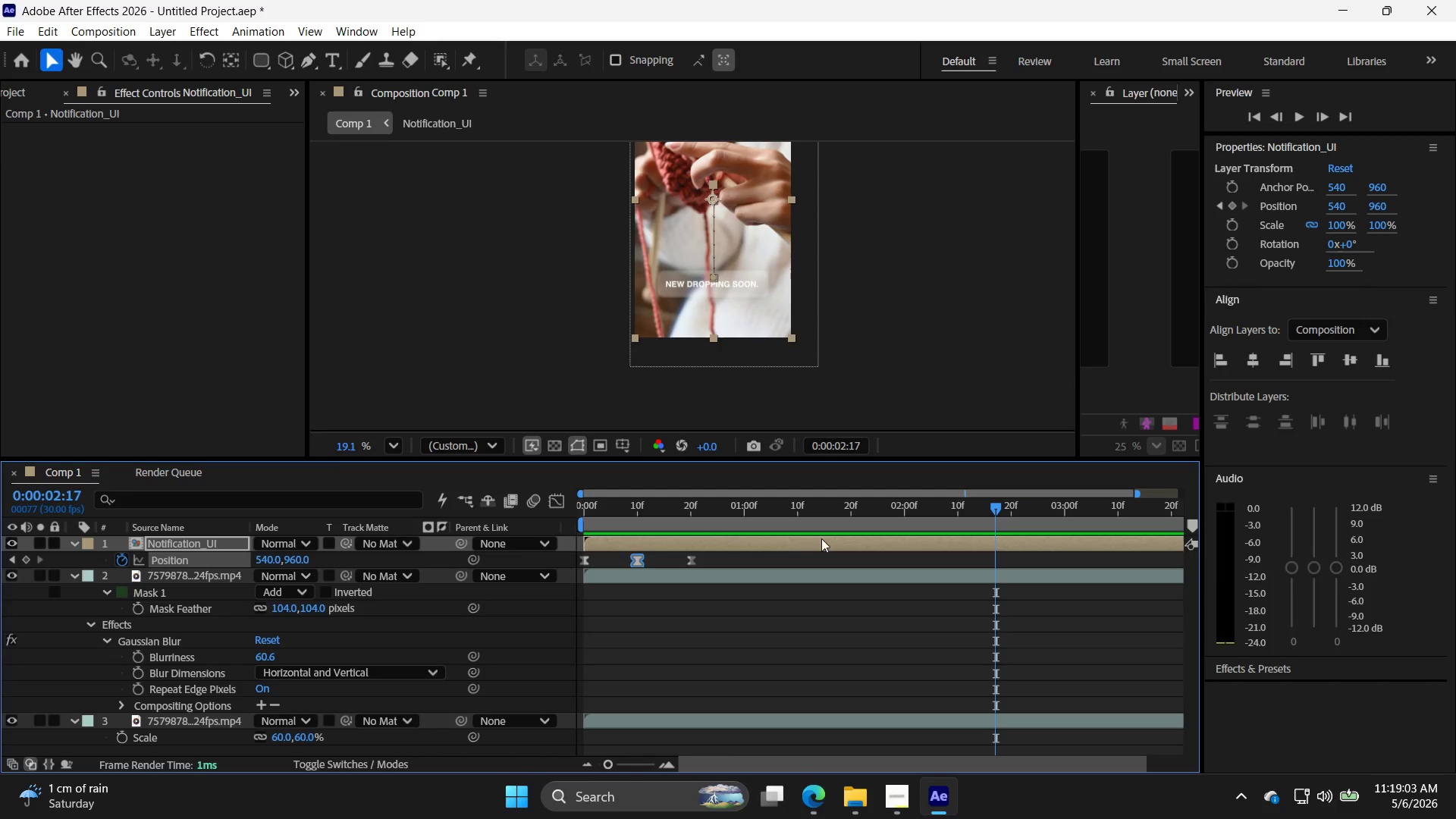 
wait(10.06)
 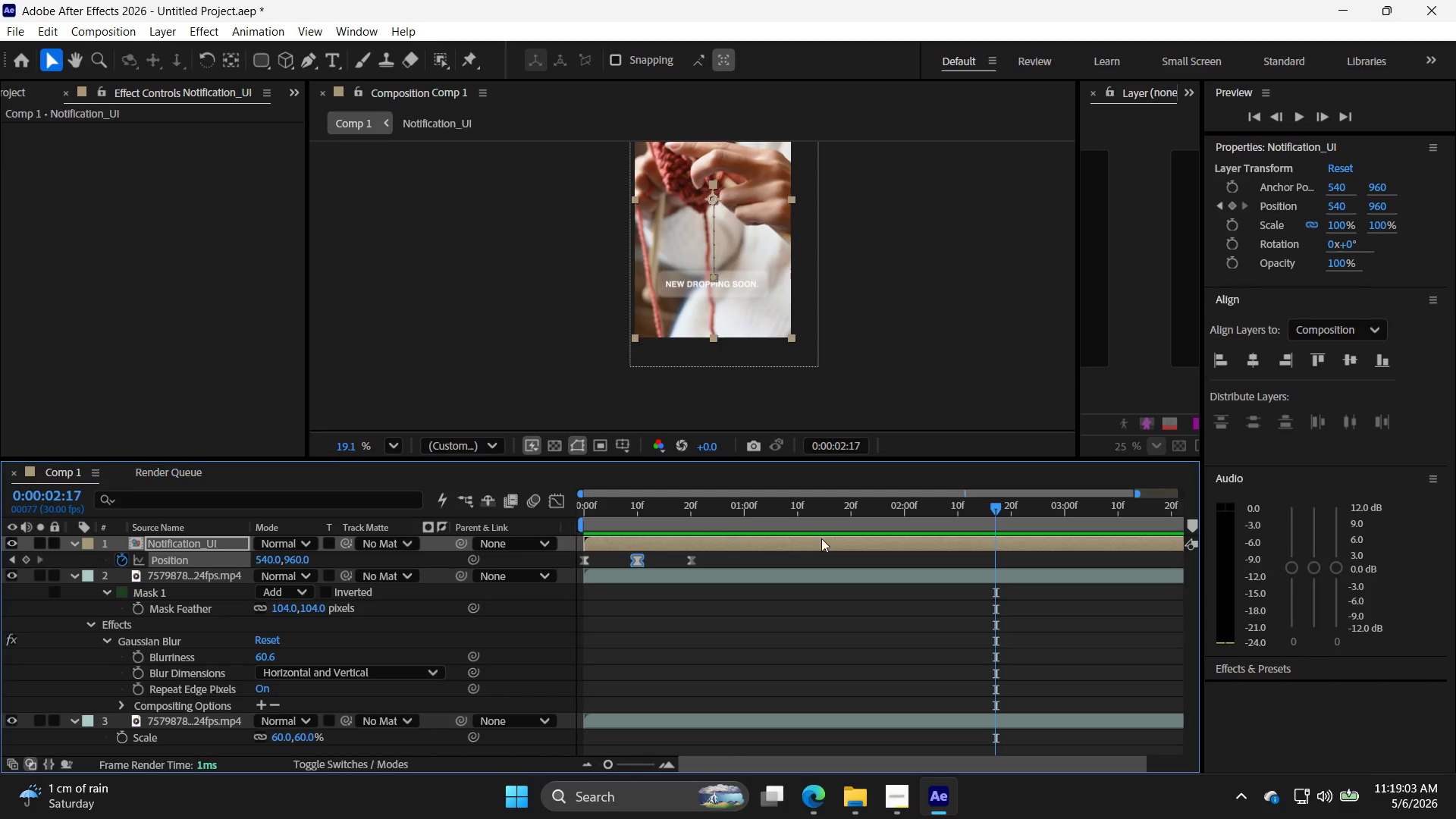 
key(T)
 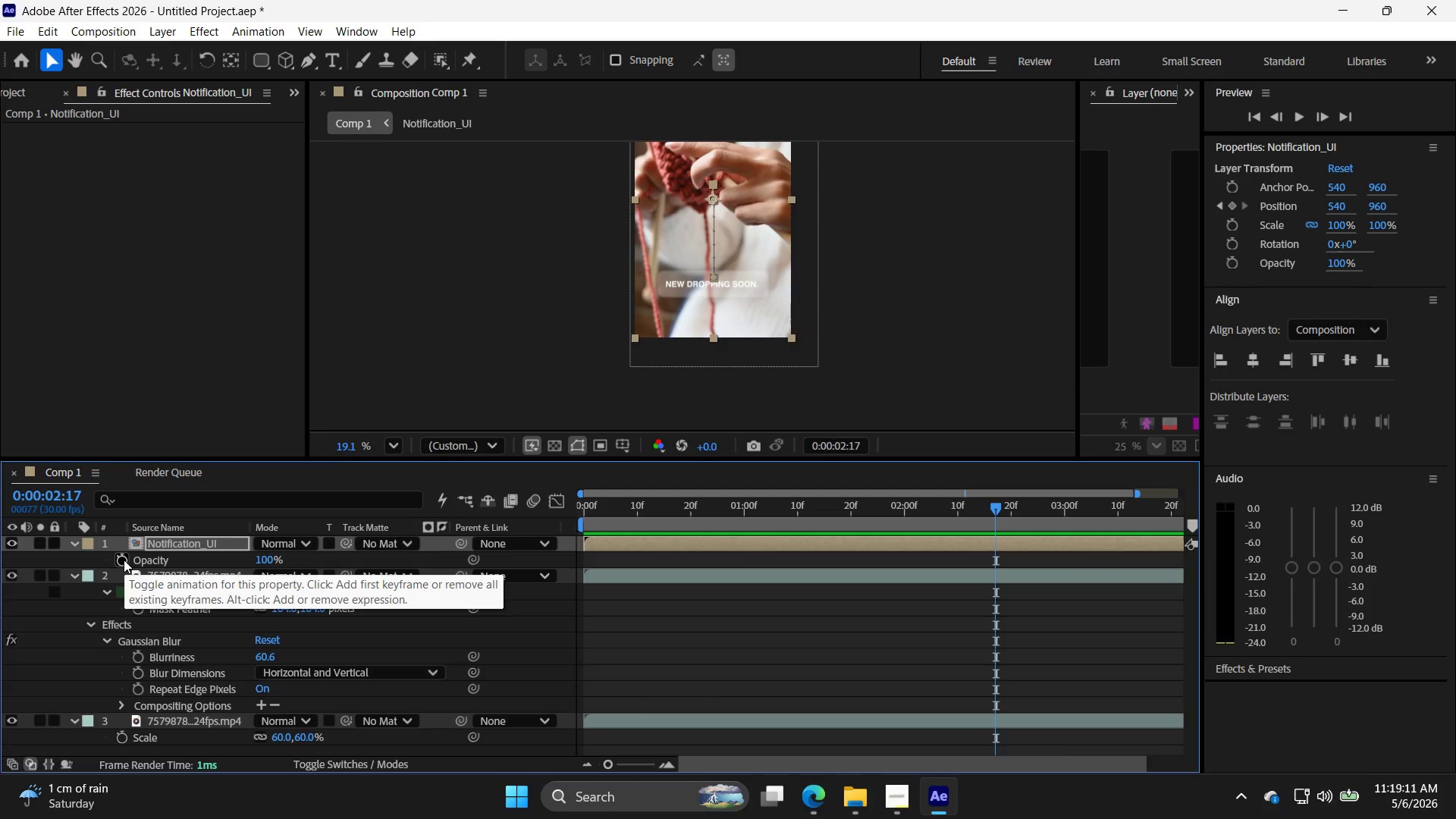 
left_click([124, 560])
 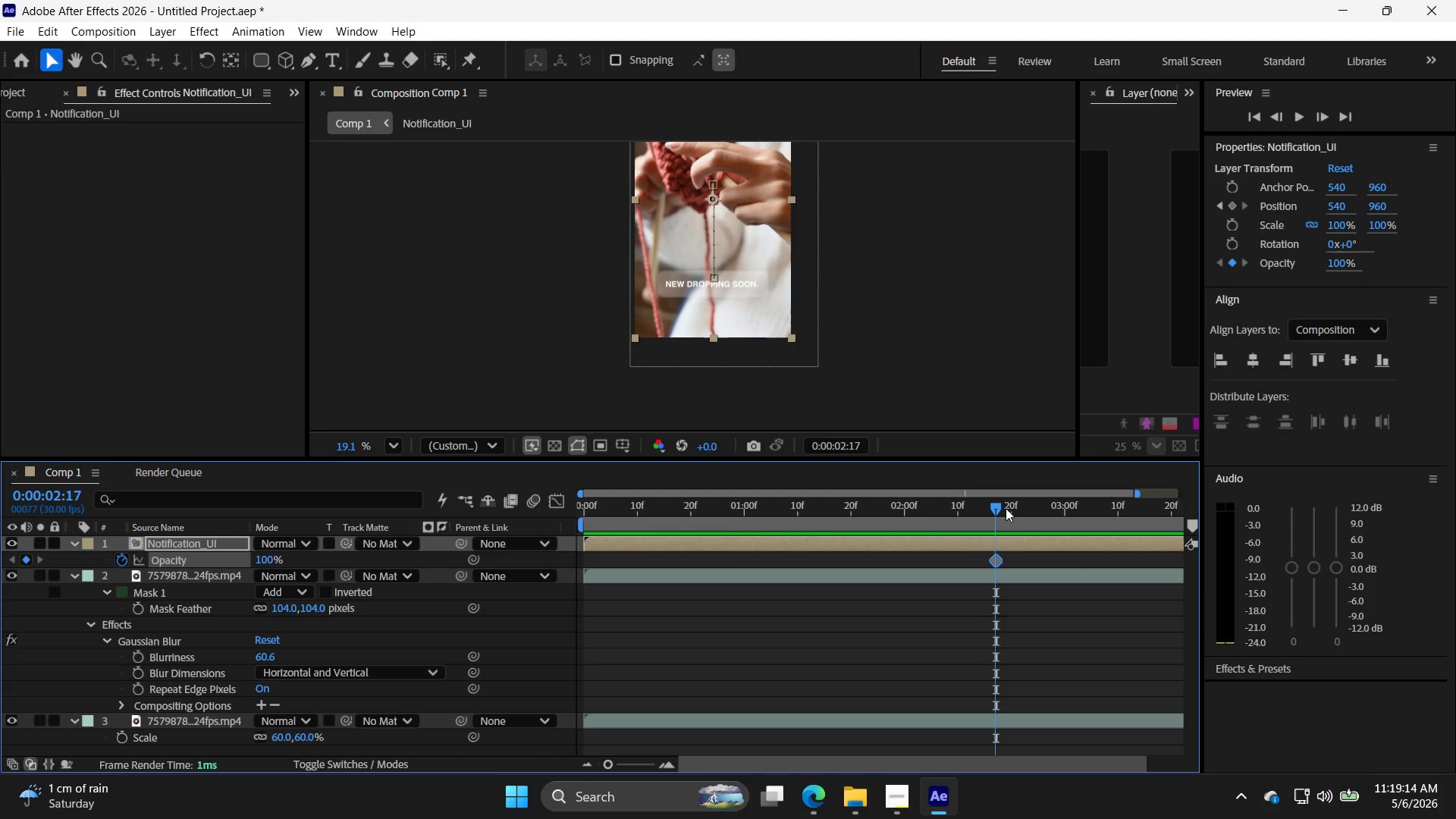 
left_click_drag(start_coordinate=[994, 503], to_coordinate=[1136, 531])
 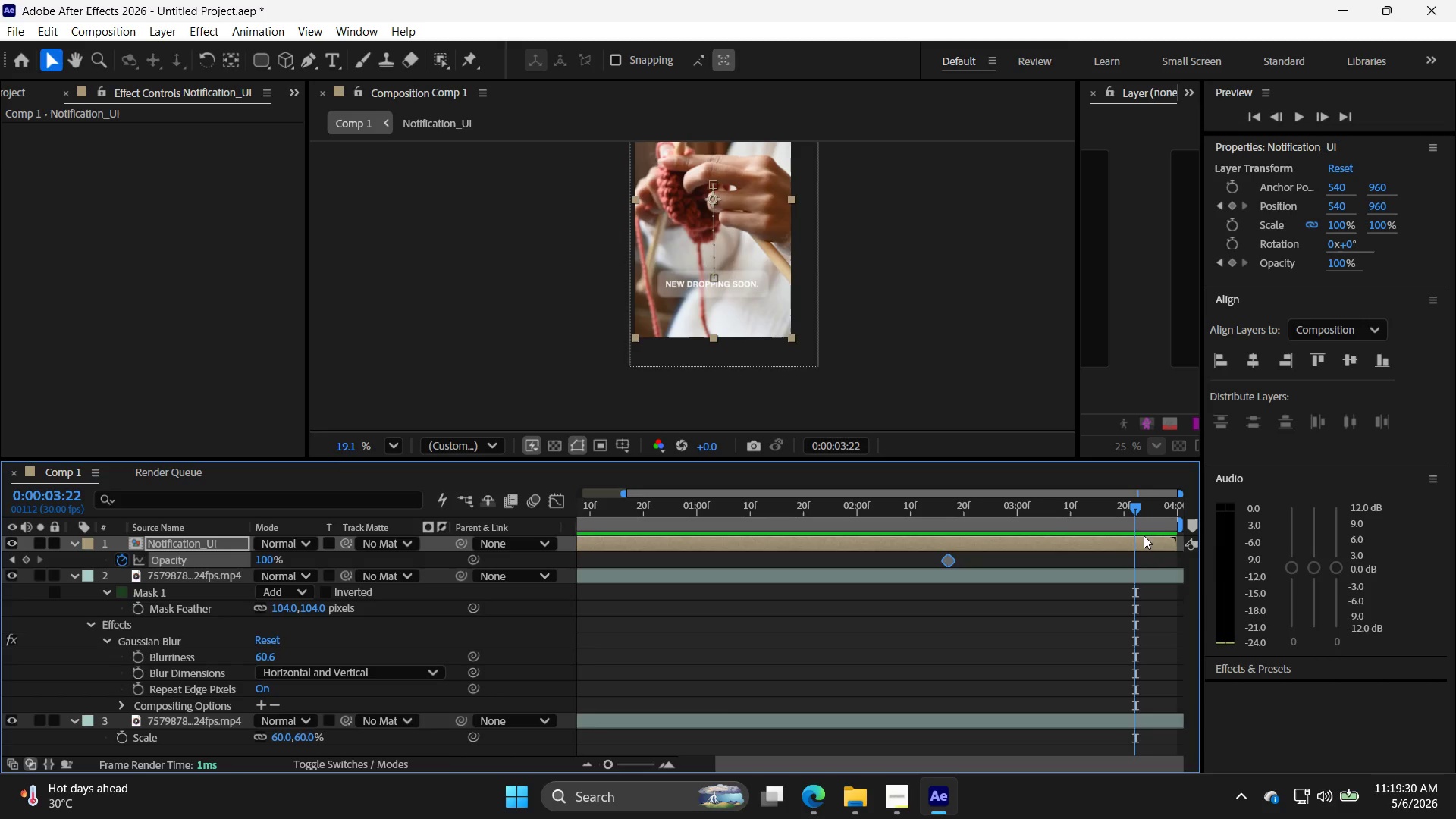 
left_click_drag(start_coordinate=[1134, 508], to_coordinate=[1160, 510])
 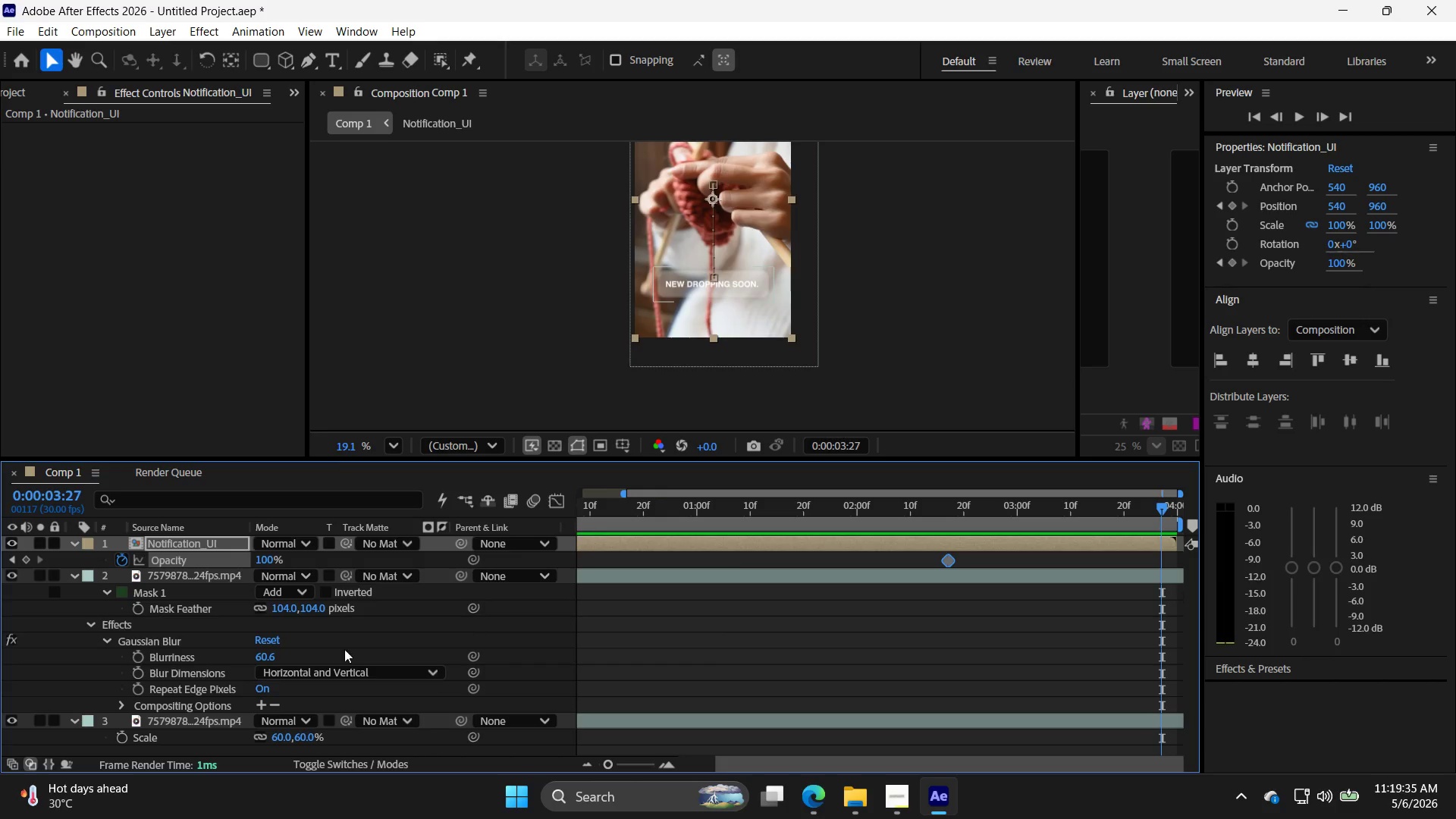 
double_click([262, 557])
 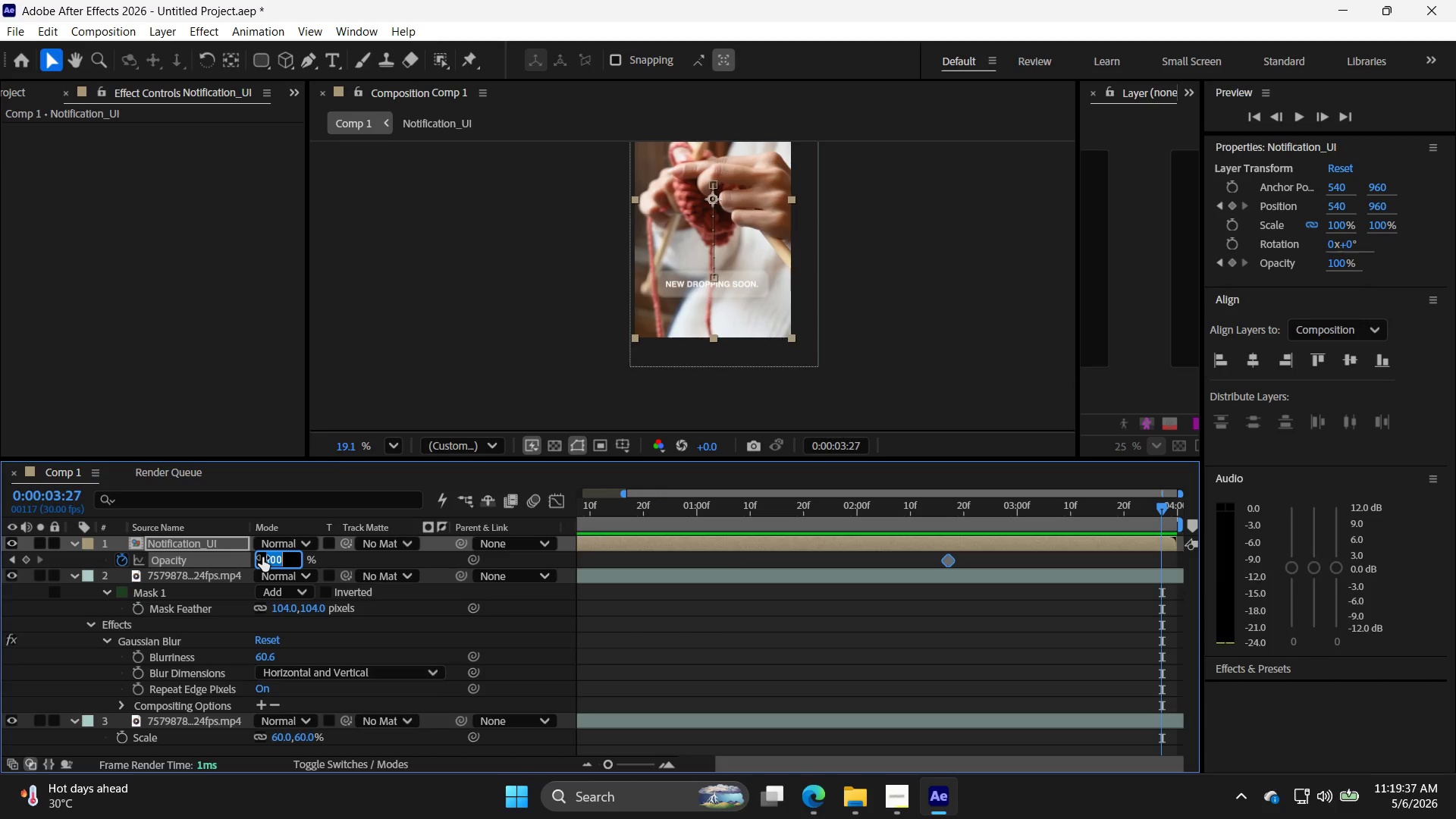 
triple_click([262, 557])
 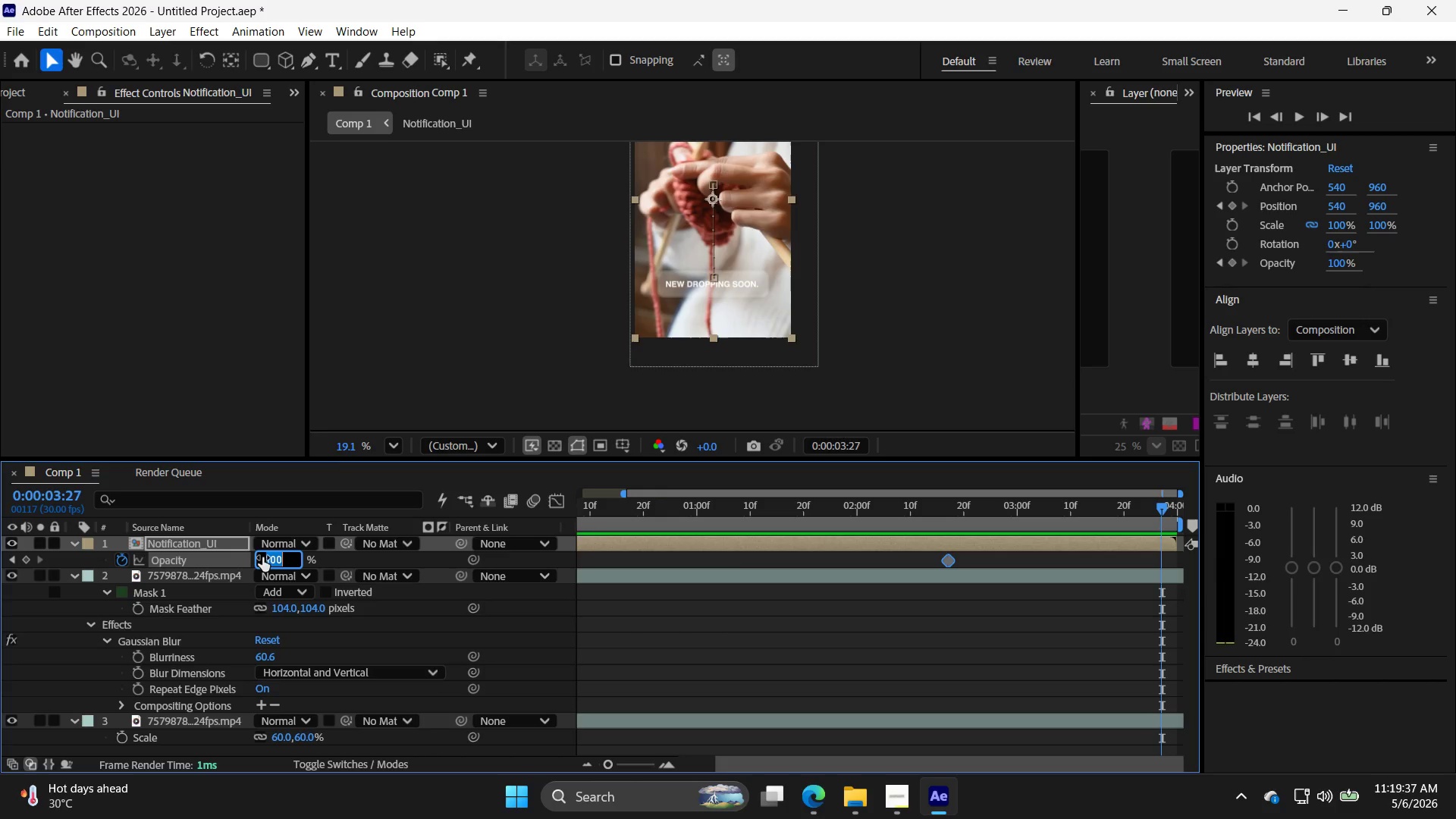 
triple_click([262, 557])
 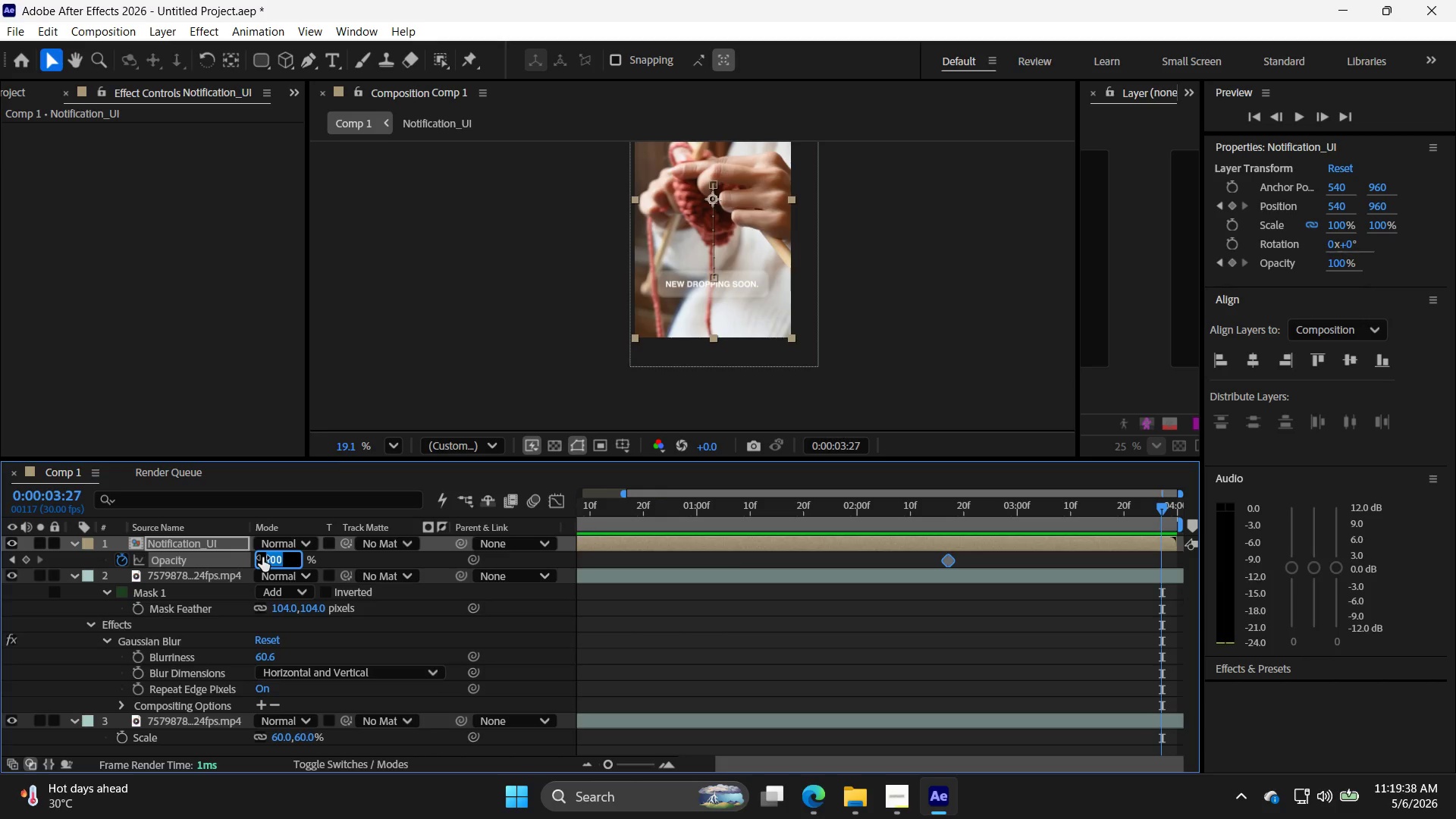 
key(0)
 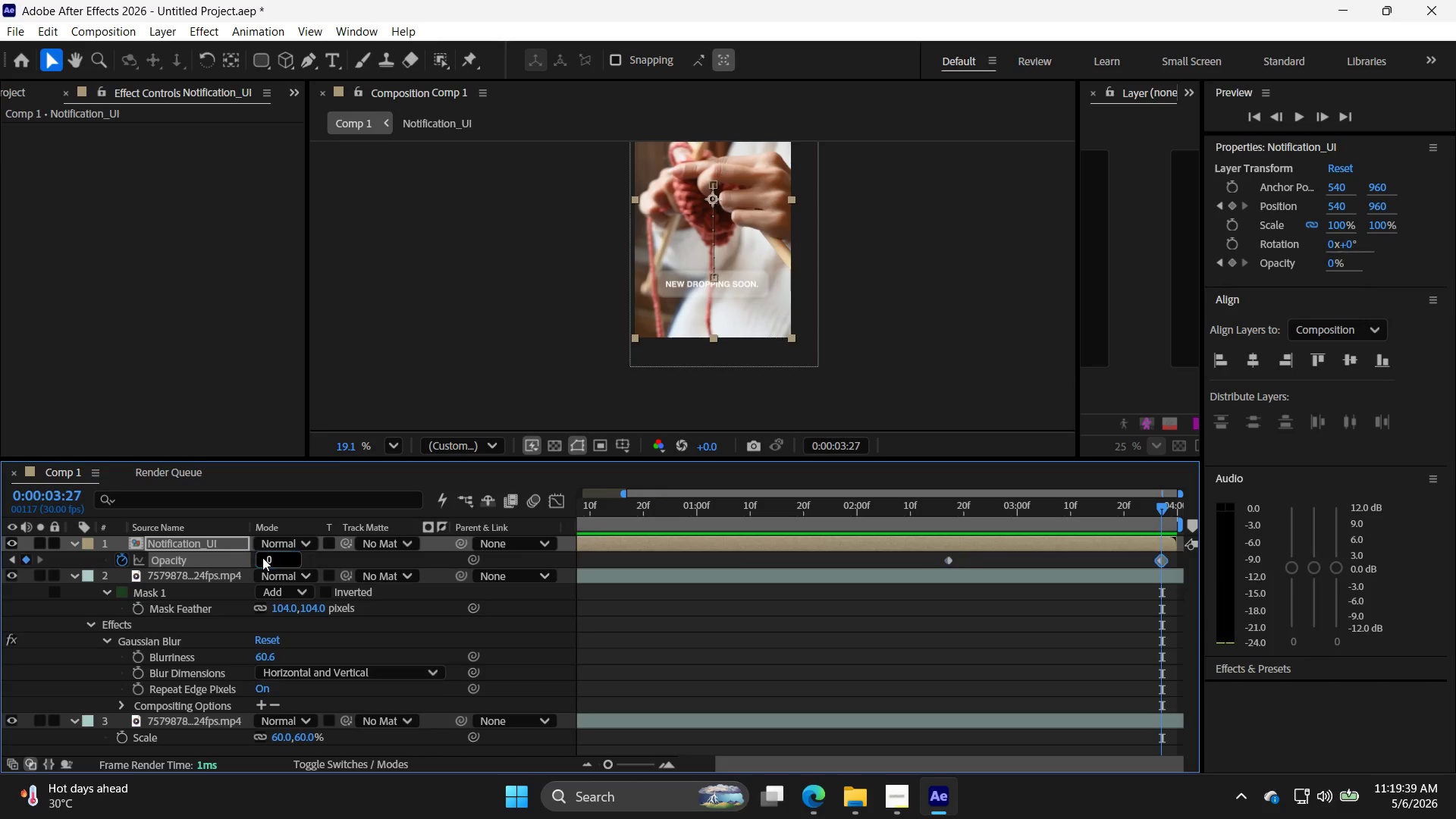 
key(Enter)
 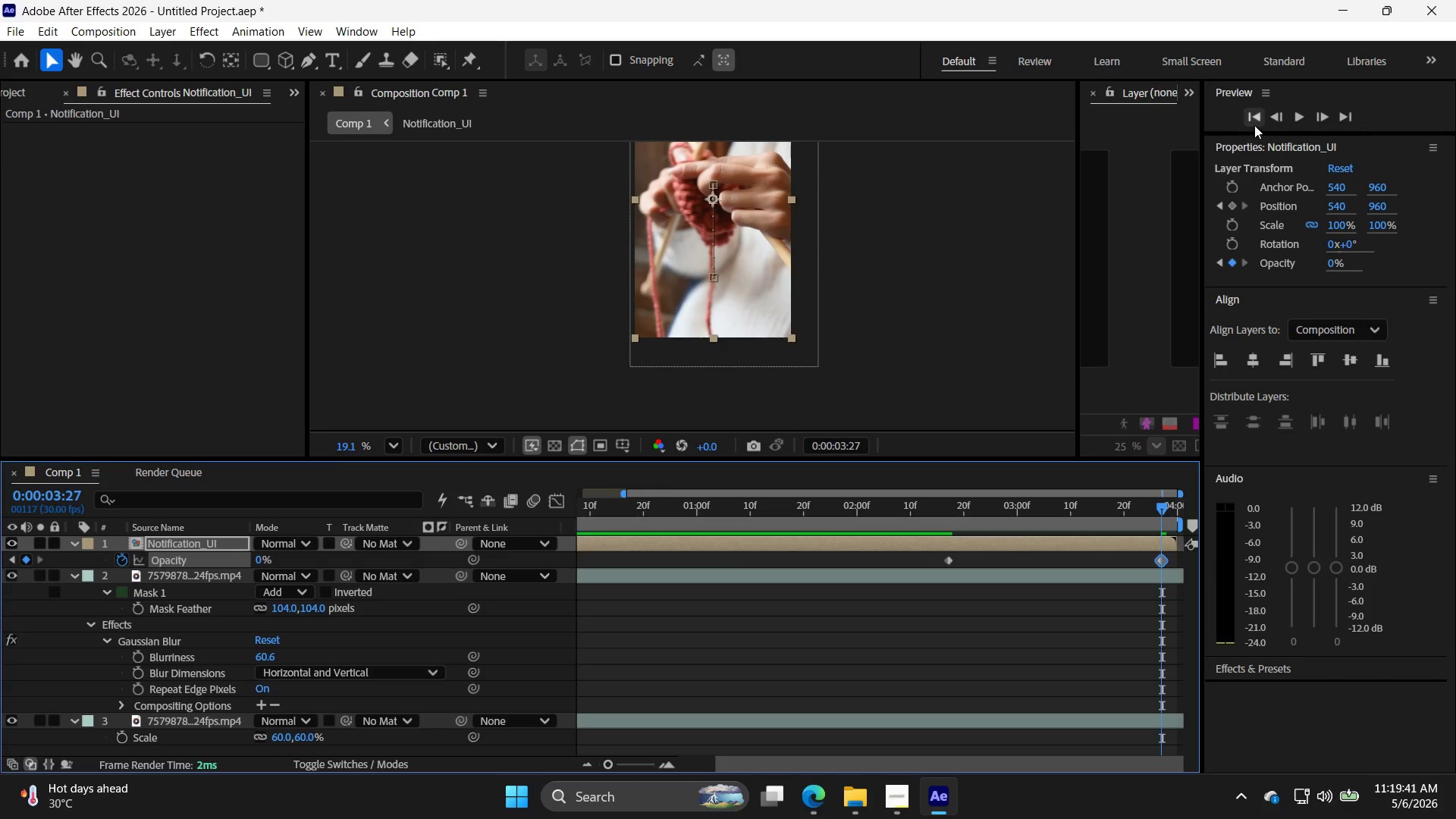 
double_click([1300, 121])
 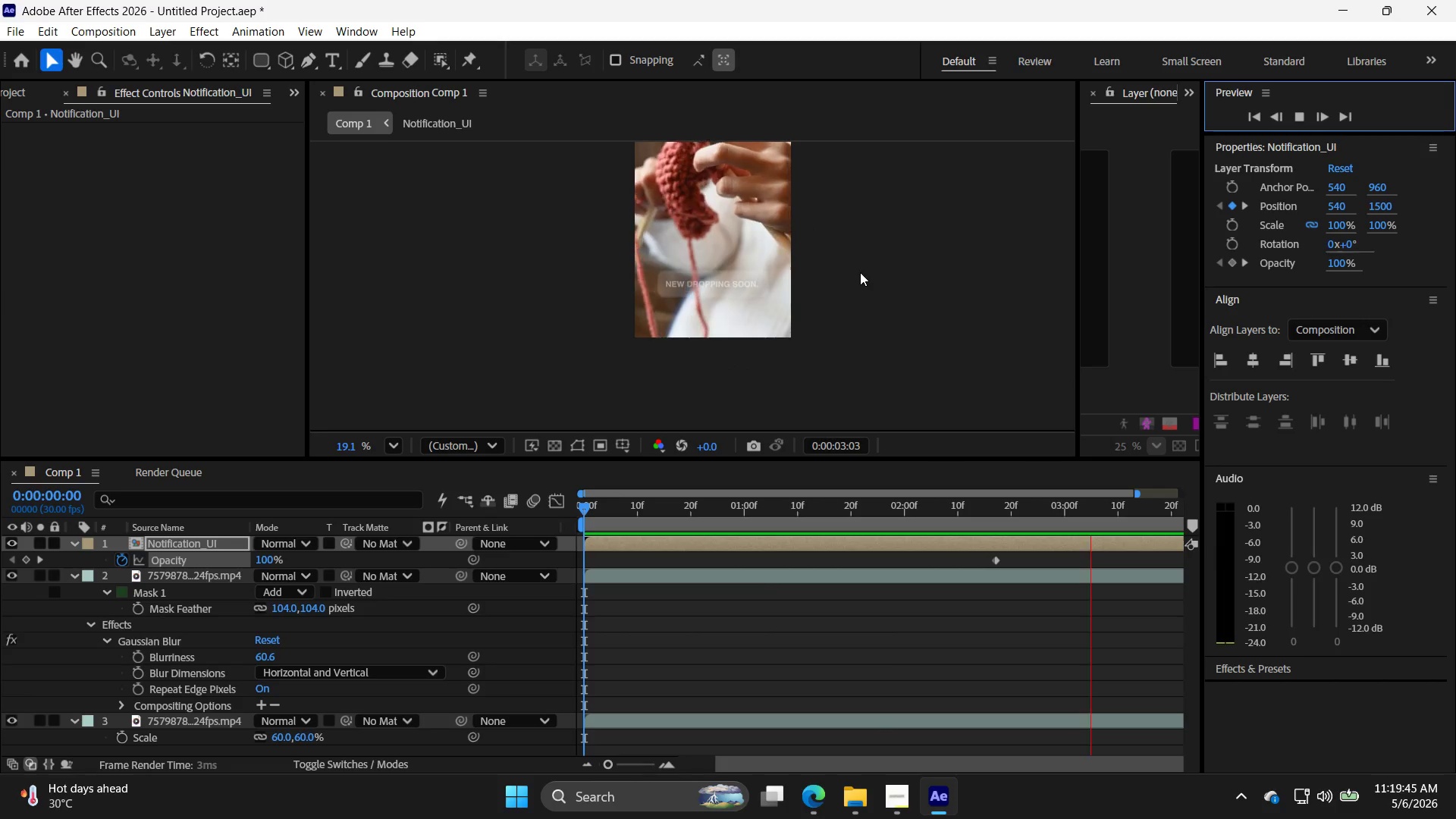 
scroll: coordinate [804, 271], scroll_direction: down, amount: 3.0
 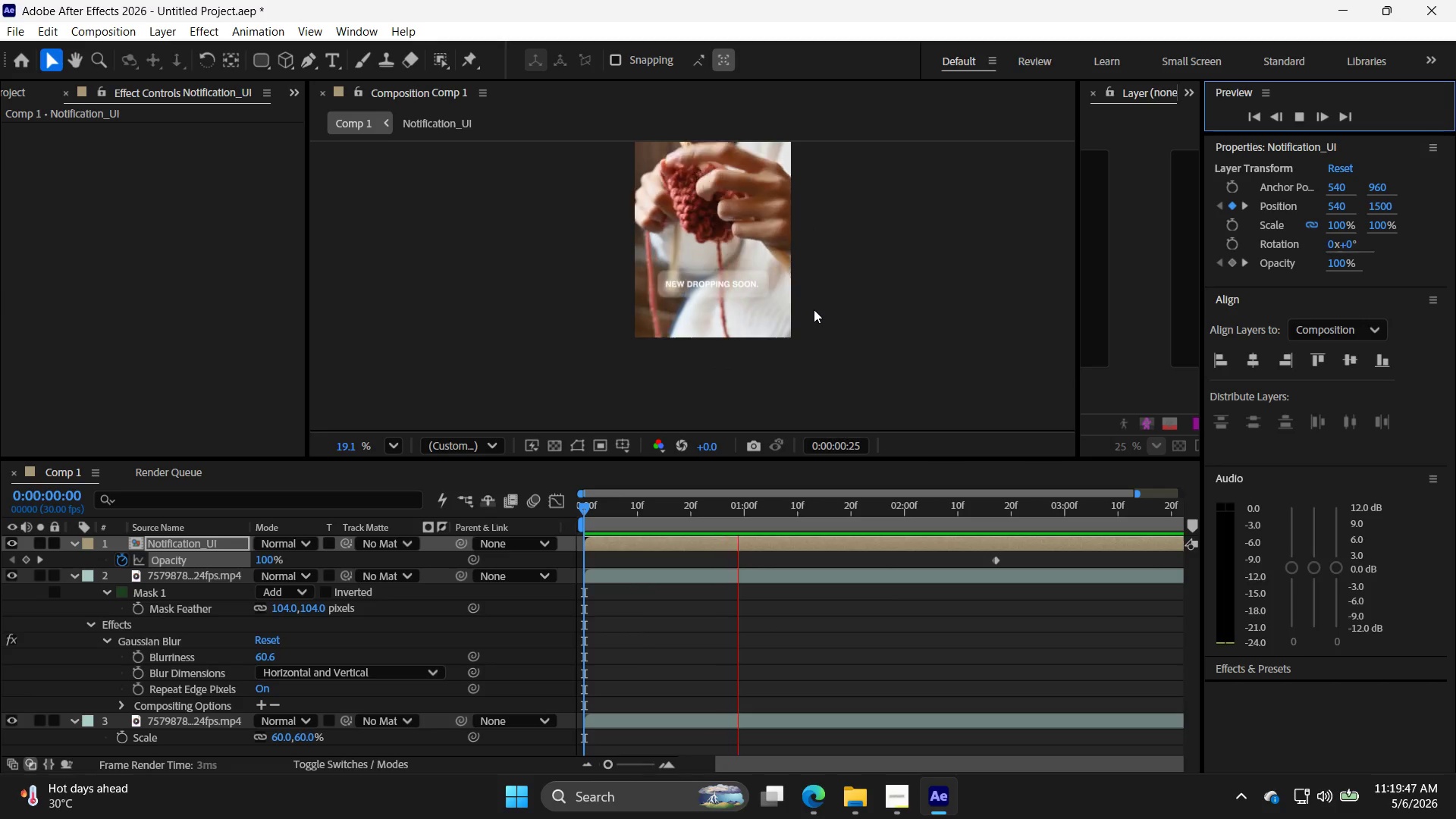 
key(Alt+AltLeft)
 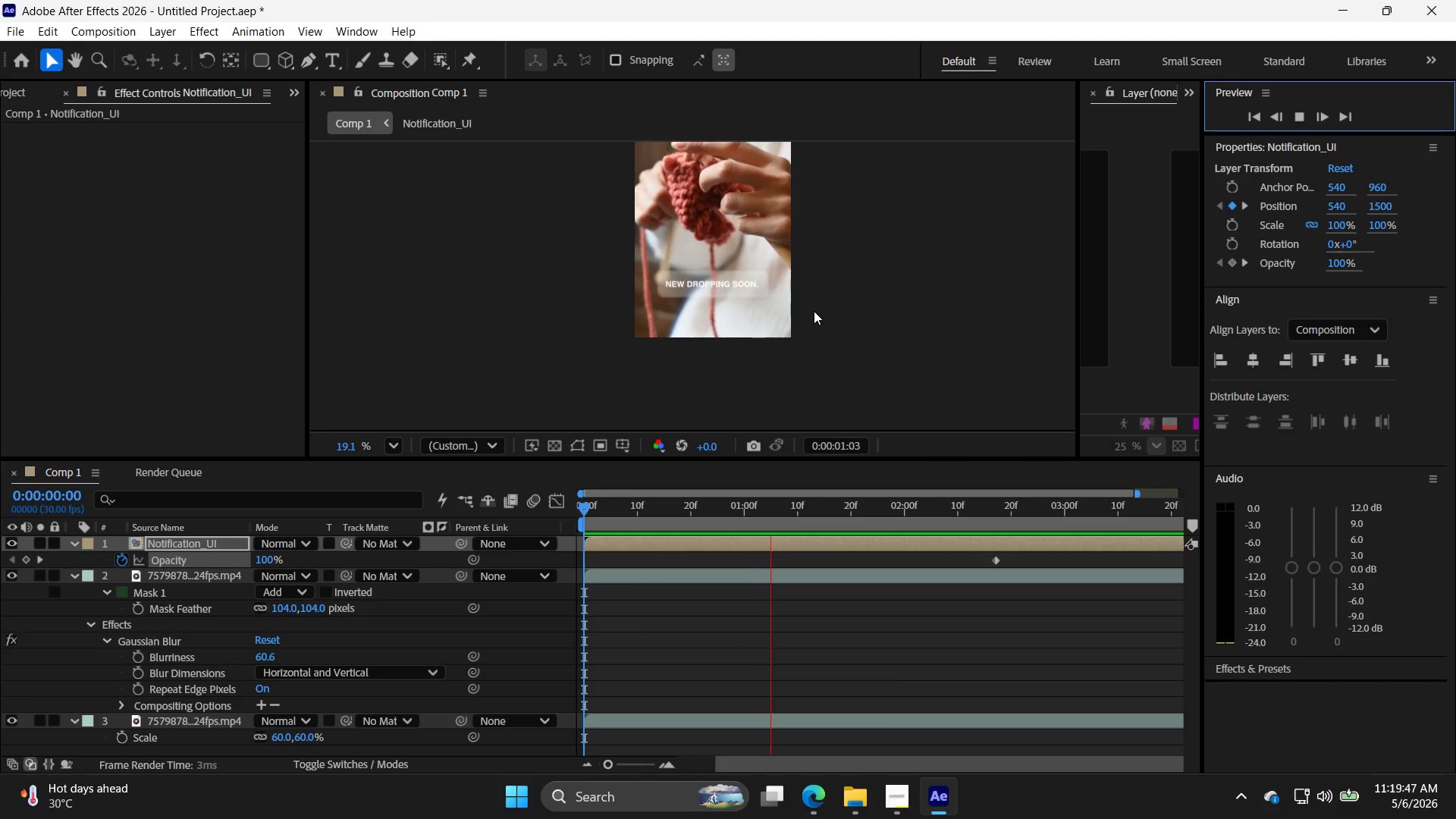 
scroll: coordinate [814, 311], scroll_direction: down, amount: 2.0
 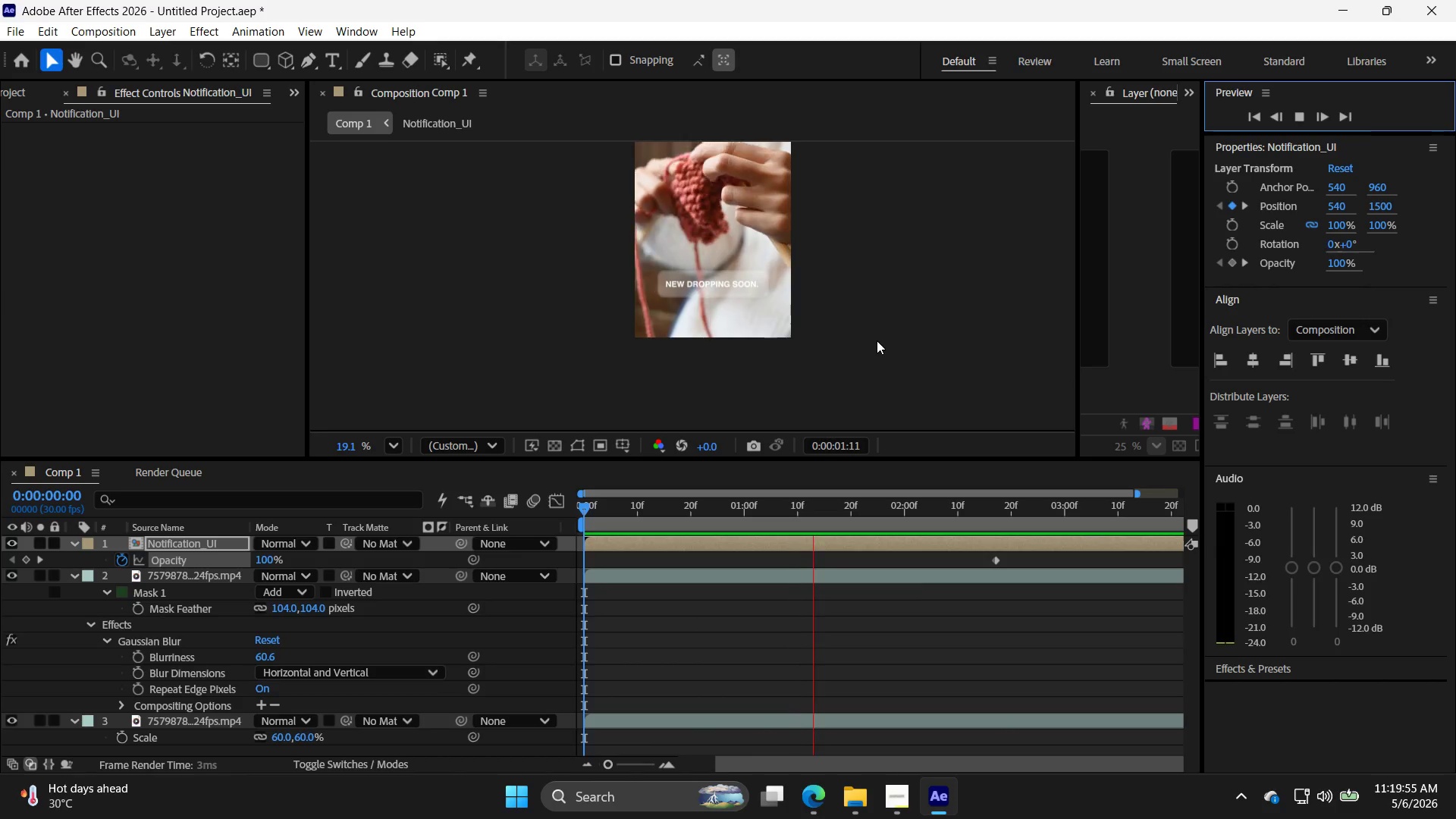 
wait(12.68)
 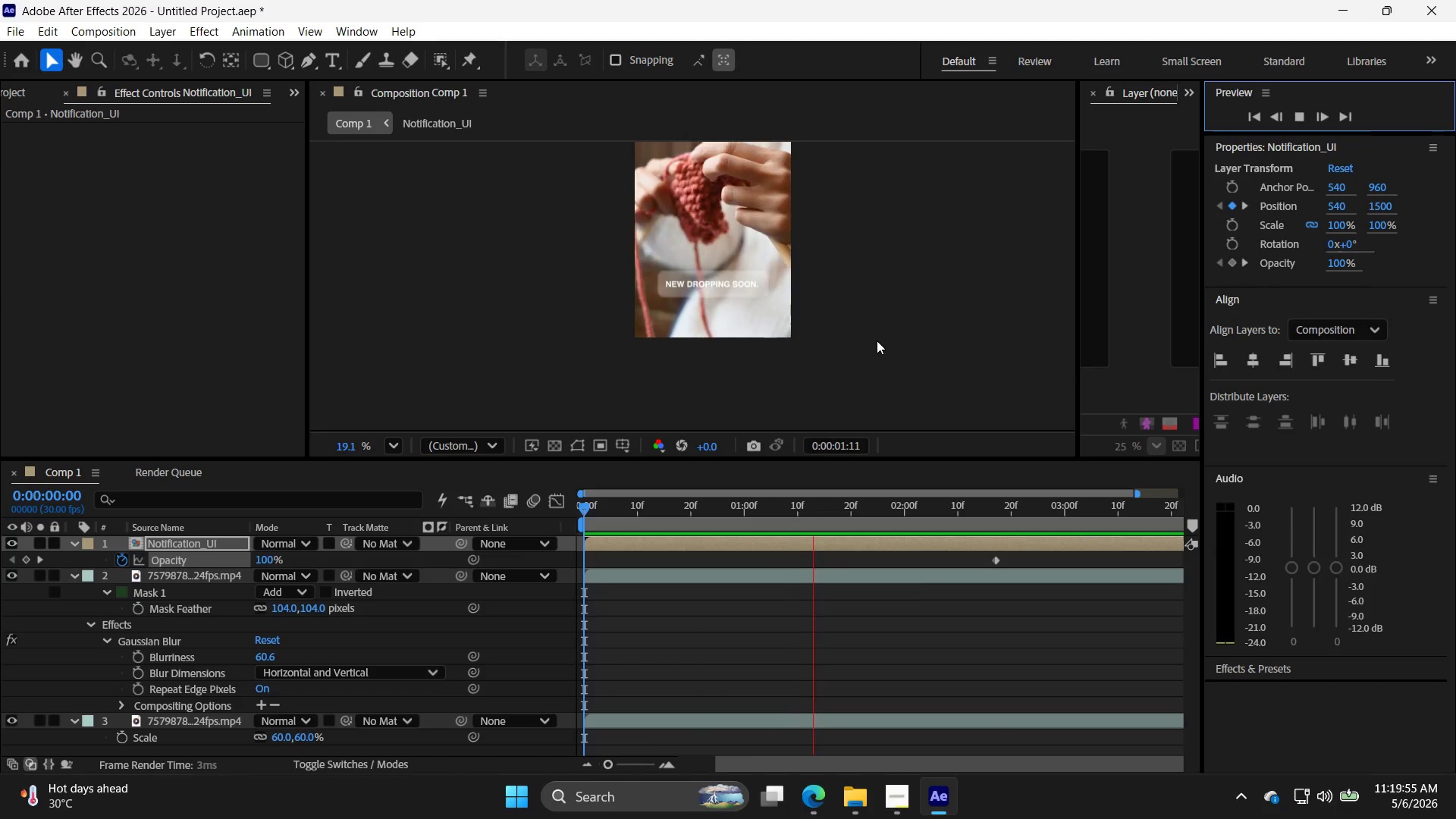 
left_click([1305, 112])
 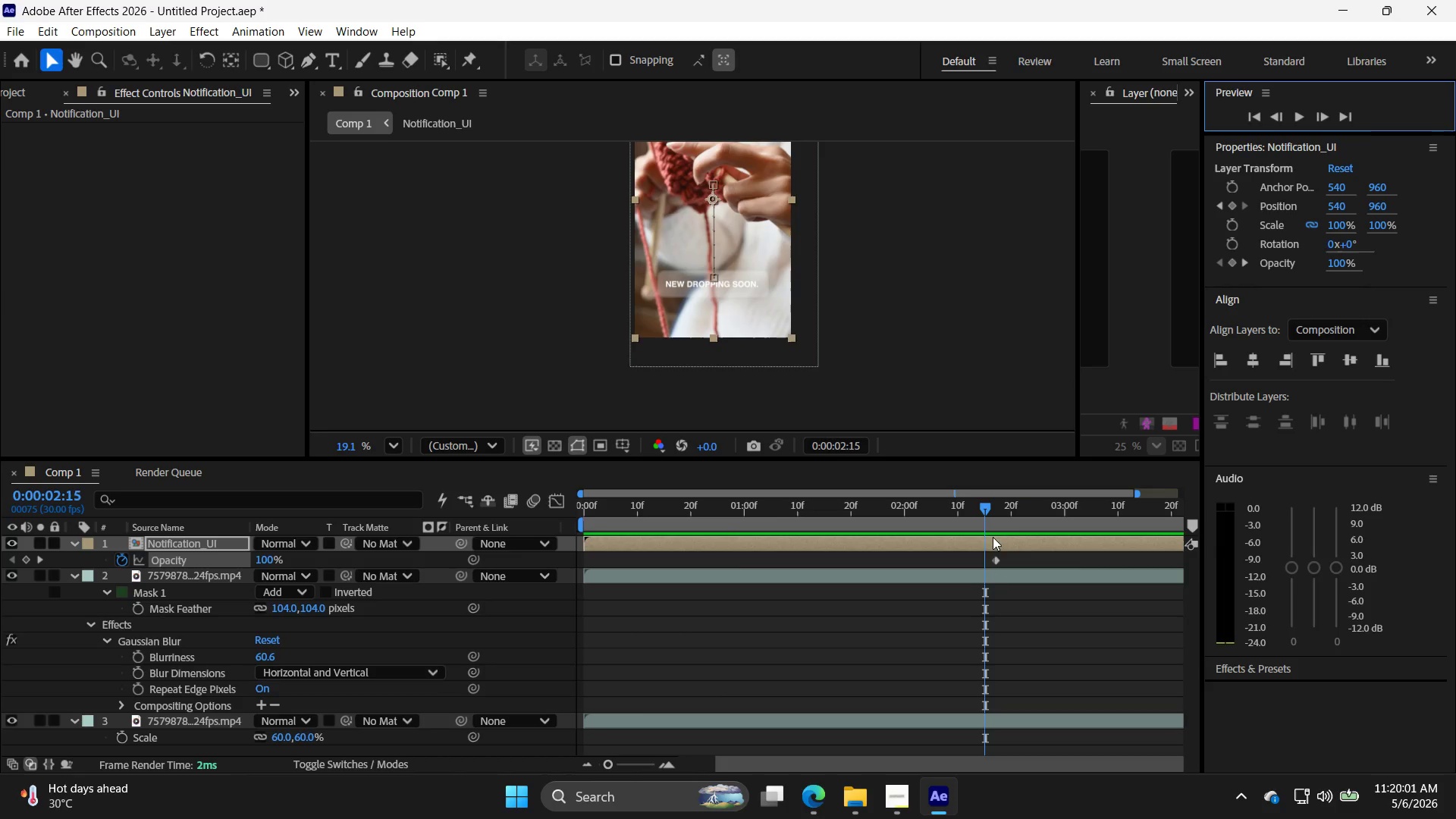 
left_click([996, 563])
 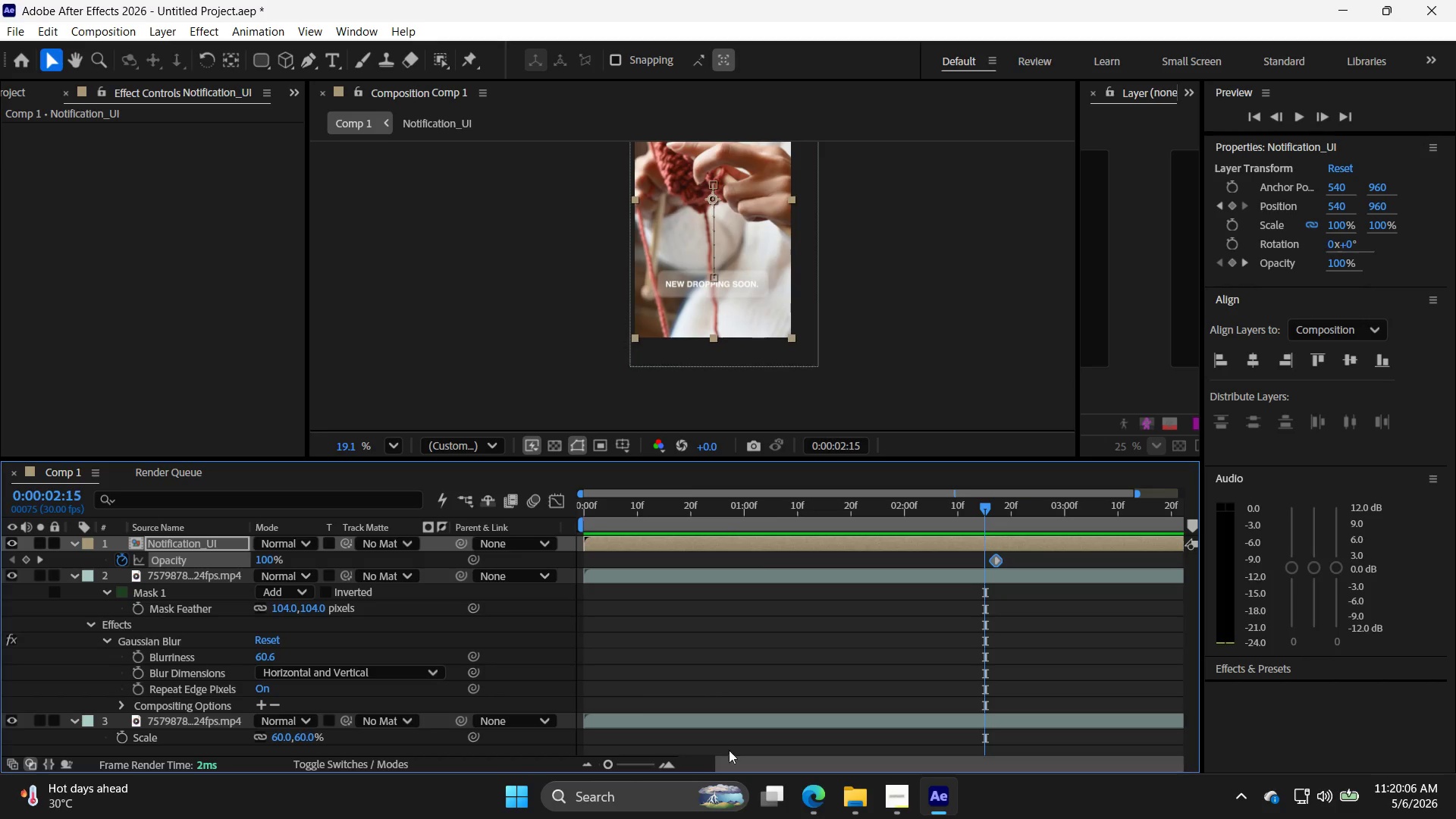 
wait(6.2)
 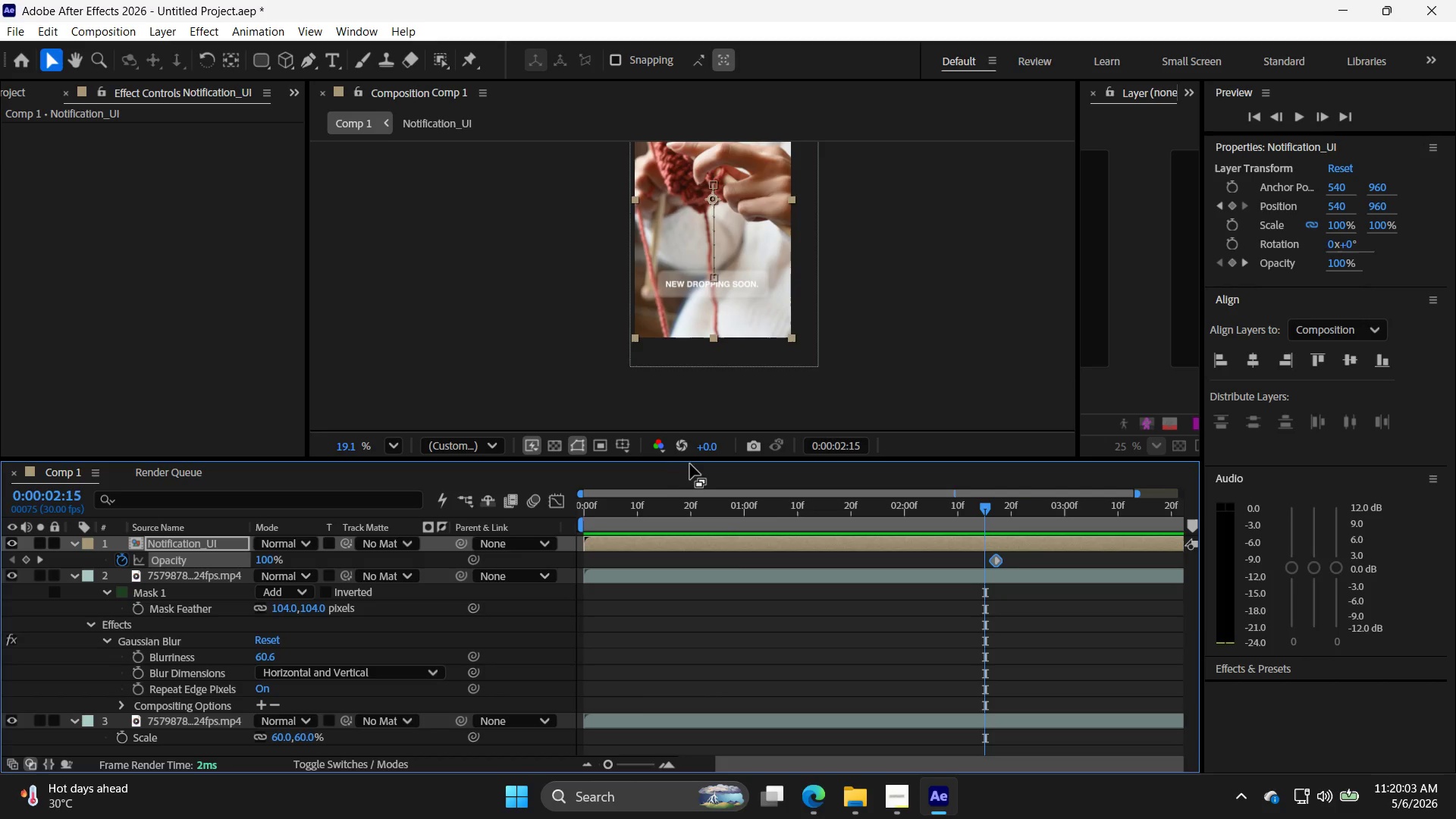 
key(Alt+AltLeft)
 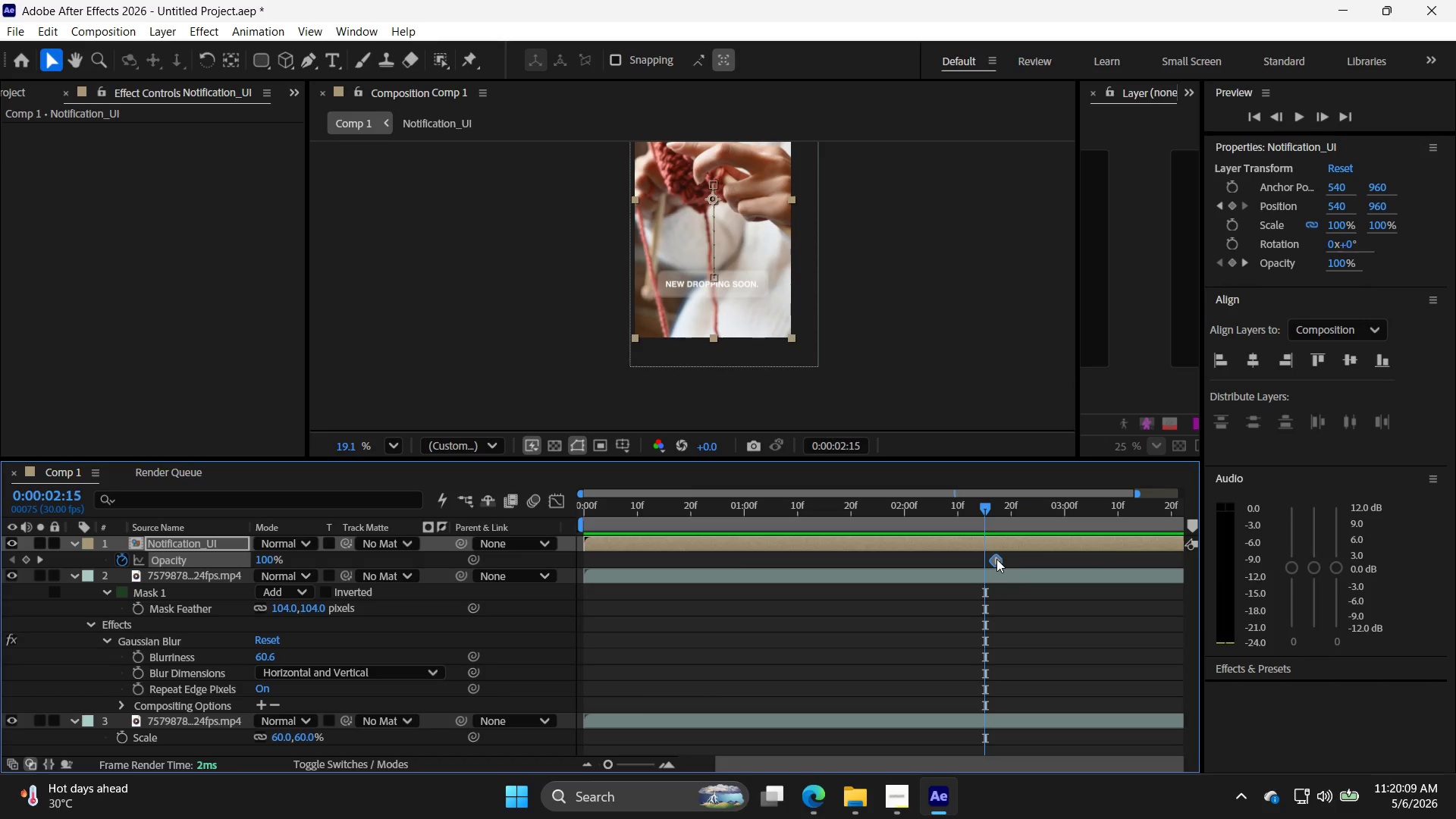 
left_click([1015, 559])
 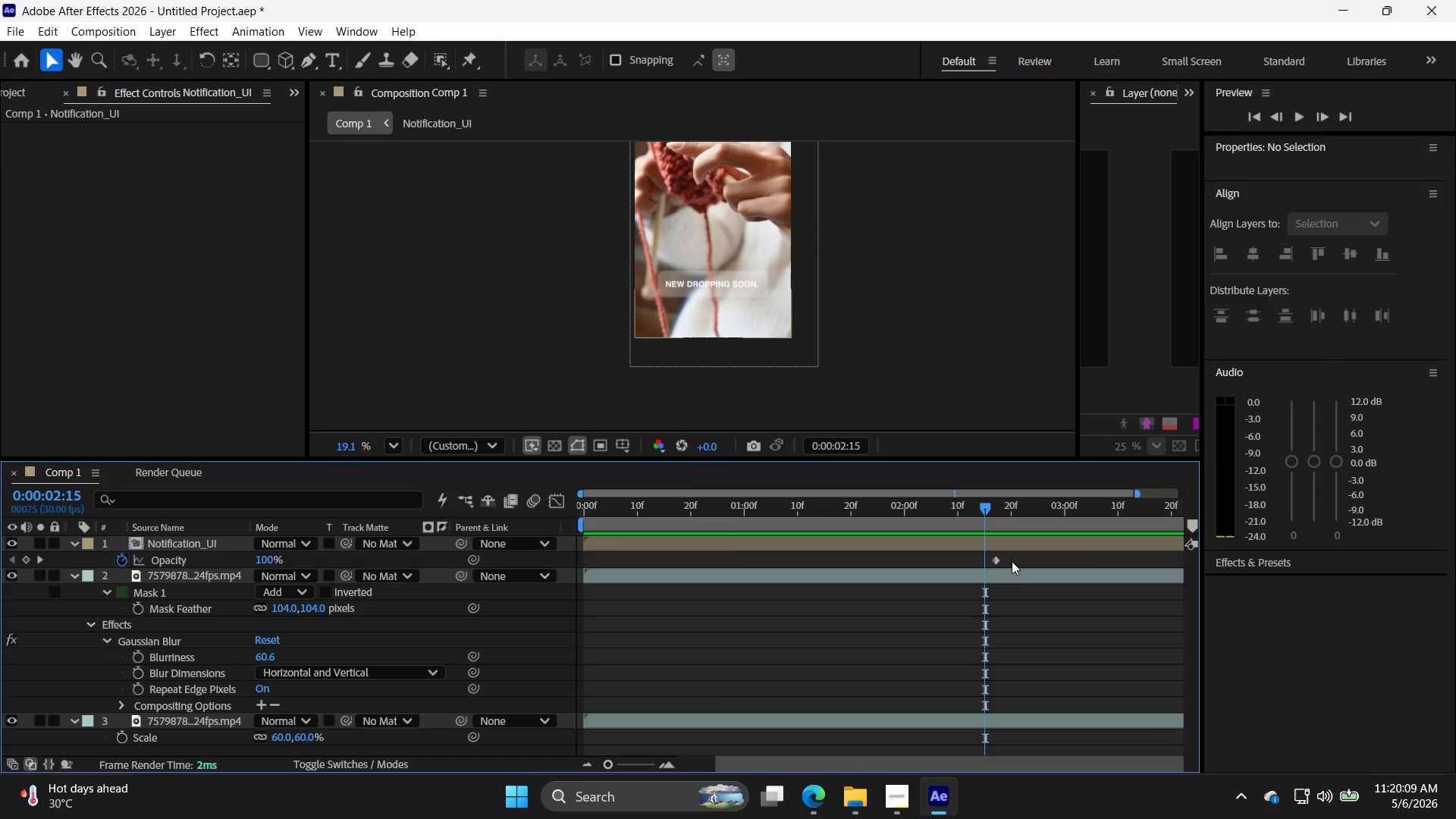 
key(Control+Shift+Z)
 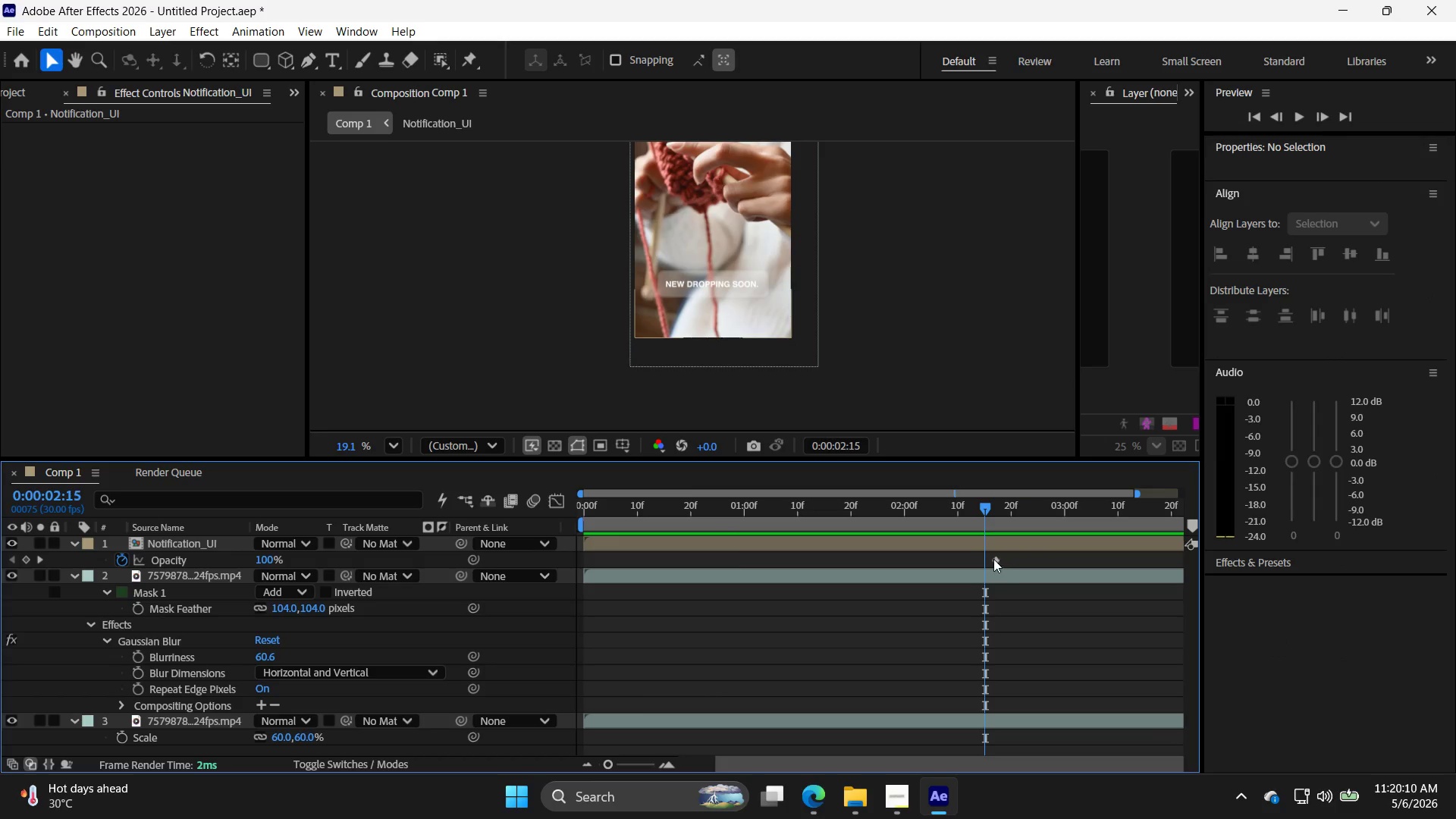 
left_click([993, 557])
 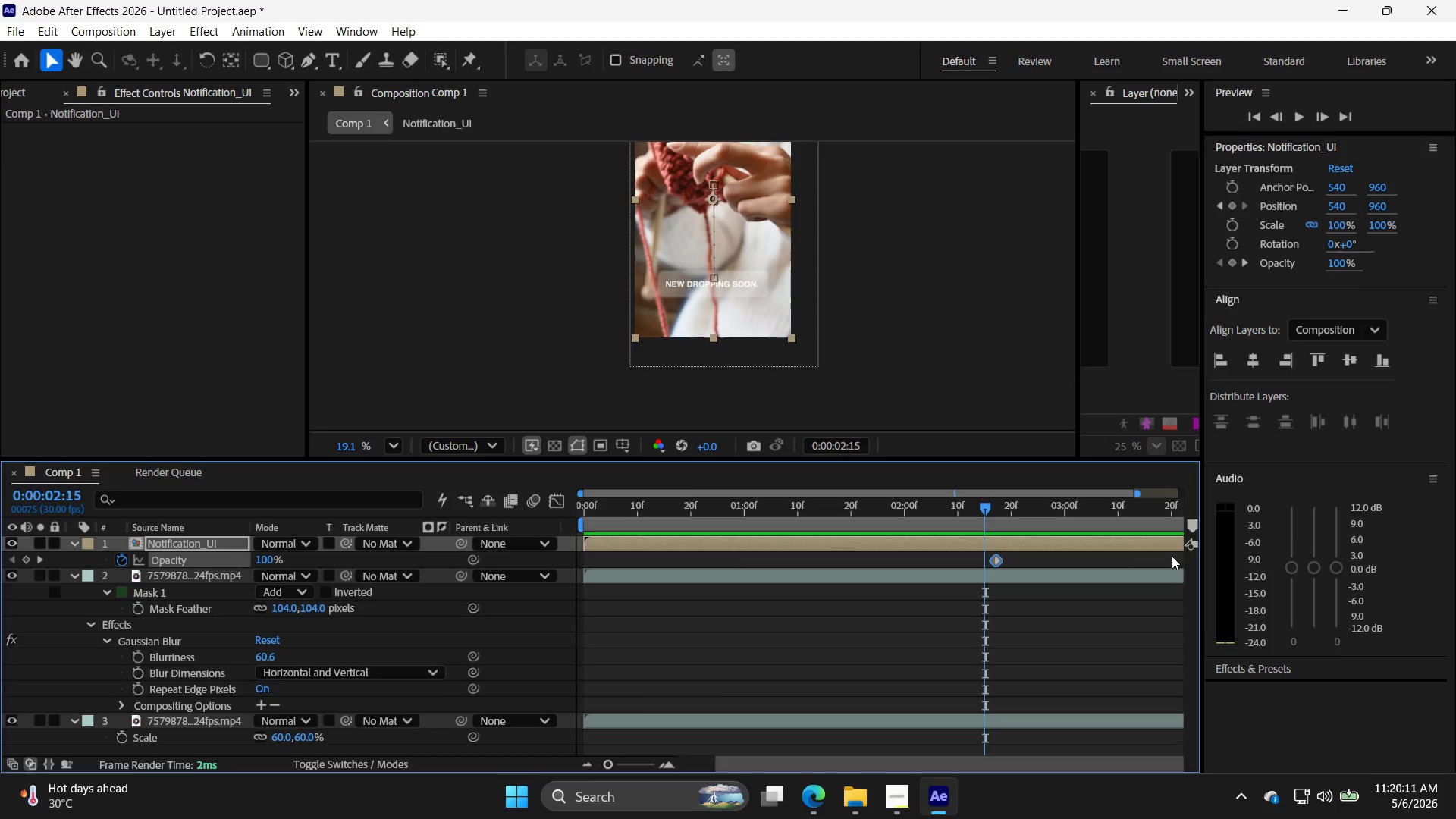 
hold_key(key=ShiftLeft, duration=0.34)
 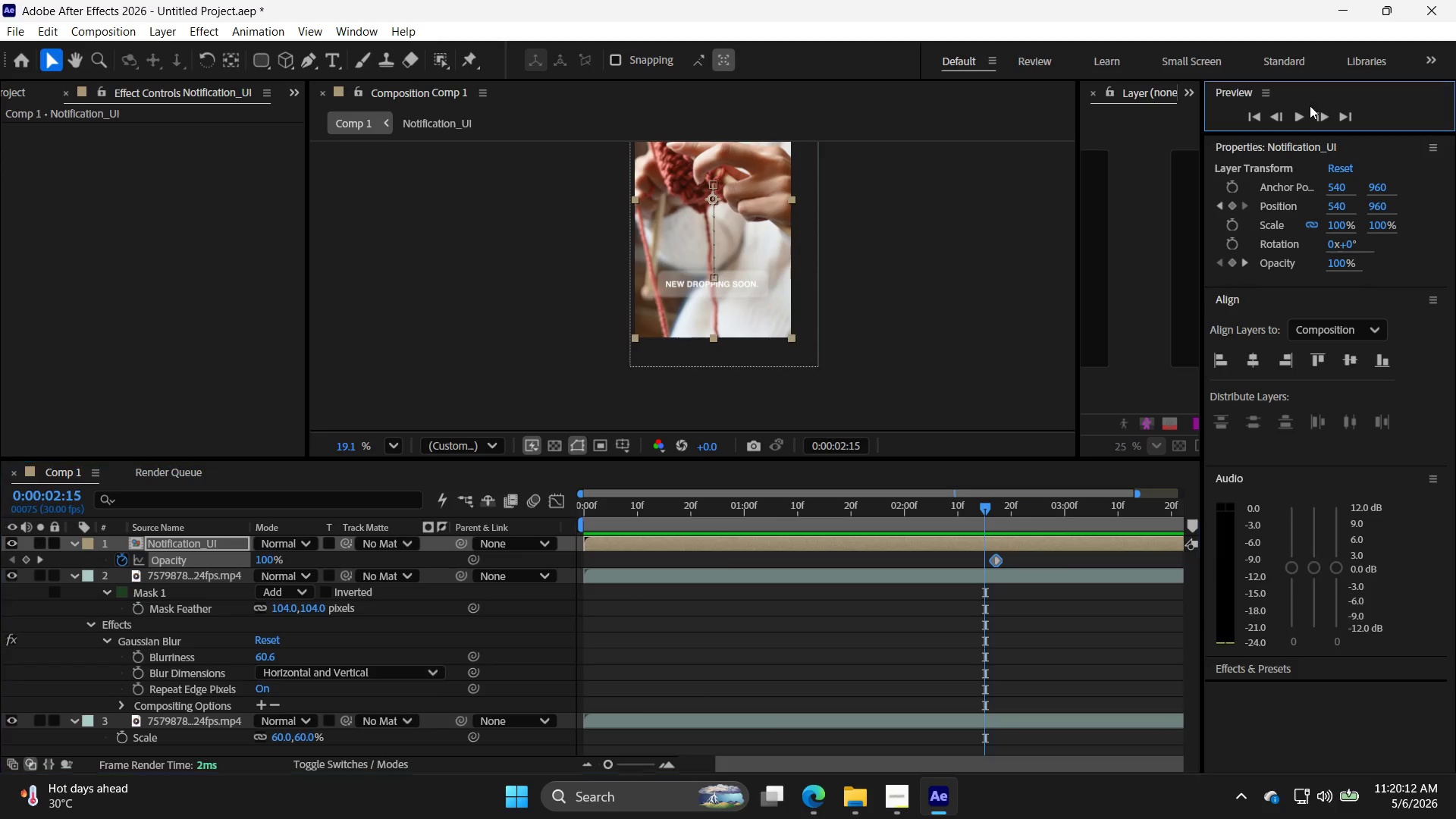 
double_click([1301, 110])
 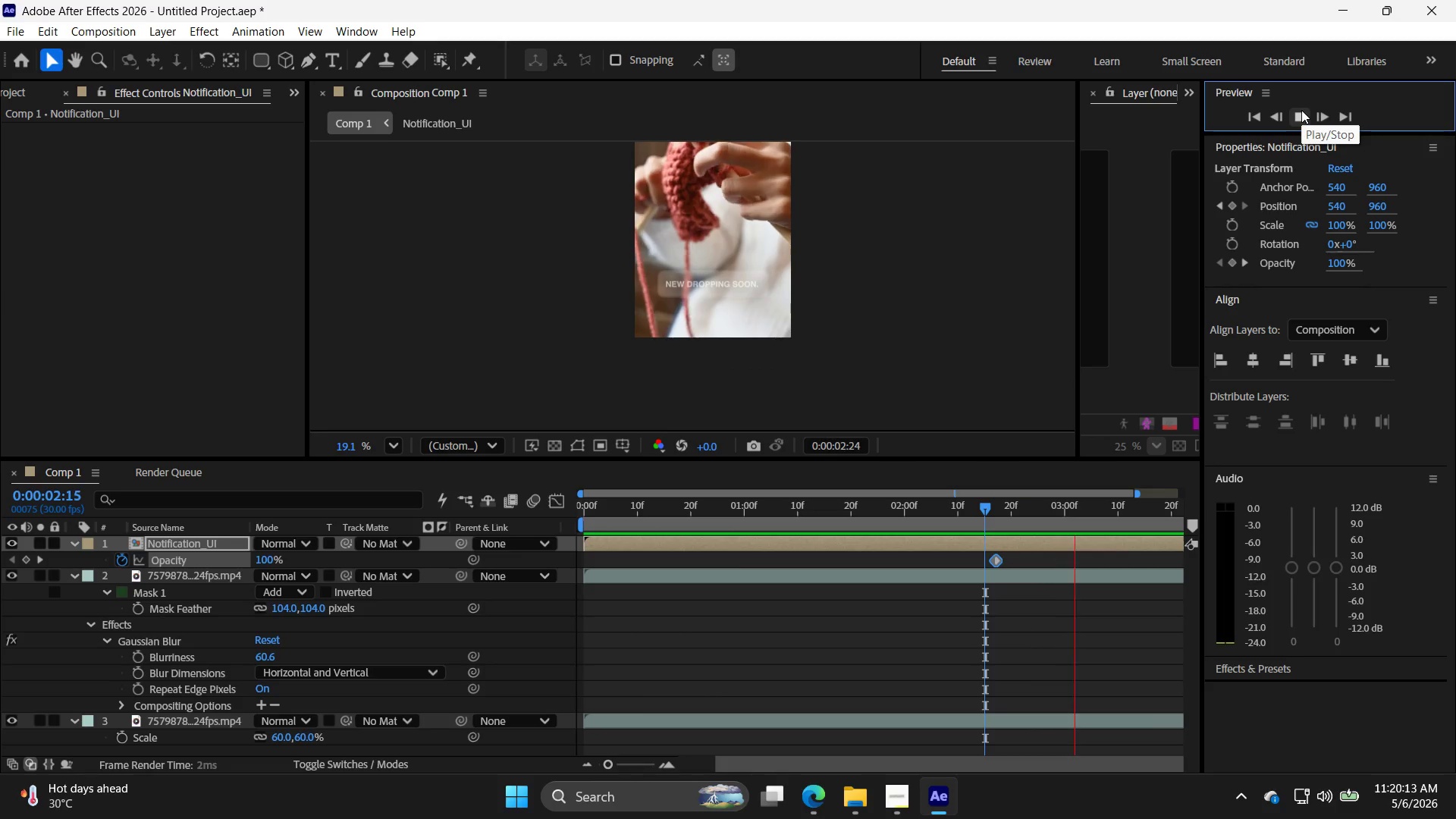 
left_click([1301, 110])
 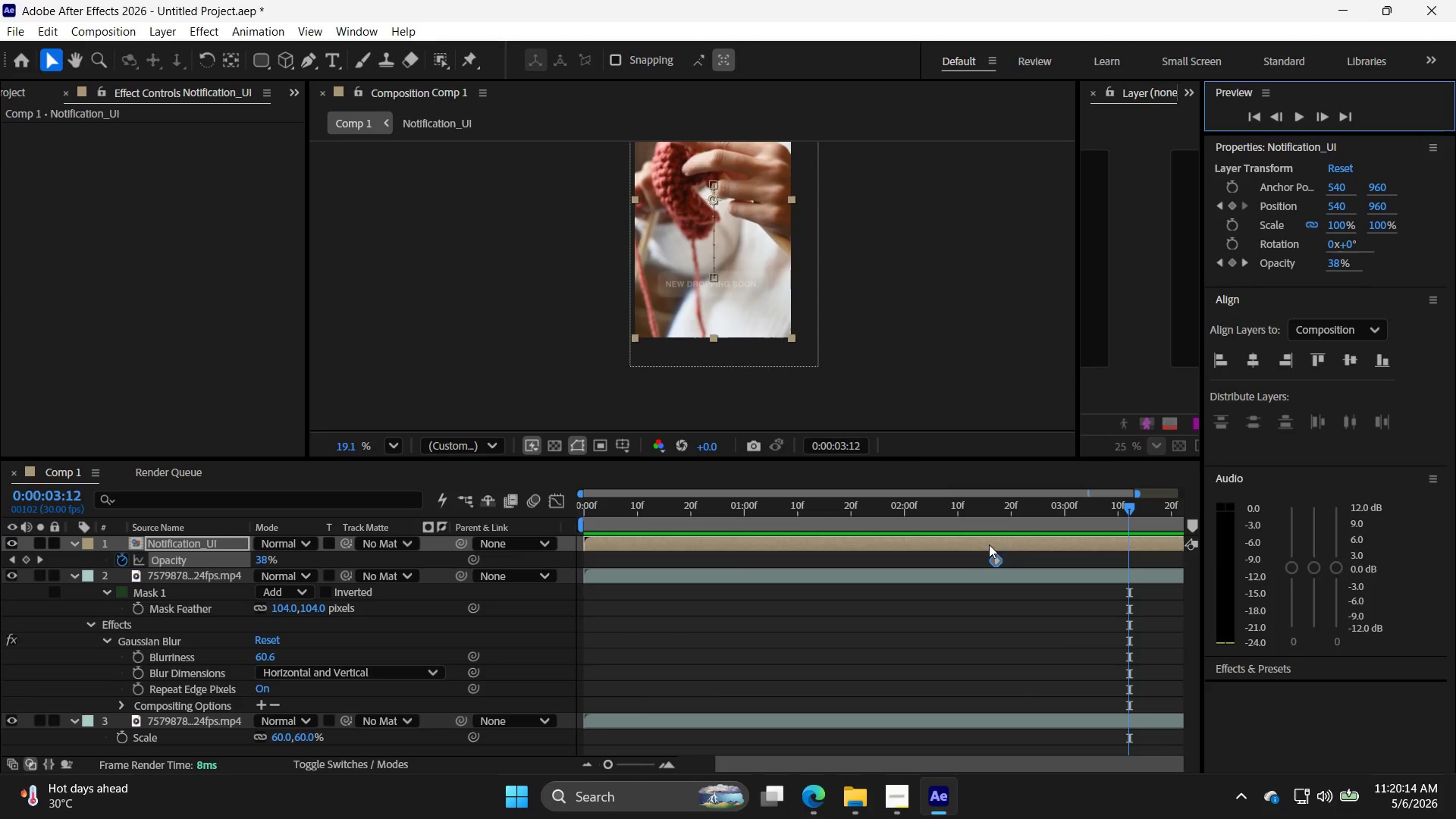 
left_click_drag(start_coordinate=[982, 556], to_coordinate=[1224, 561])
 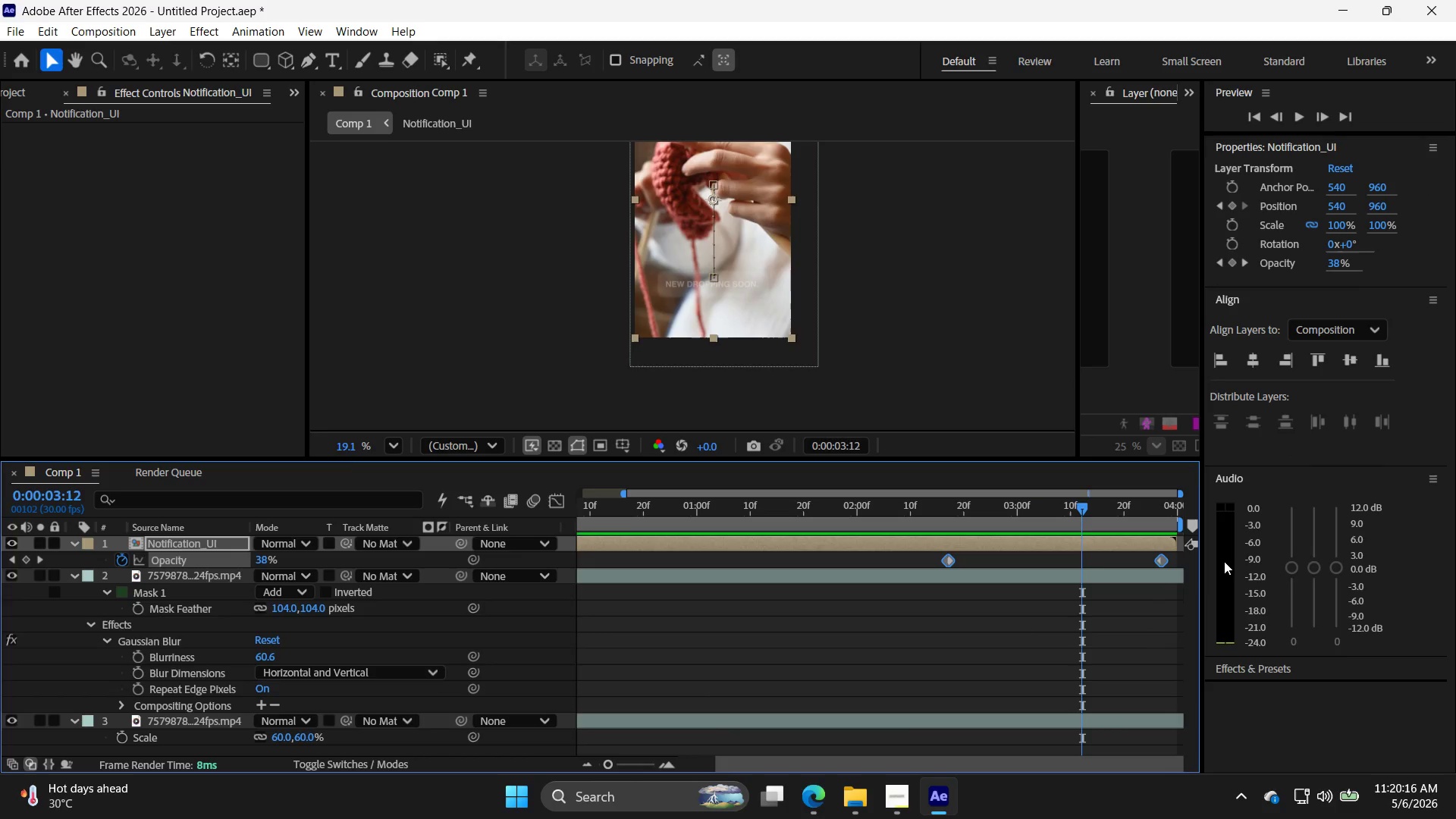 
key(F9)
 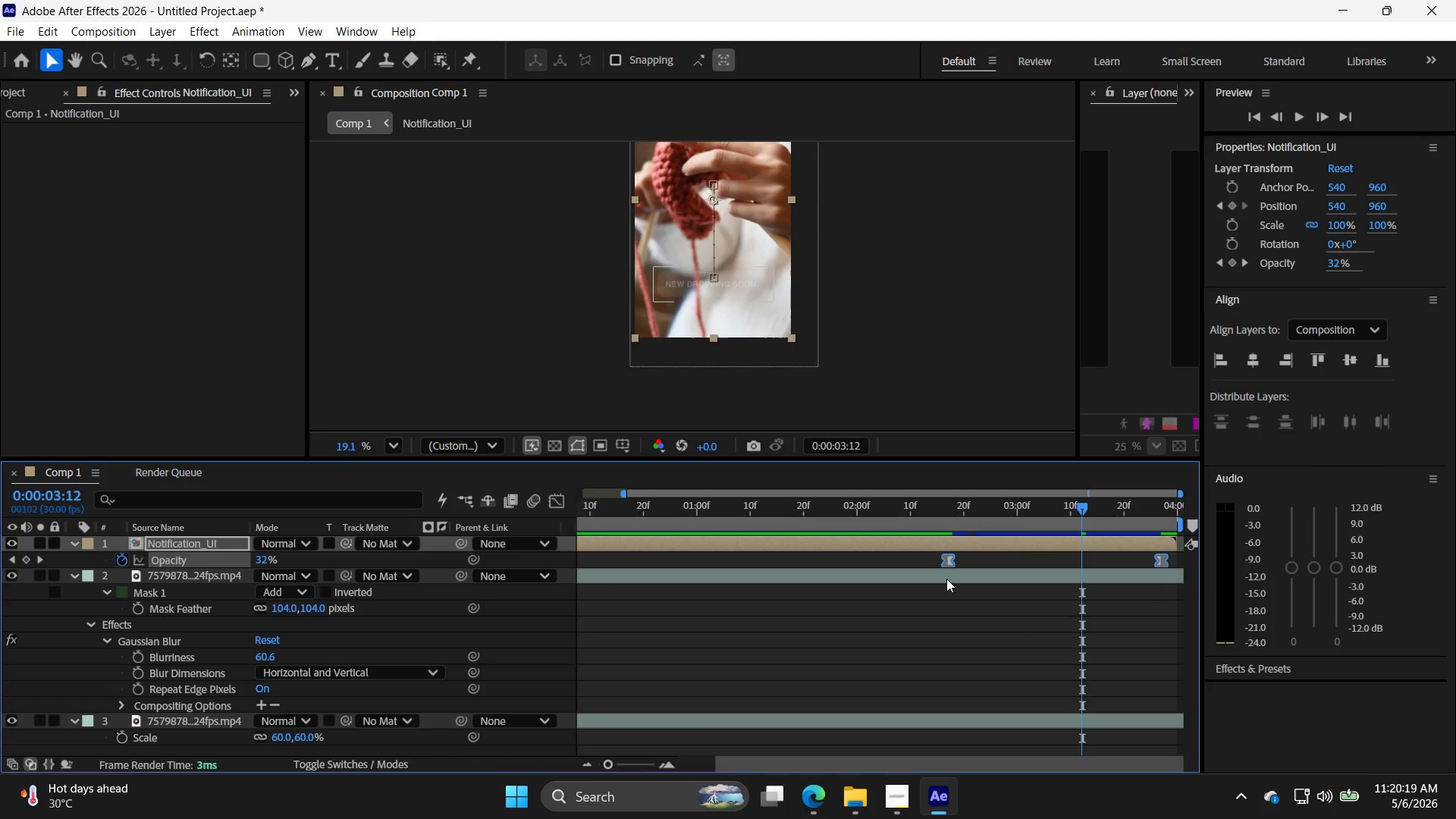 
left_click_drag(start_coordinate=[1081, 506], to_coordinate=[946, 521])
 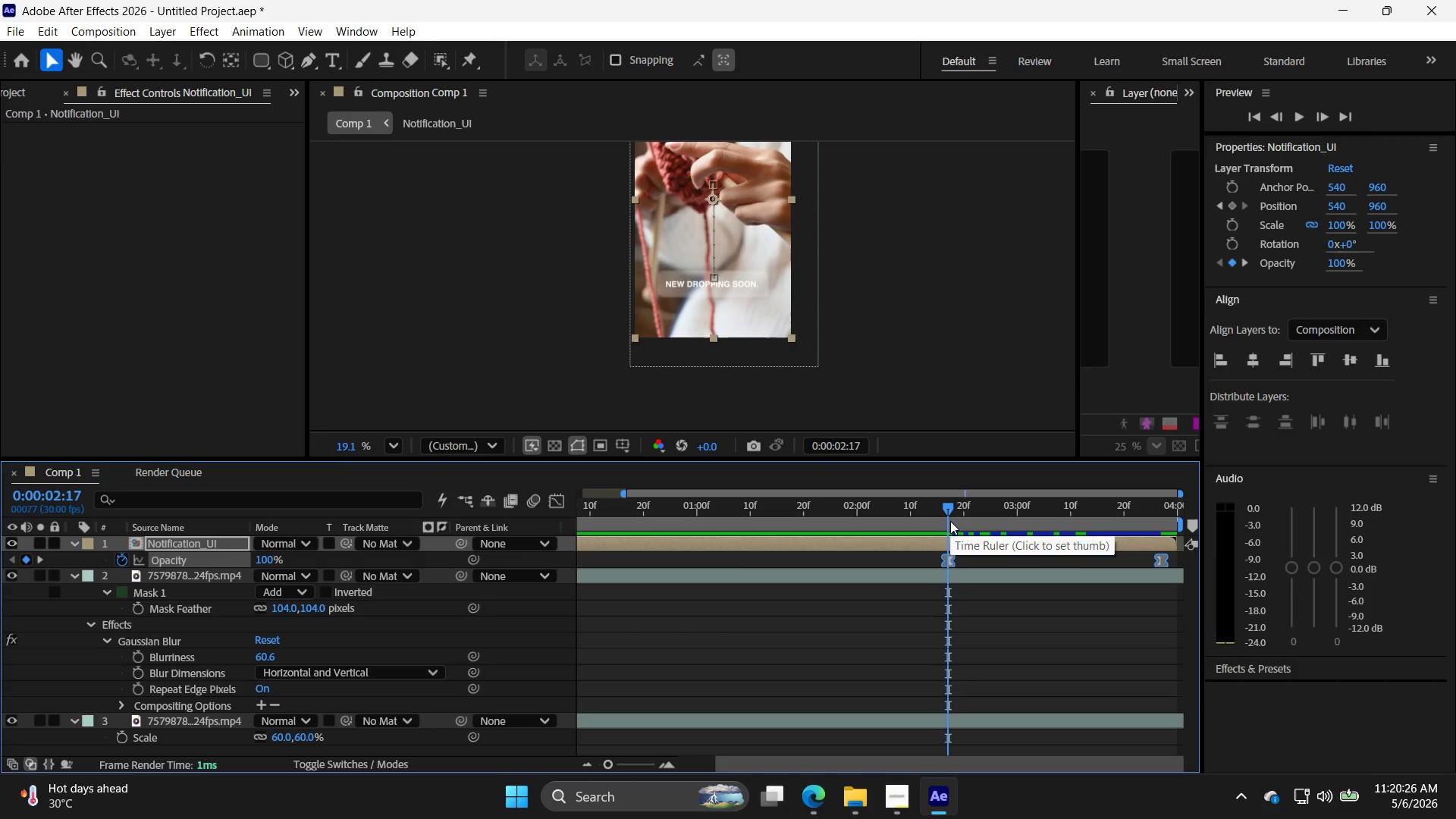 
wait(5.77)
 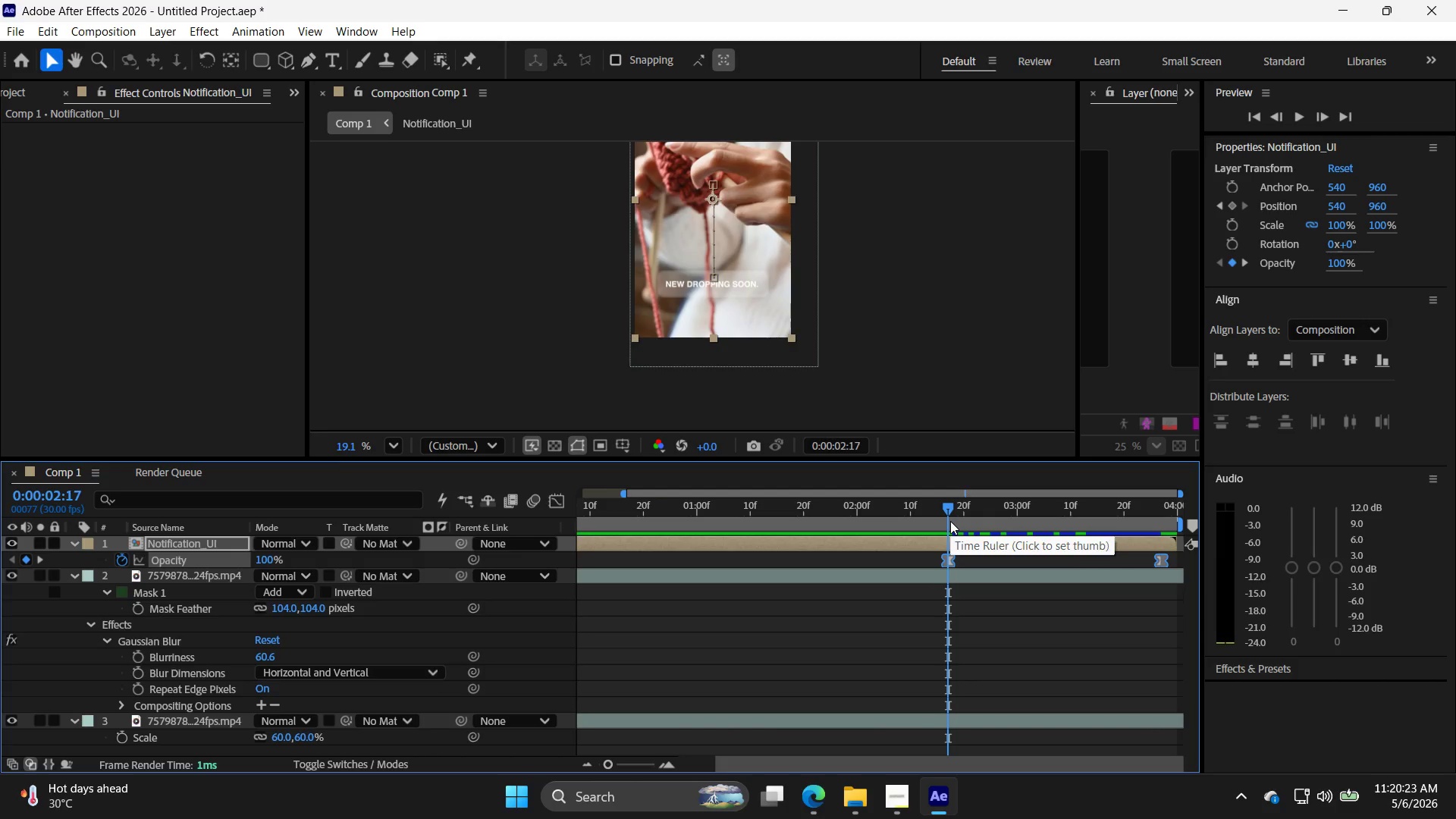 
key(S)
 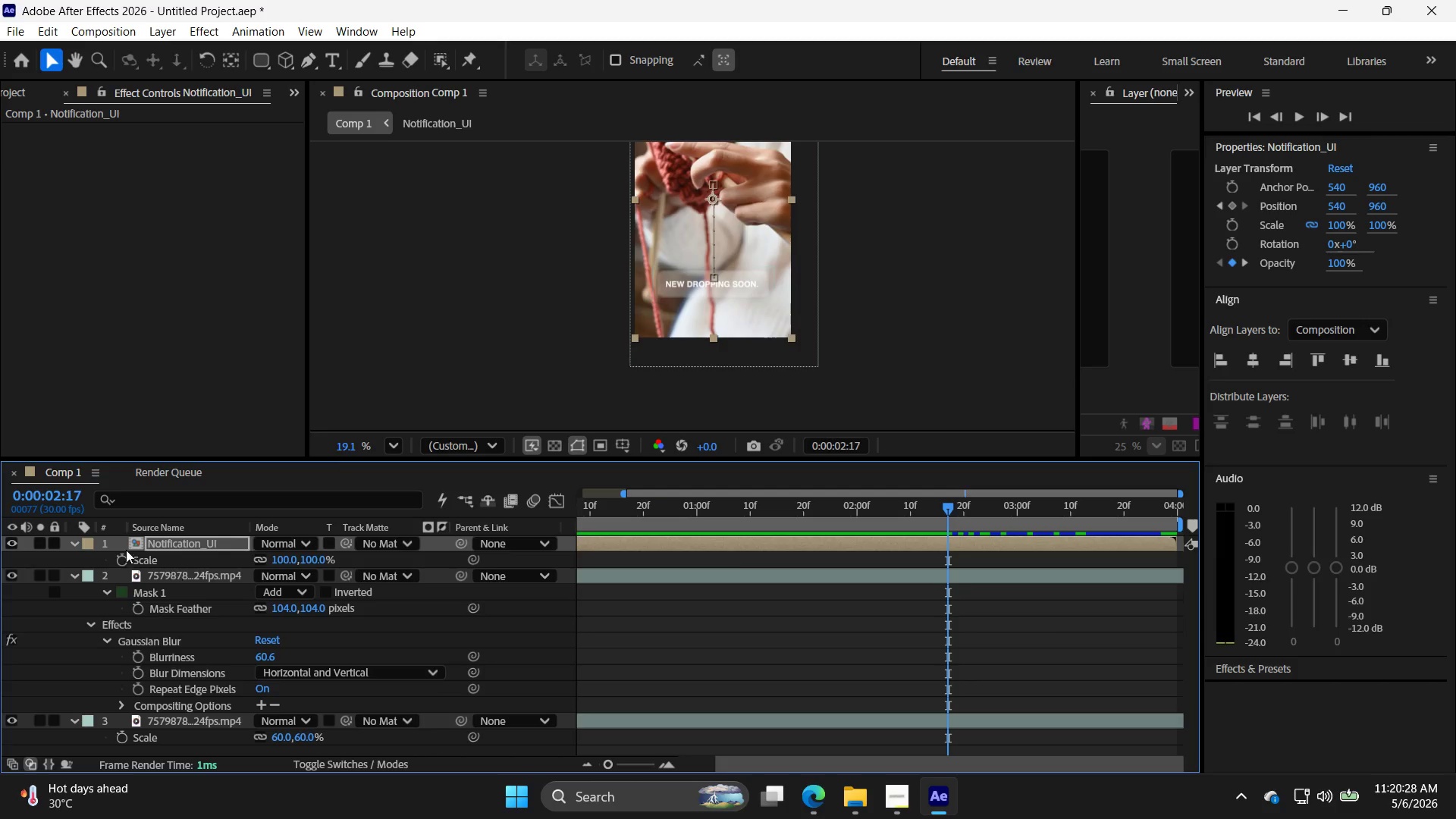 
left_click([122, 557])
 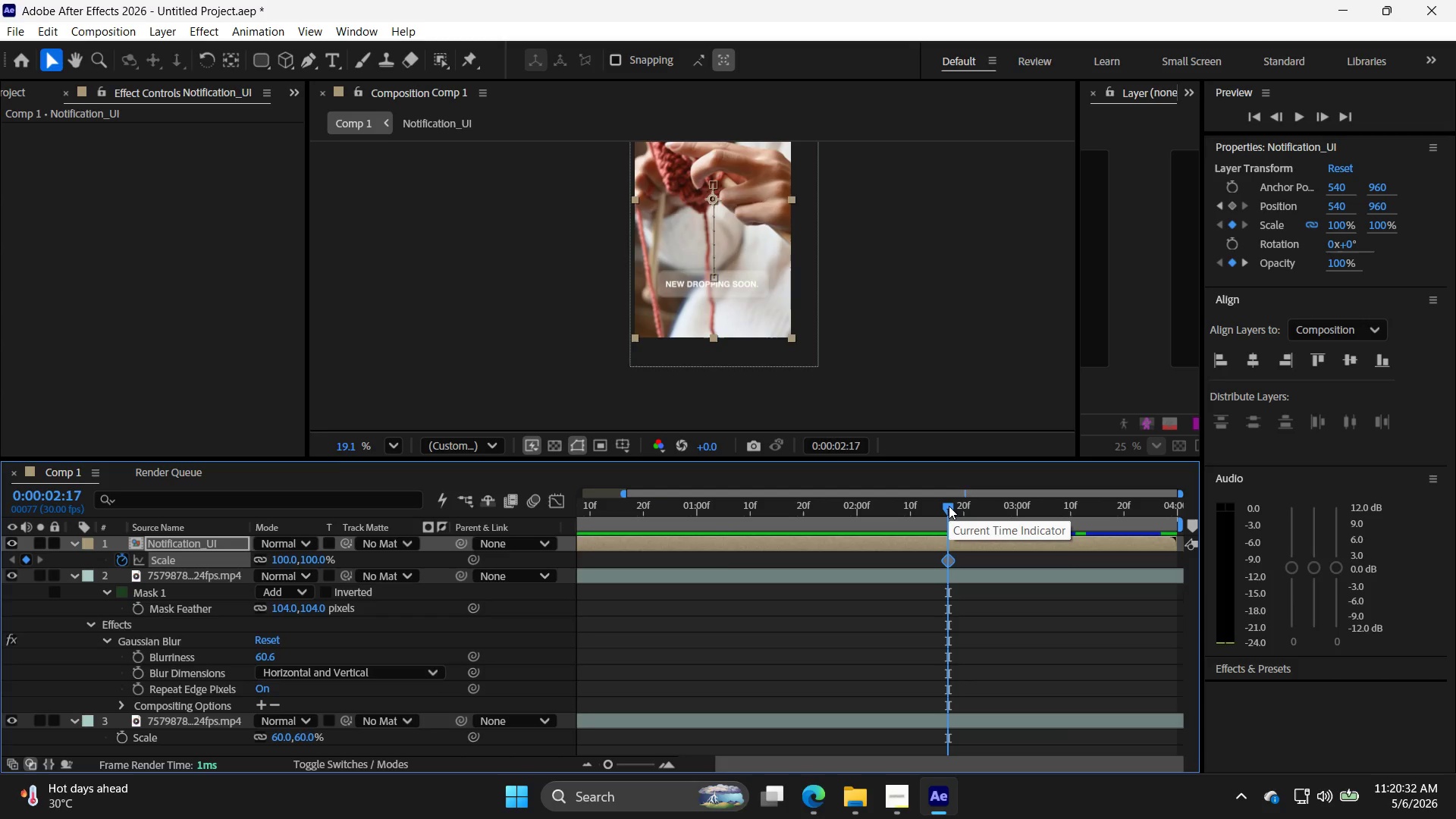 
left_click_drag(start_coordinate=[949, 506], to_coordinate=[1166, 525])
 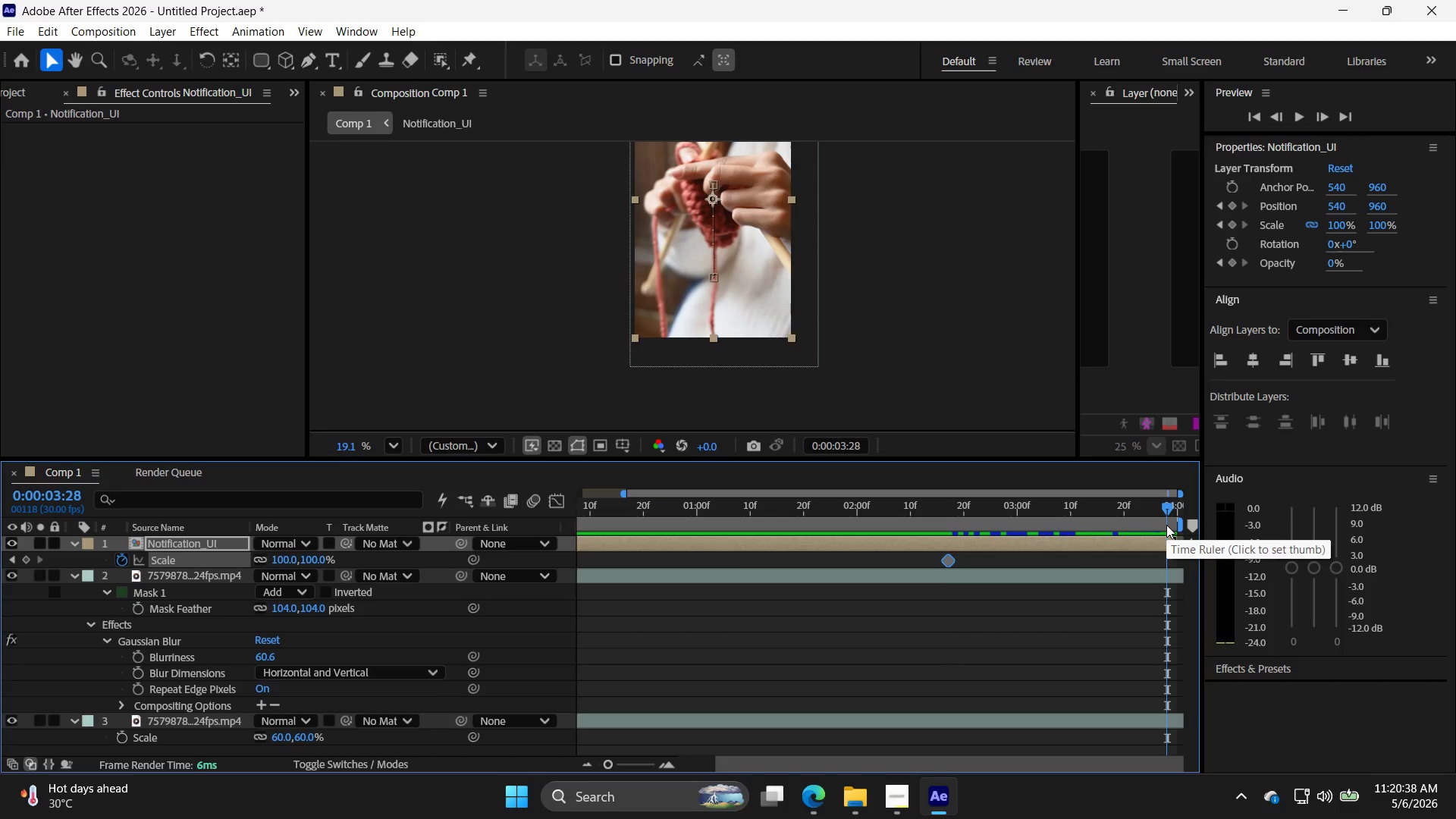 
key(T)
 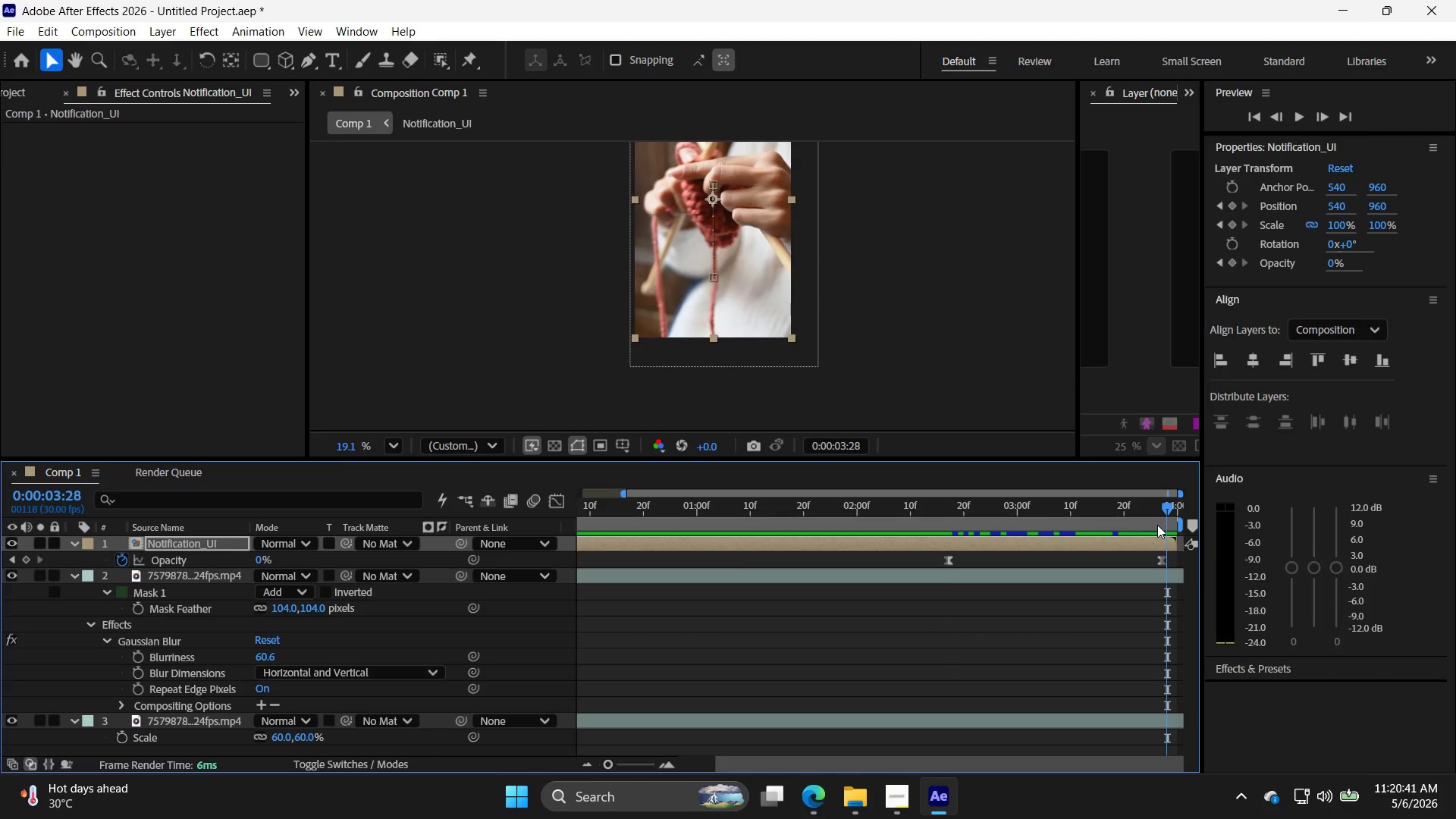 
left_click_drag(start_coordinate=[1169, 504], to_coordinate=[1163, 521])
 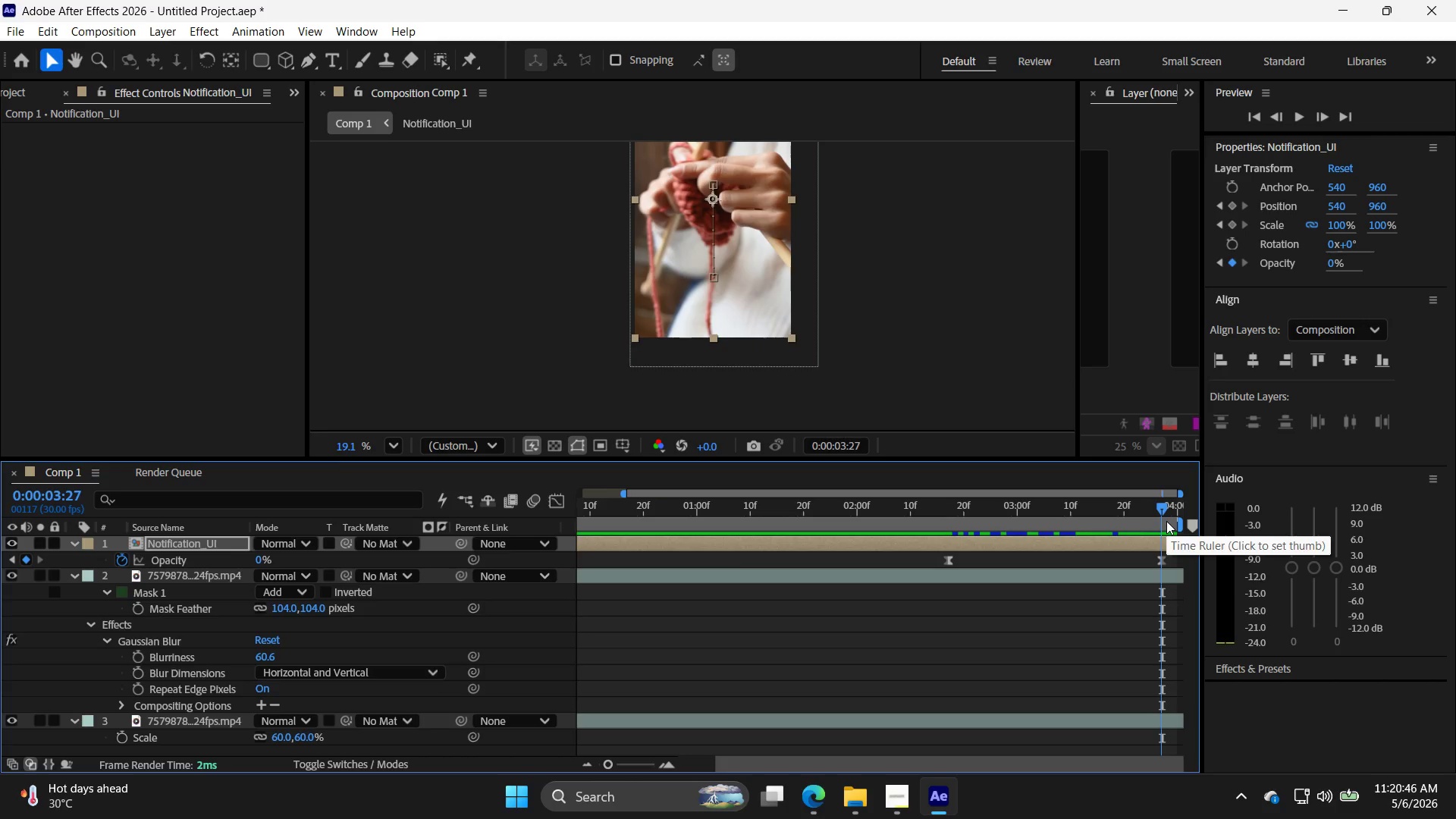 
key(S)
 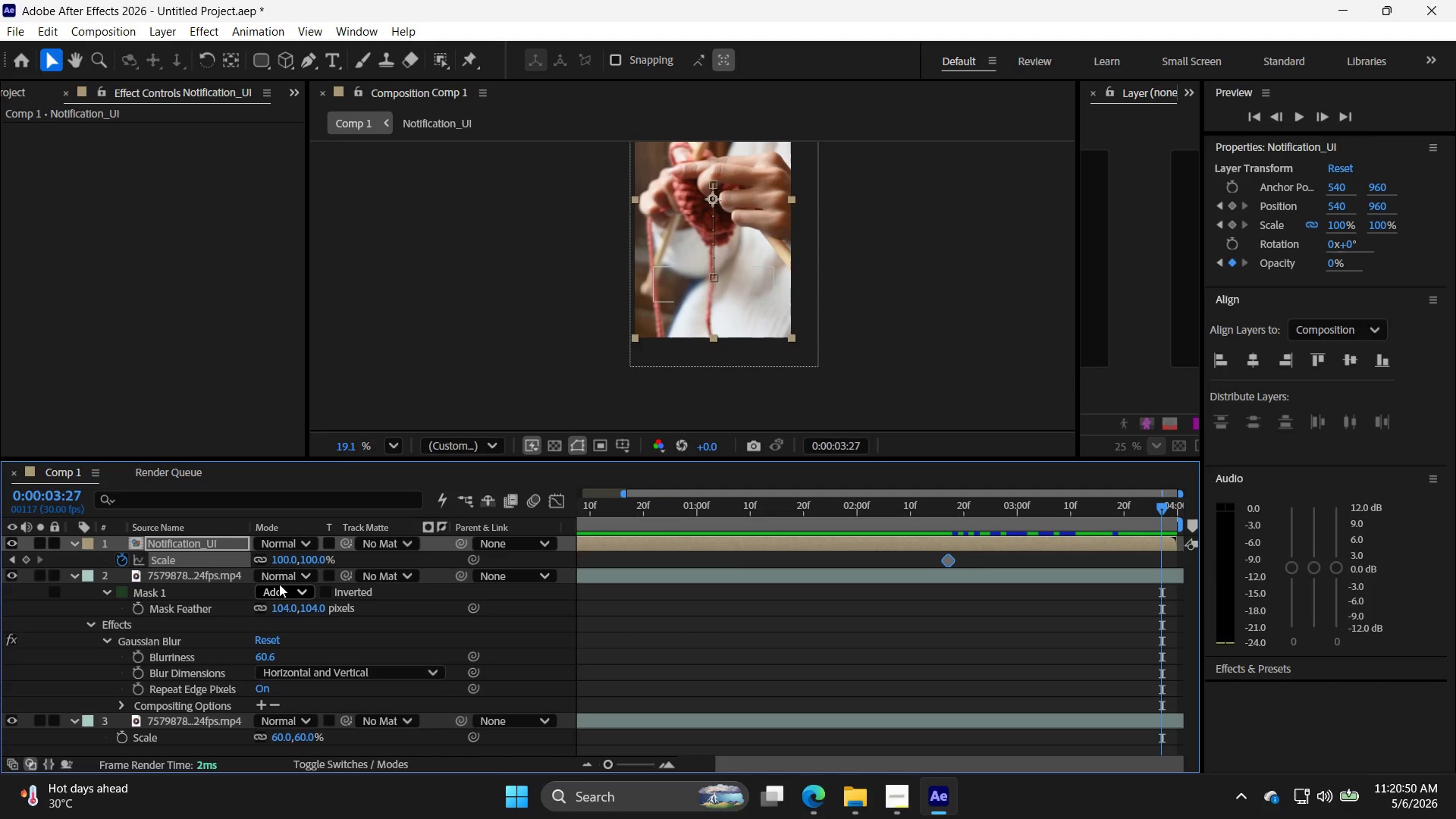 
double_click([282, 555])
 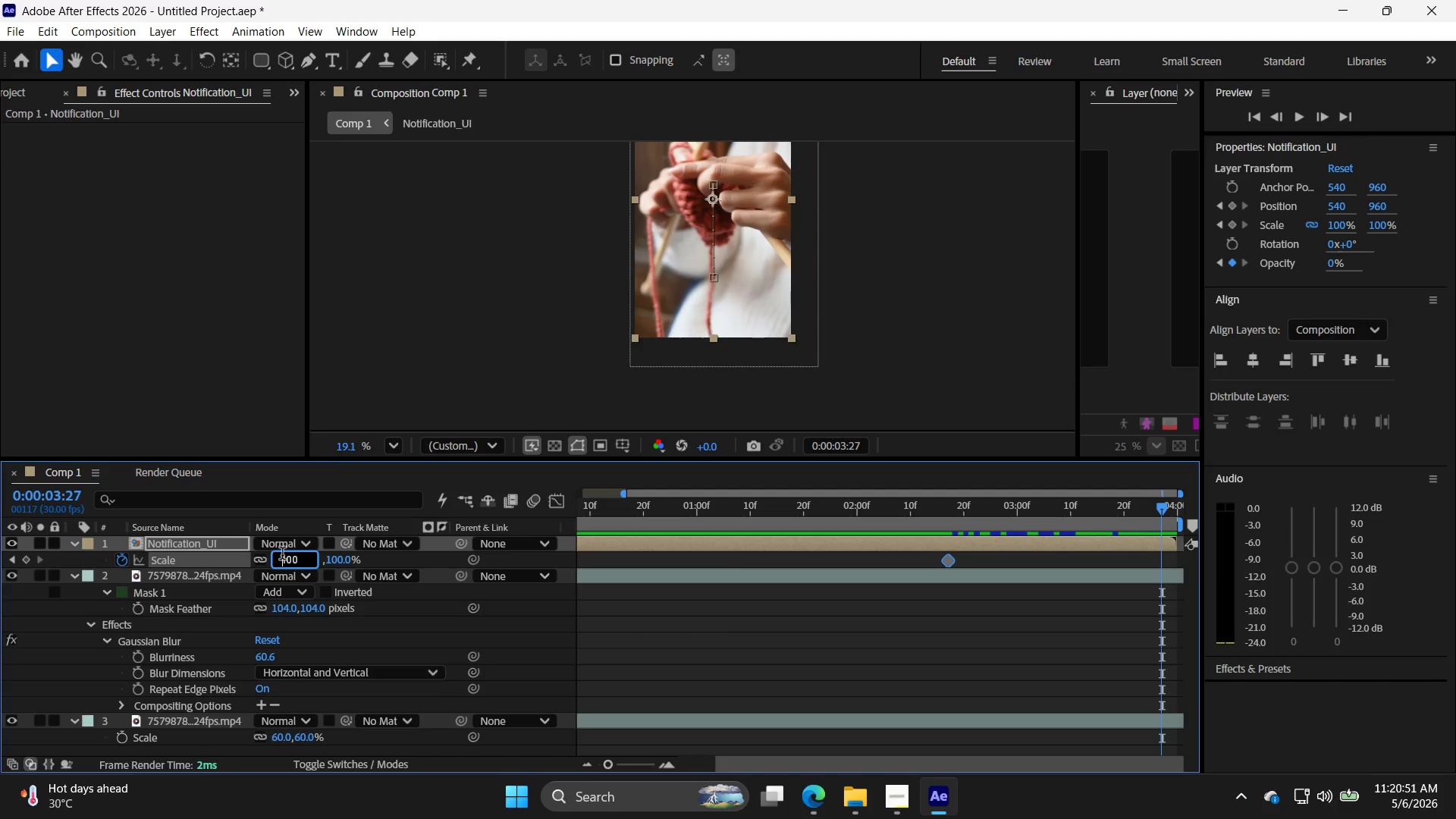 
triple_click([282, 555])
 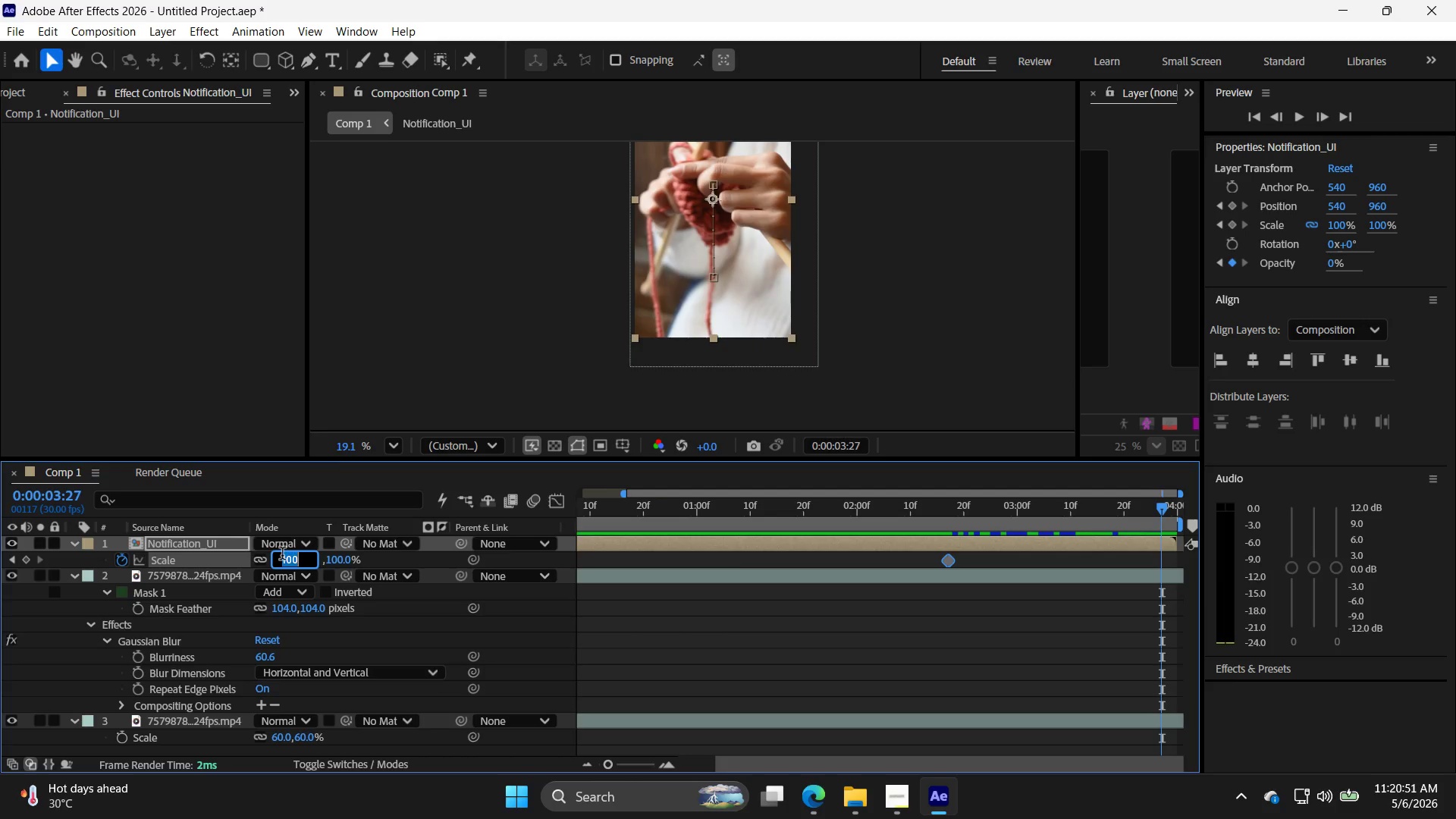 
triple_click([282, 555])
 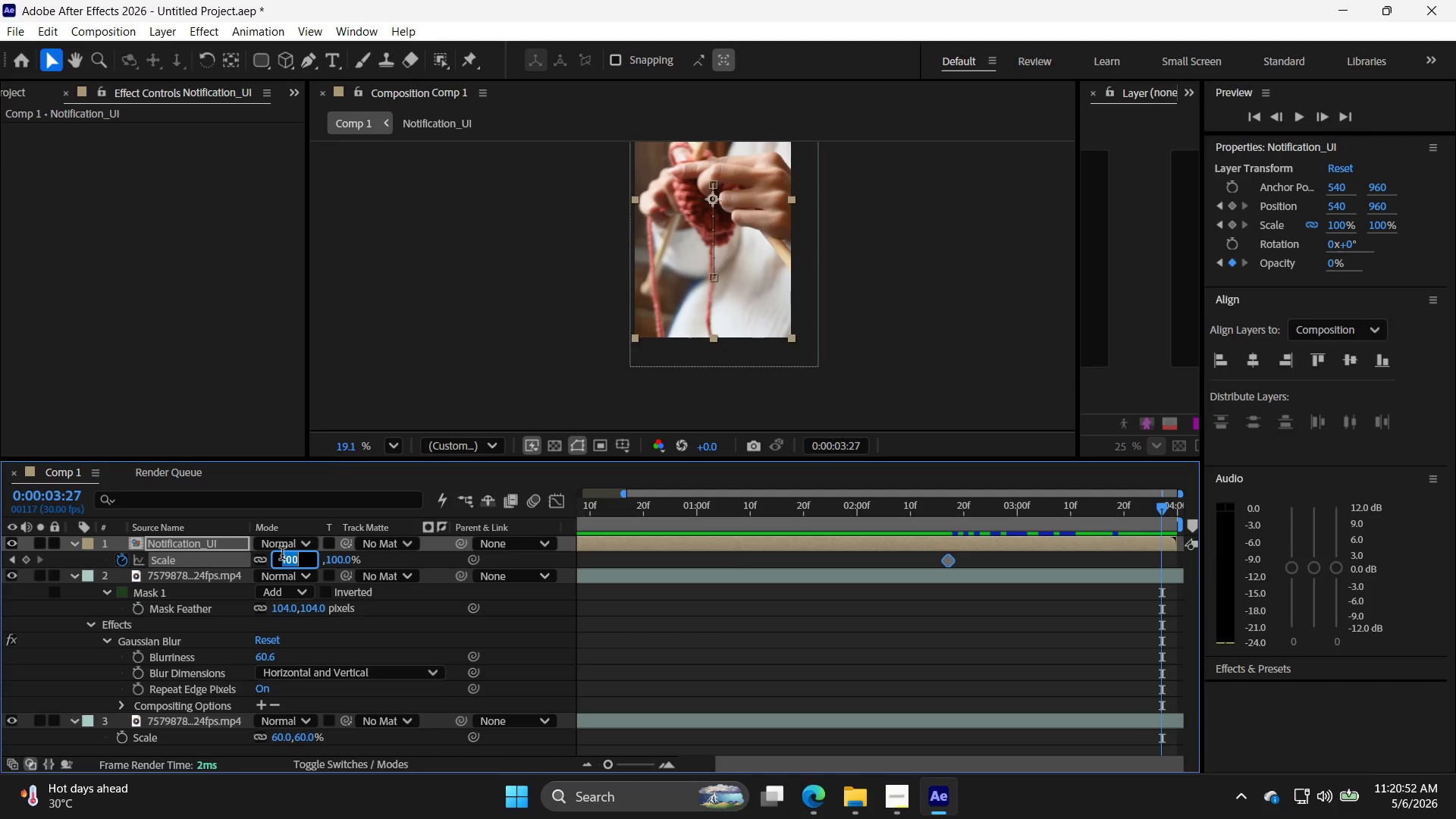 
key(Numpad9)
 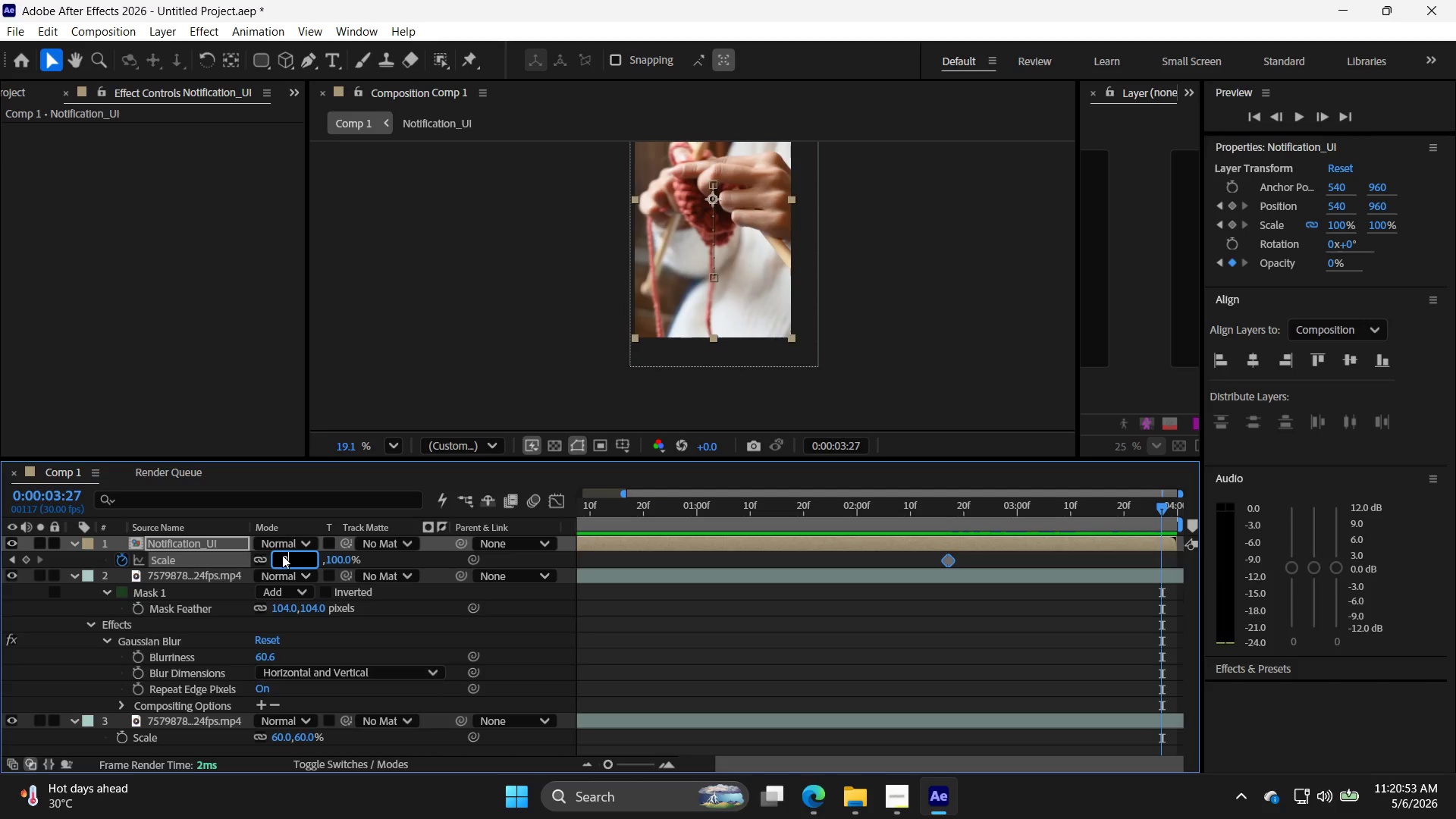 
key(Numpad0)
 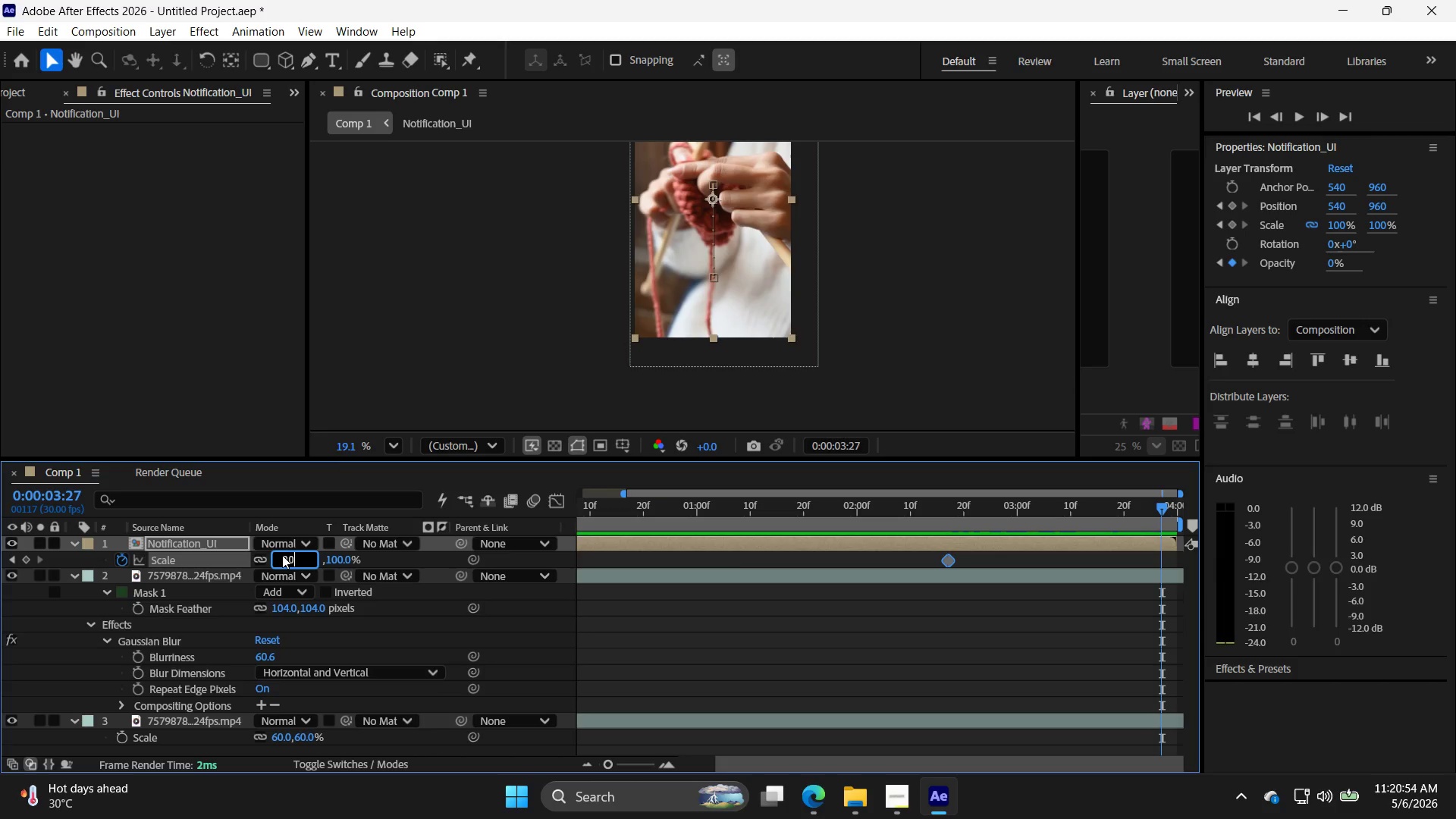 
key(NumpadEnter)
 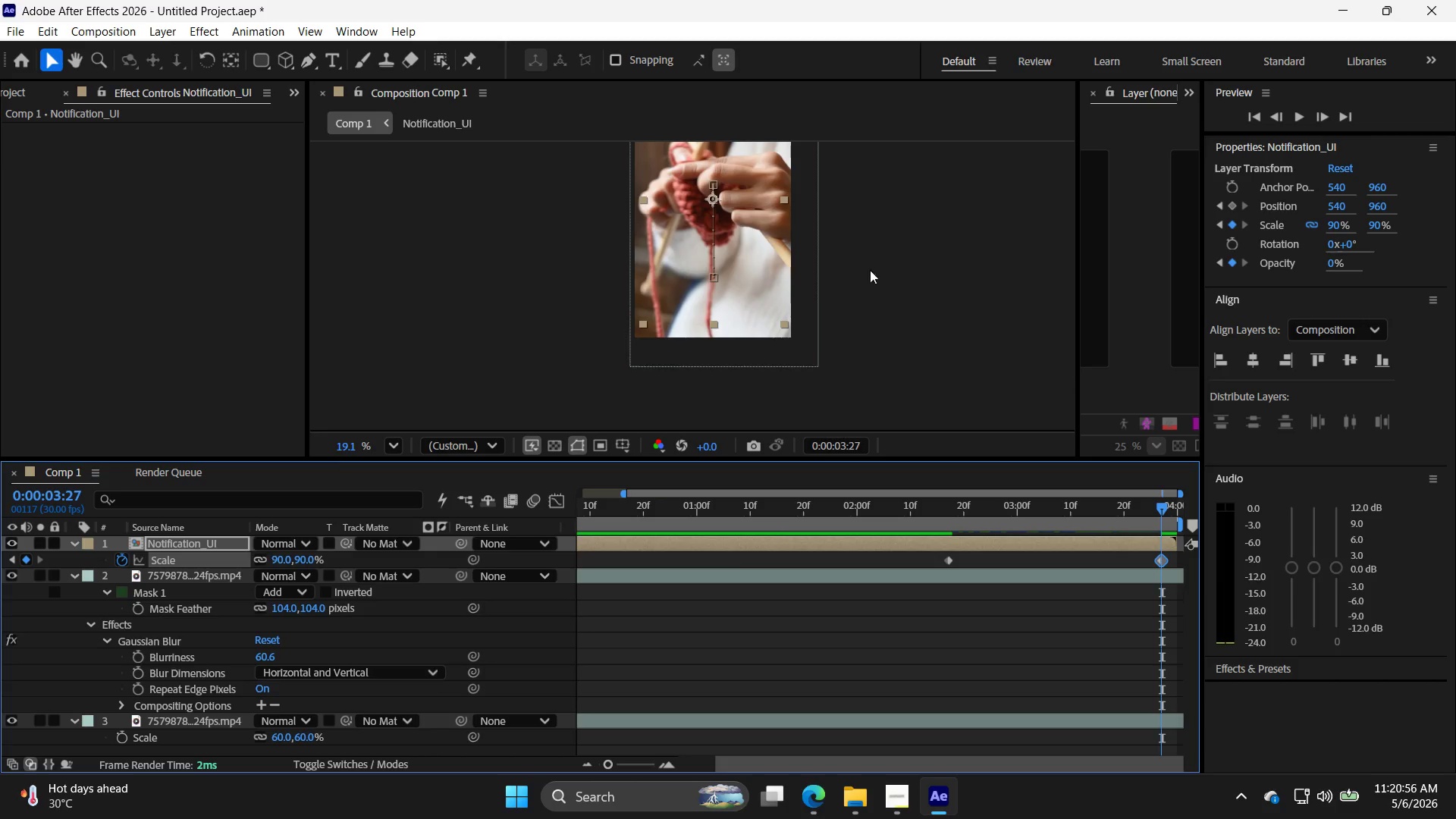 
left_click([1256, 121])
 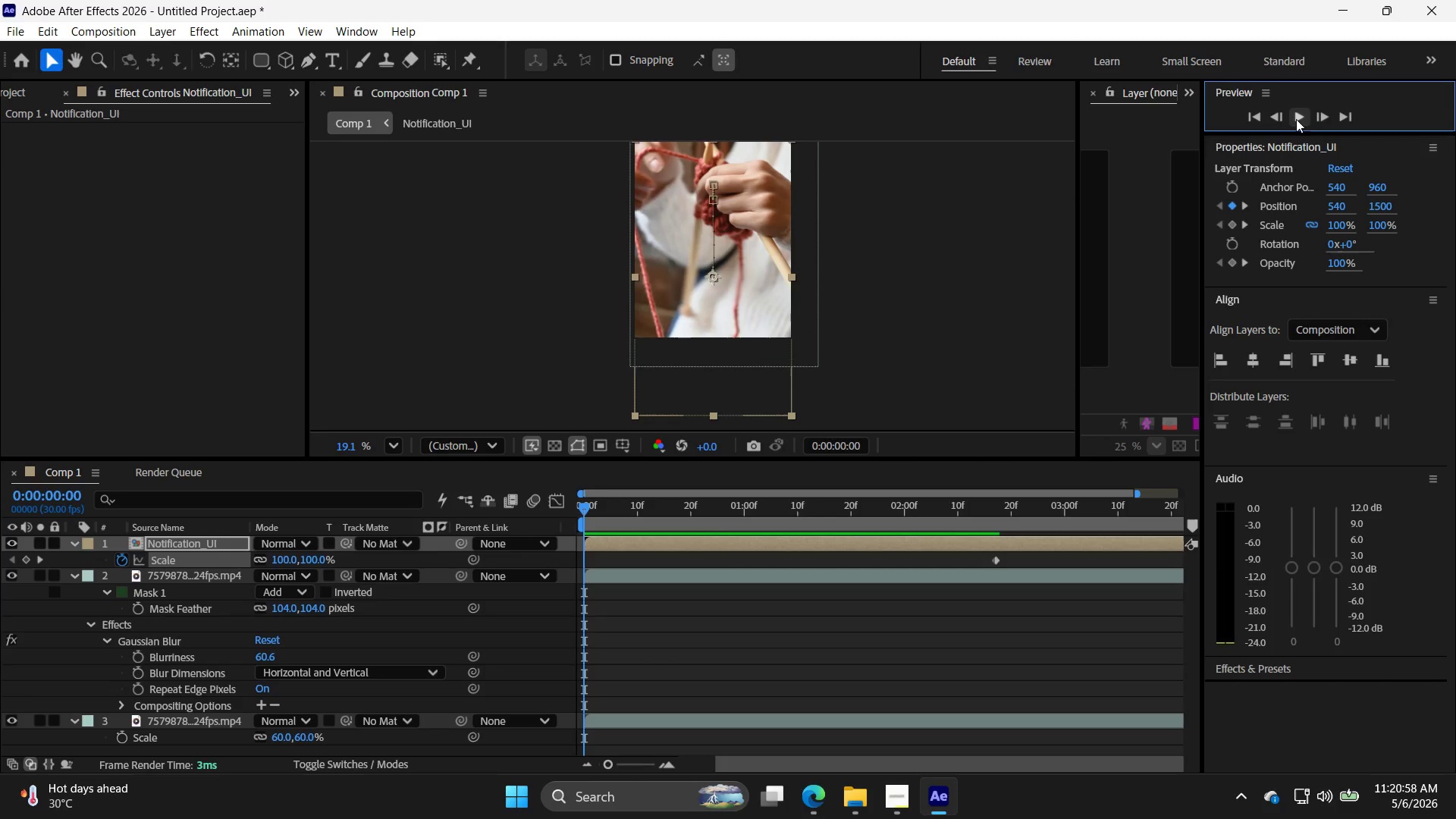 
left_click([1296, 119])
 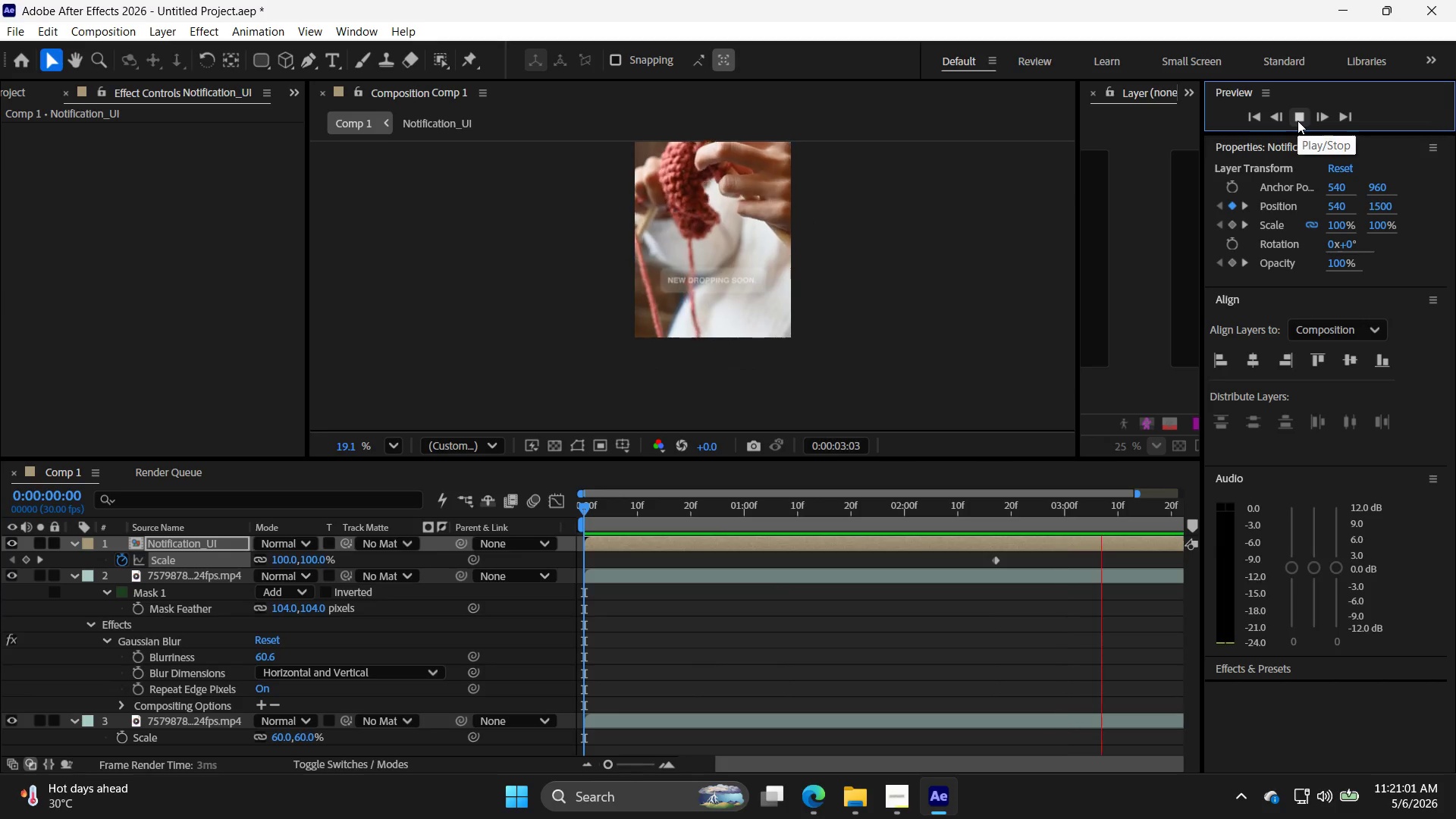 
left_click([1298, 121])
 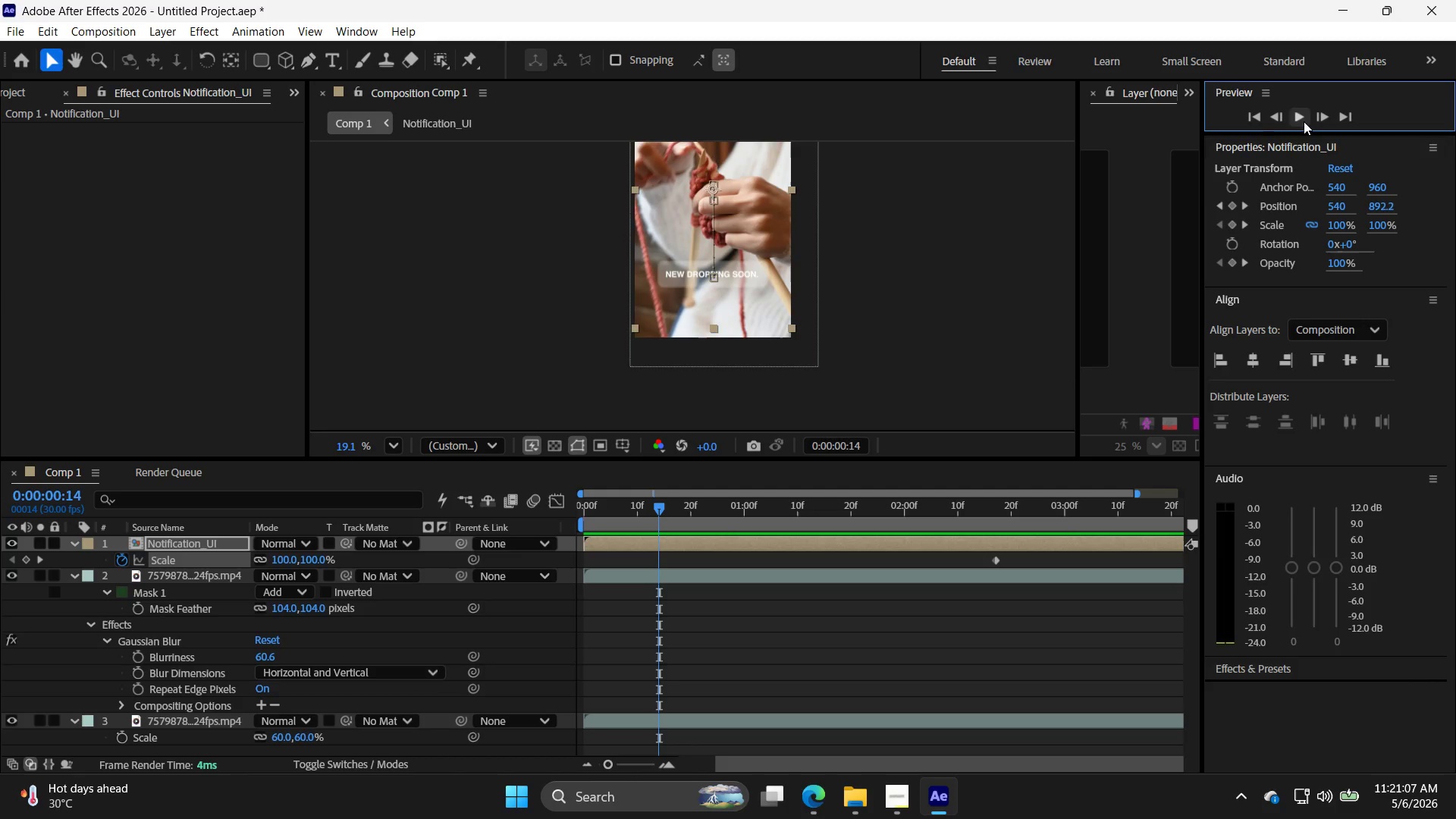 
wait(5.78)
 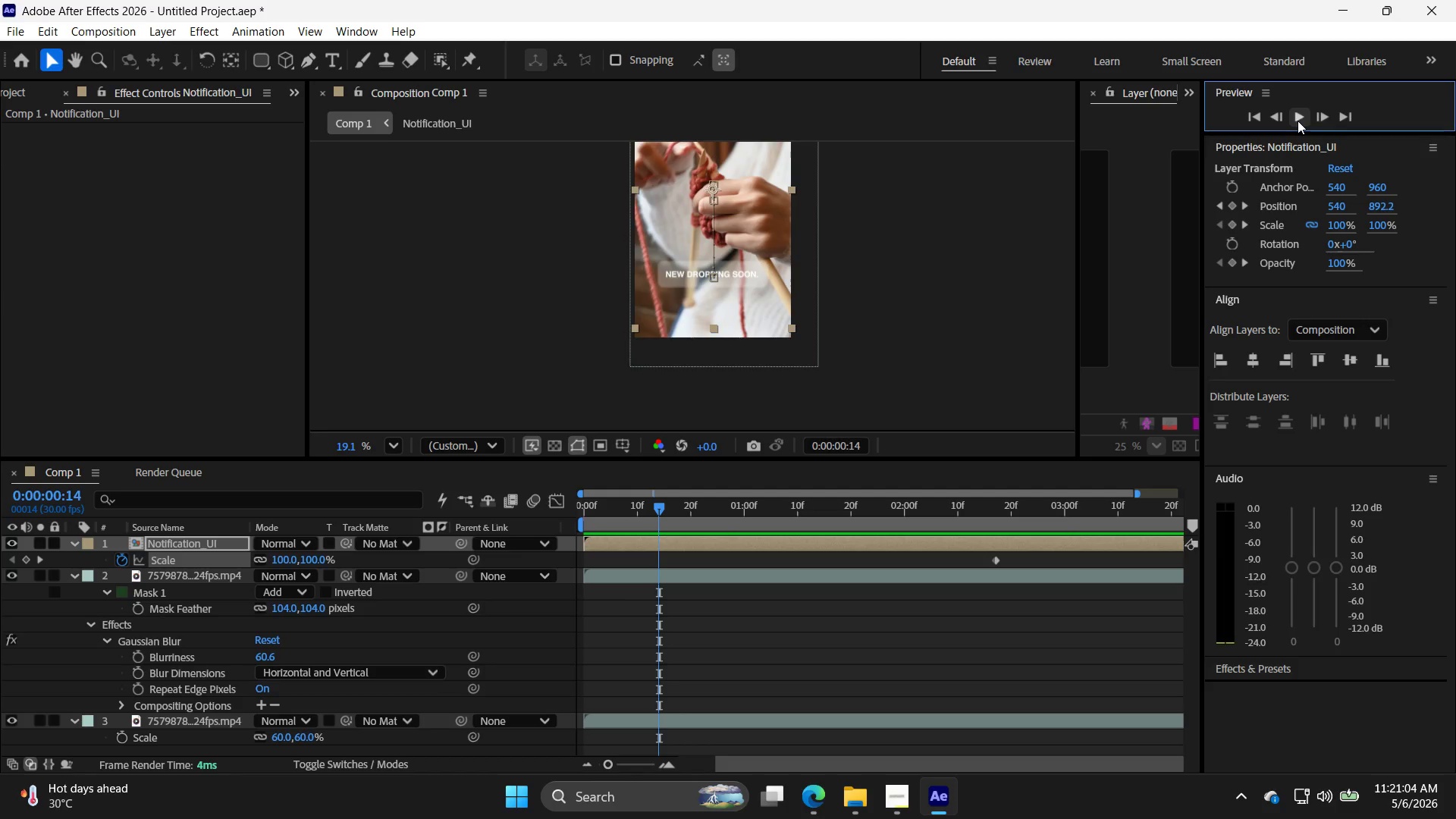 
left_click_drag(start_coordinate=[965, 554], to_coordinate=[1185, 566])
 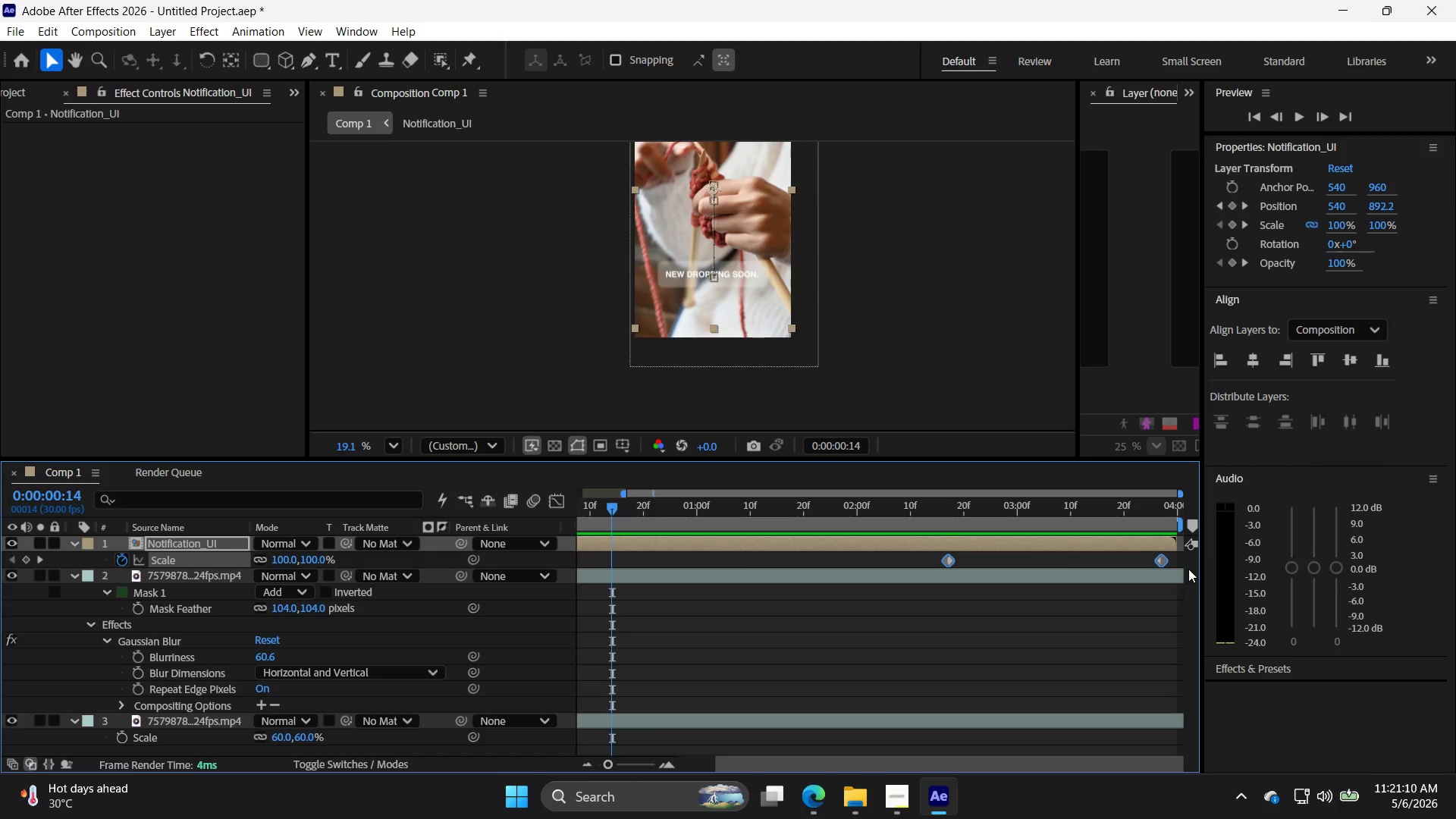 
key(F9)
 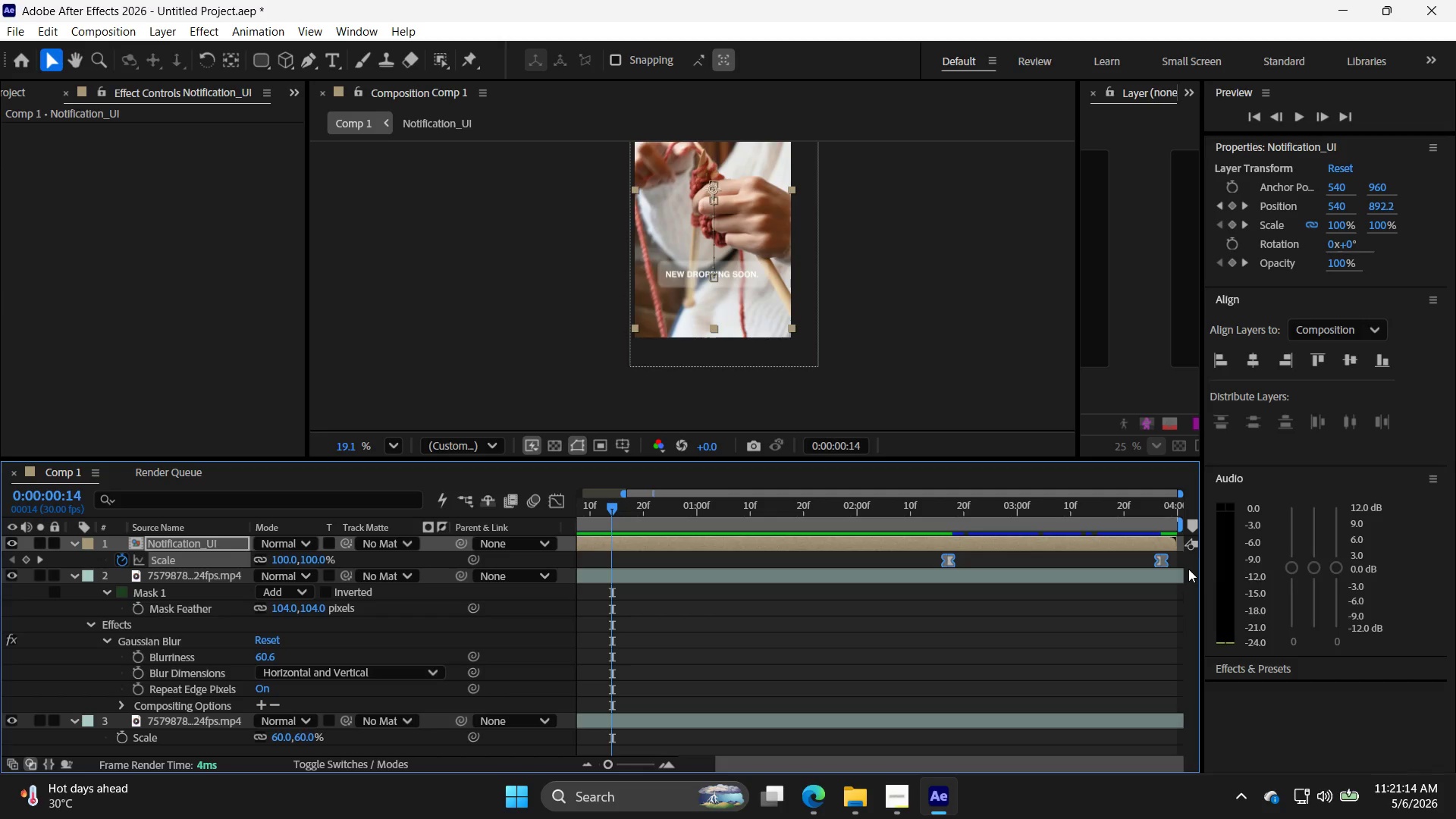 
wait(7.98)
 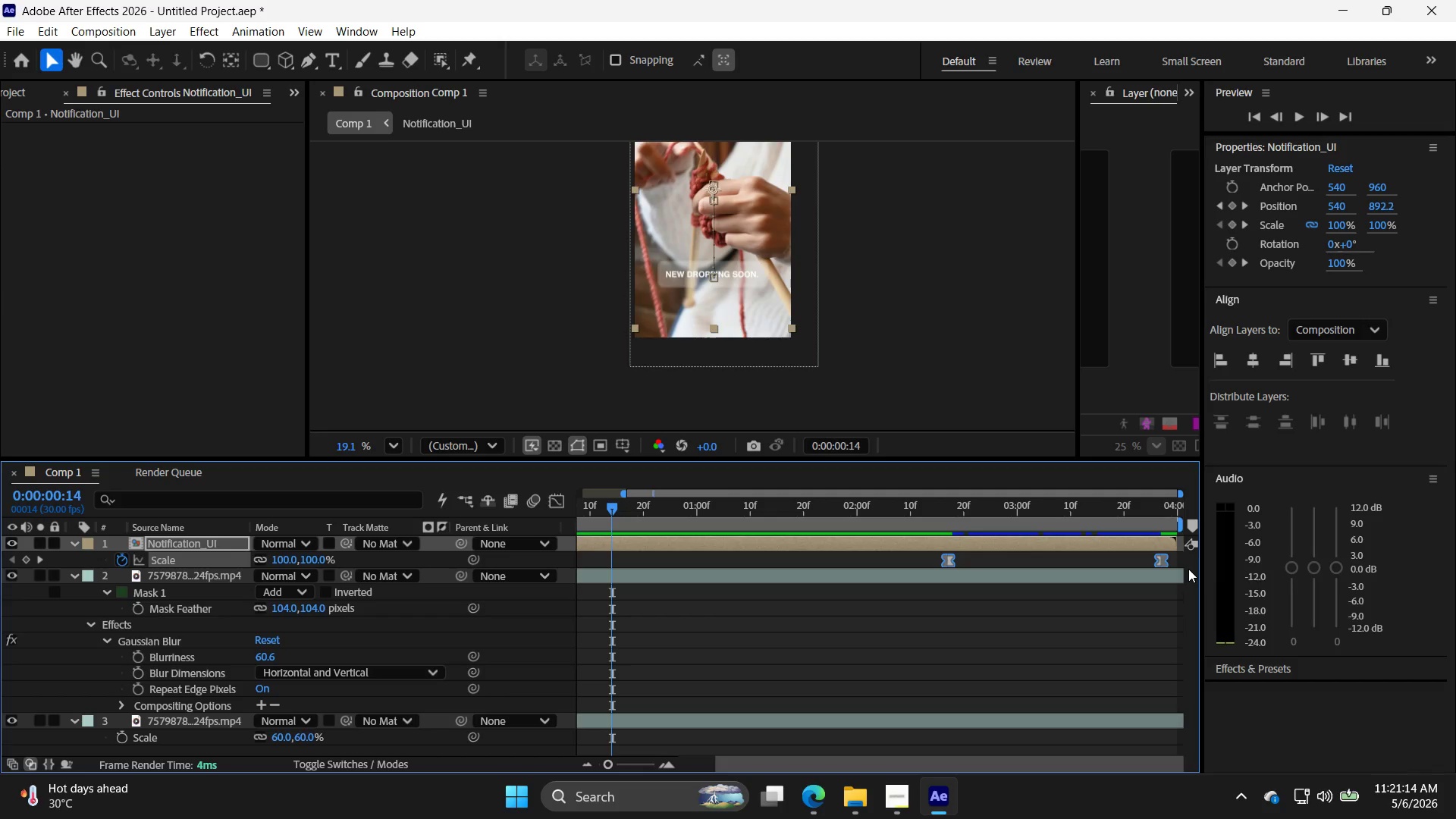 
left_click_drag(start_coordinate=[611, 510], to_coordinate=[450, 509])
 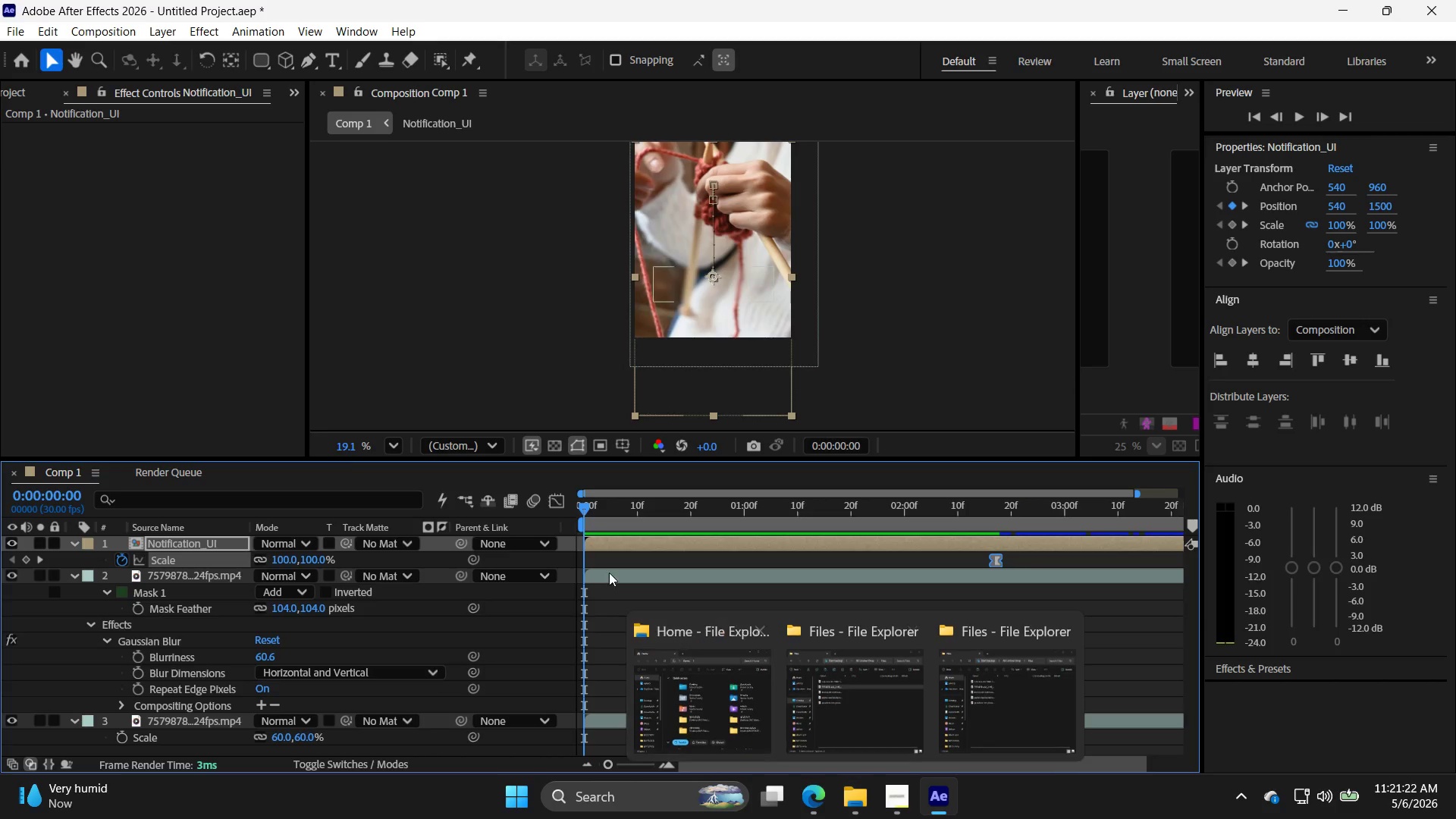 
left_click([231, 341])
 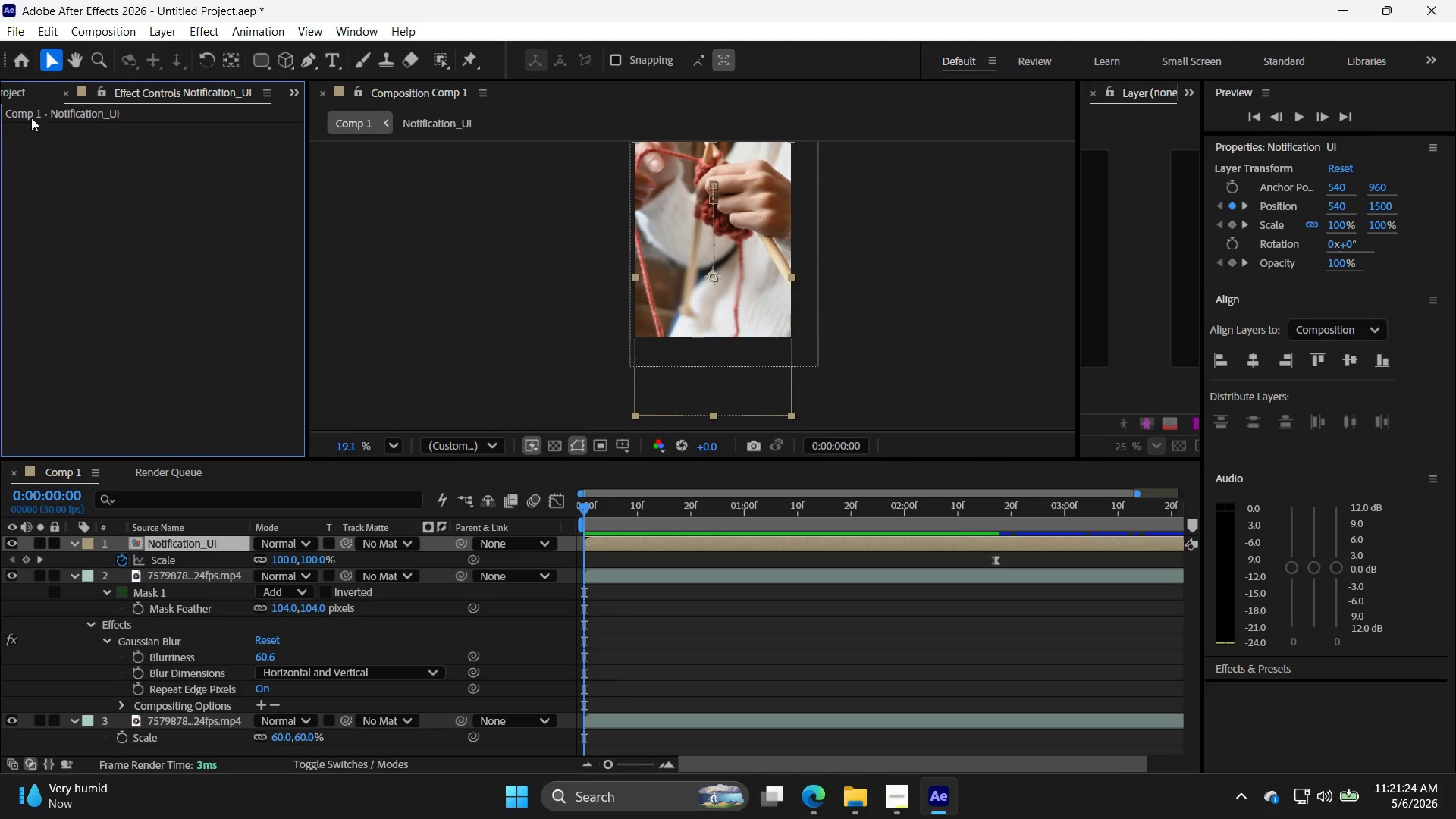 
left_click([8, 95])
 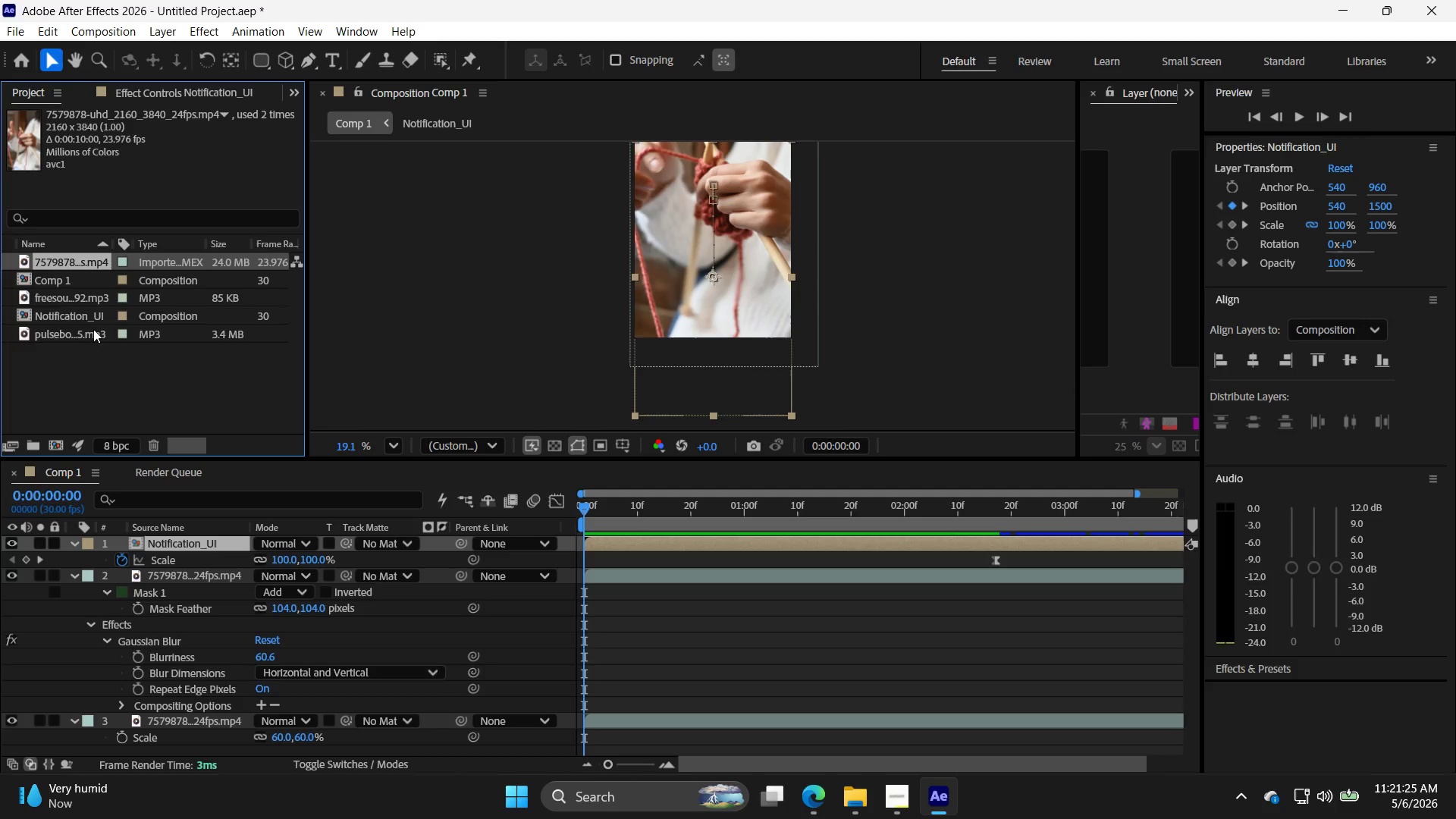 
left_click([74, 341])
 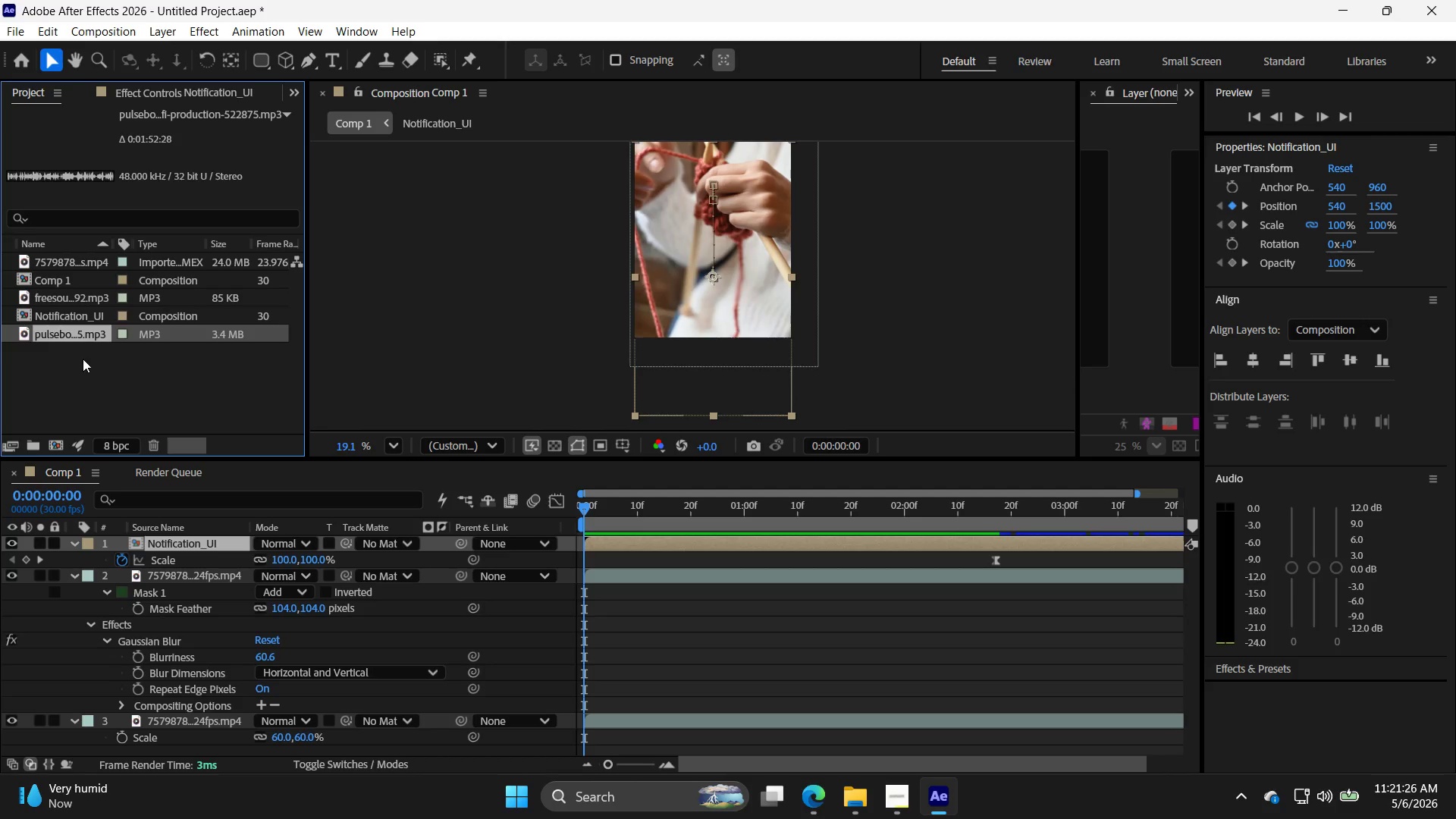 
left_click([80, 371])
 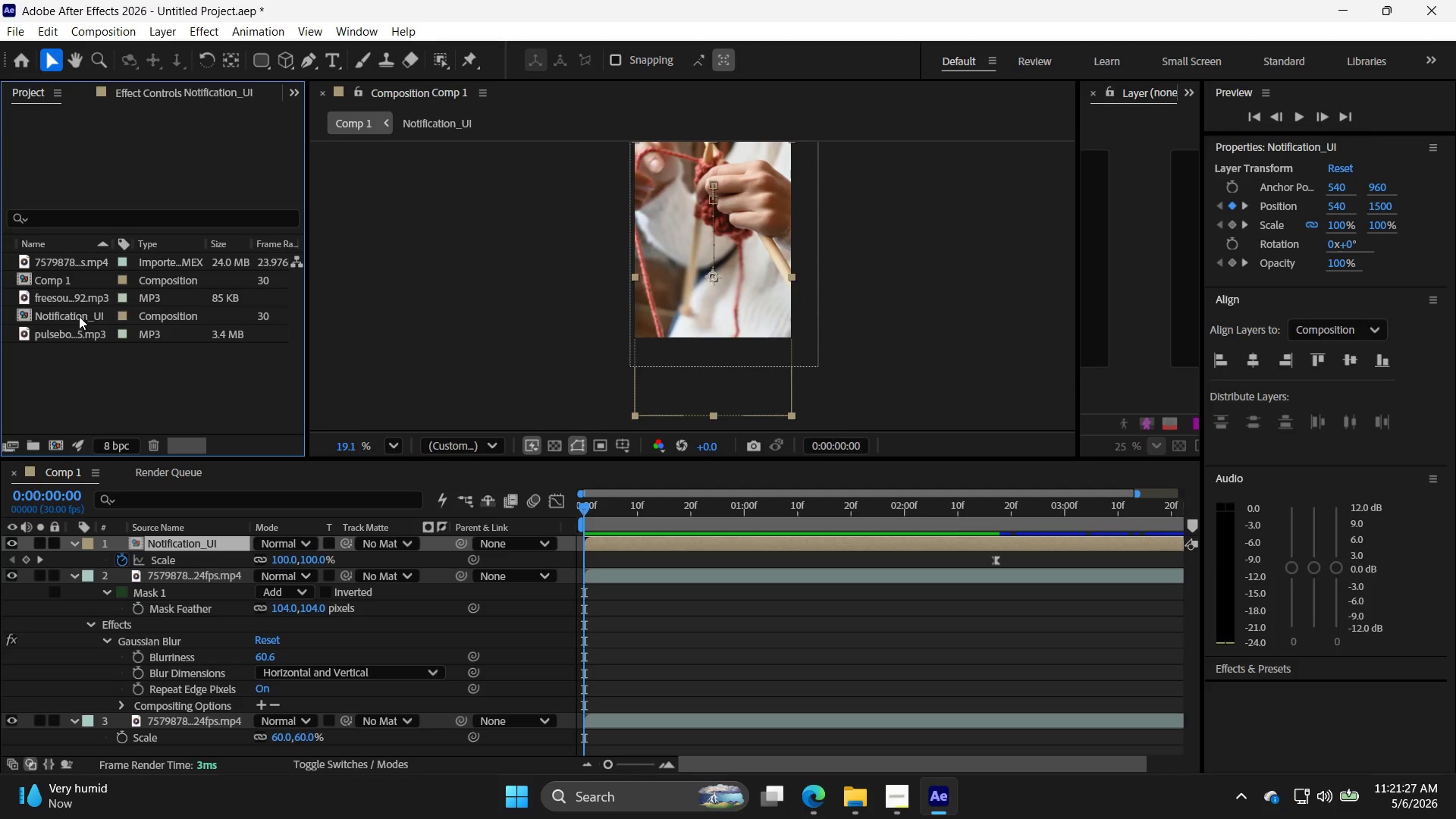 
left_click_drag(start_coordinate=[79, 316], to_coordinate=[74, 318])
 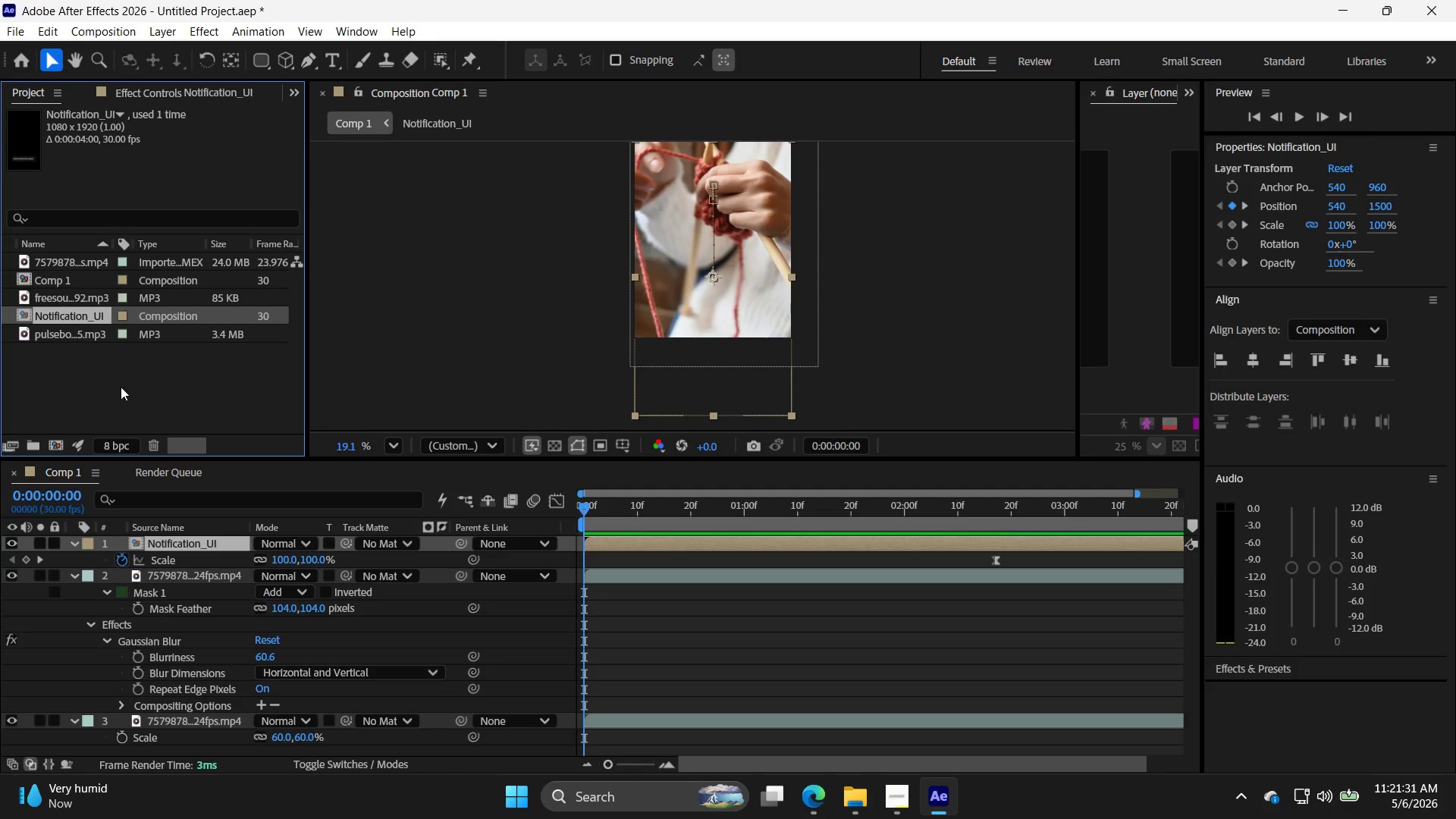 
left_click([57, 277])
 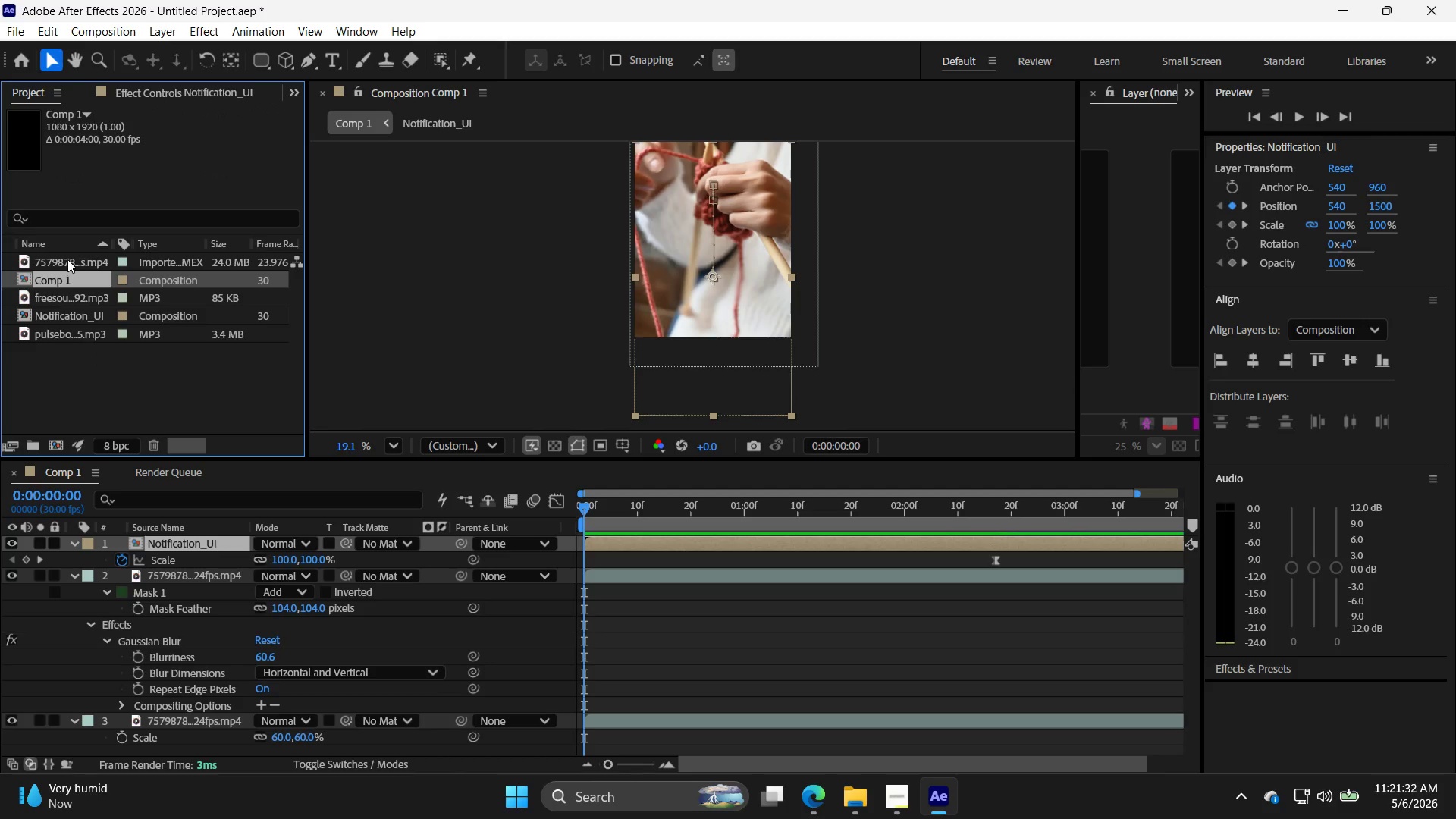 
left_click([67, 259])
 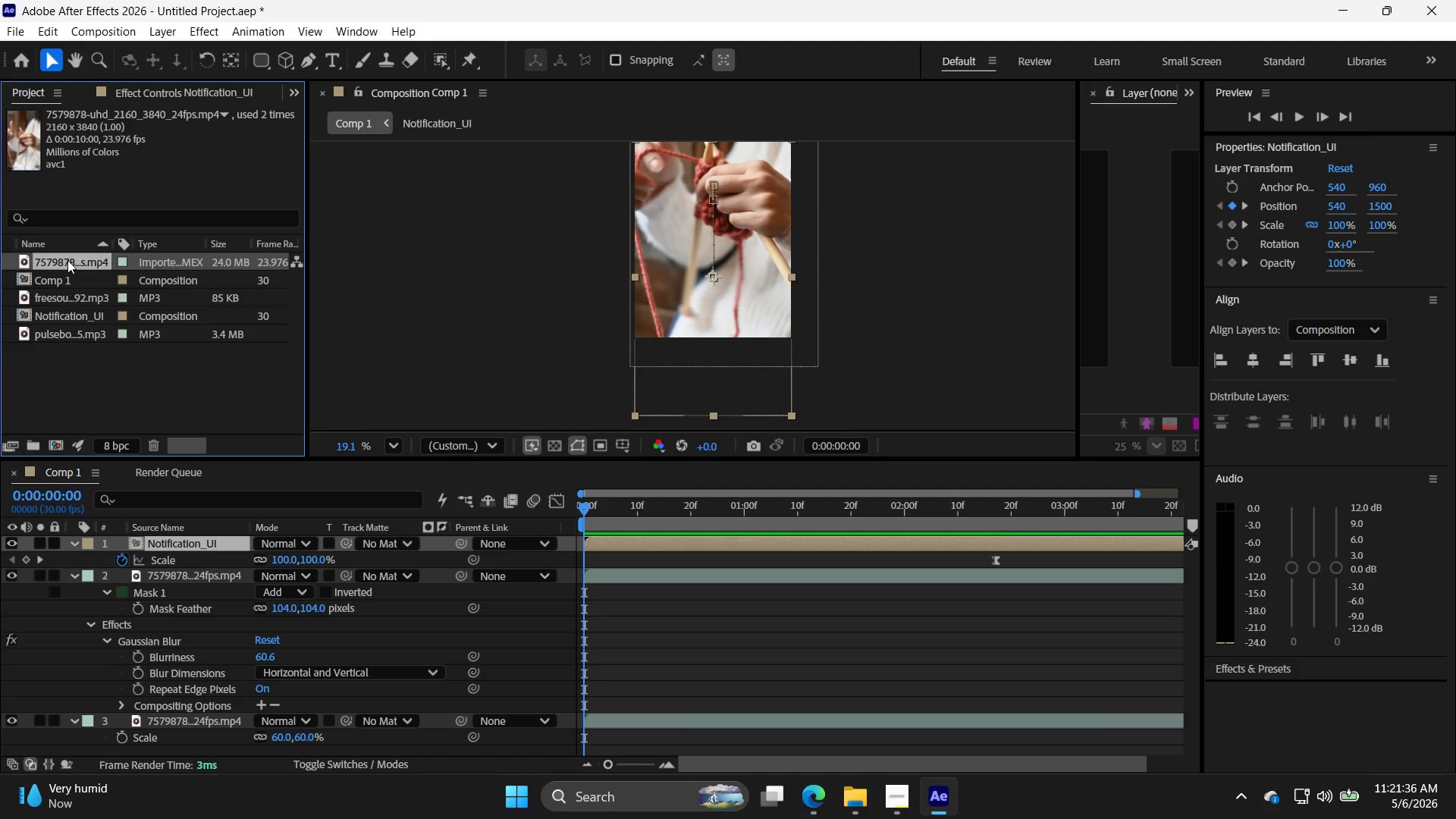 
wait(9.66)
 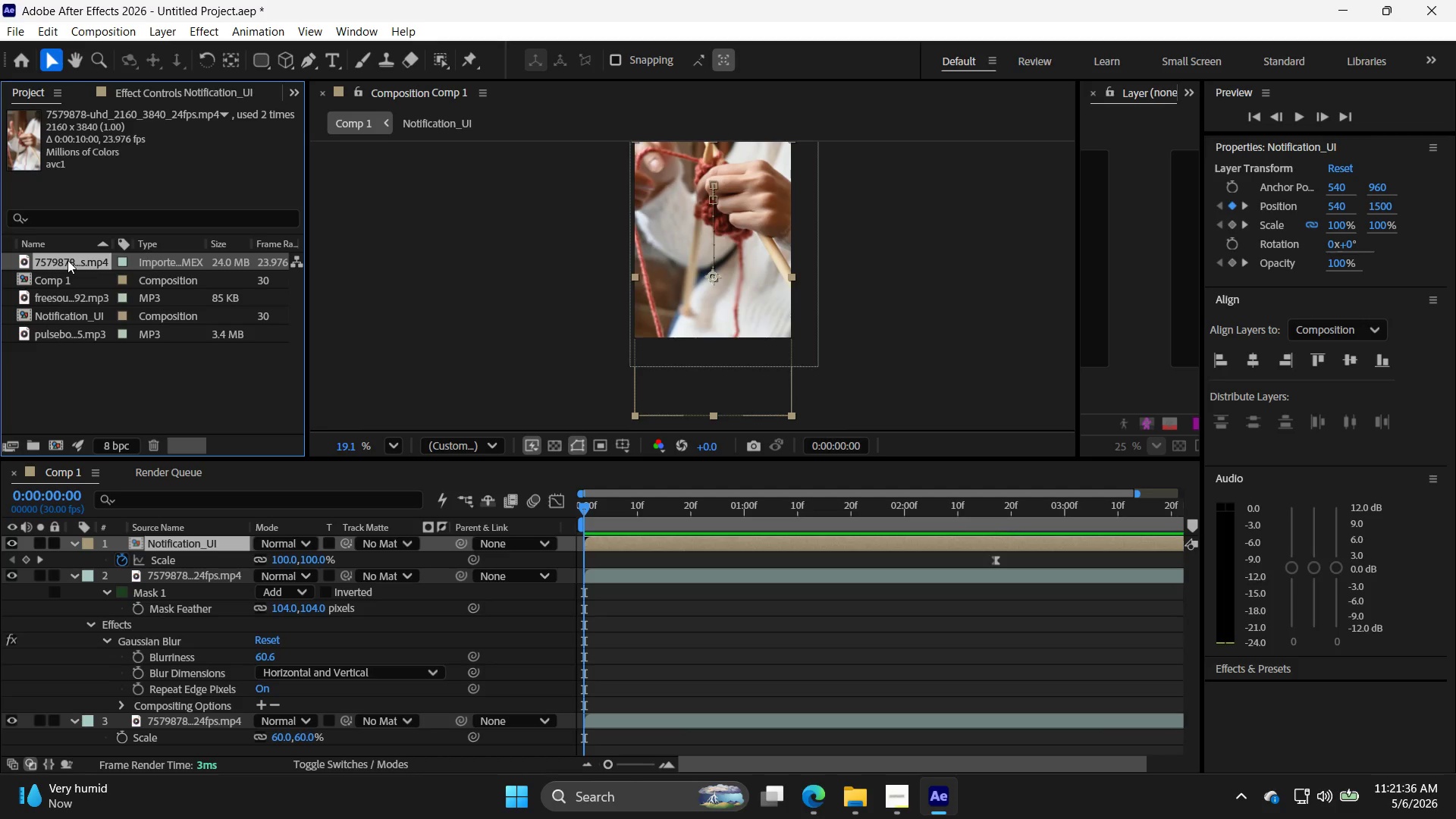 
left_click([61, 335])
 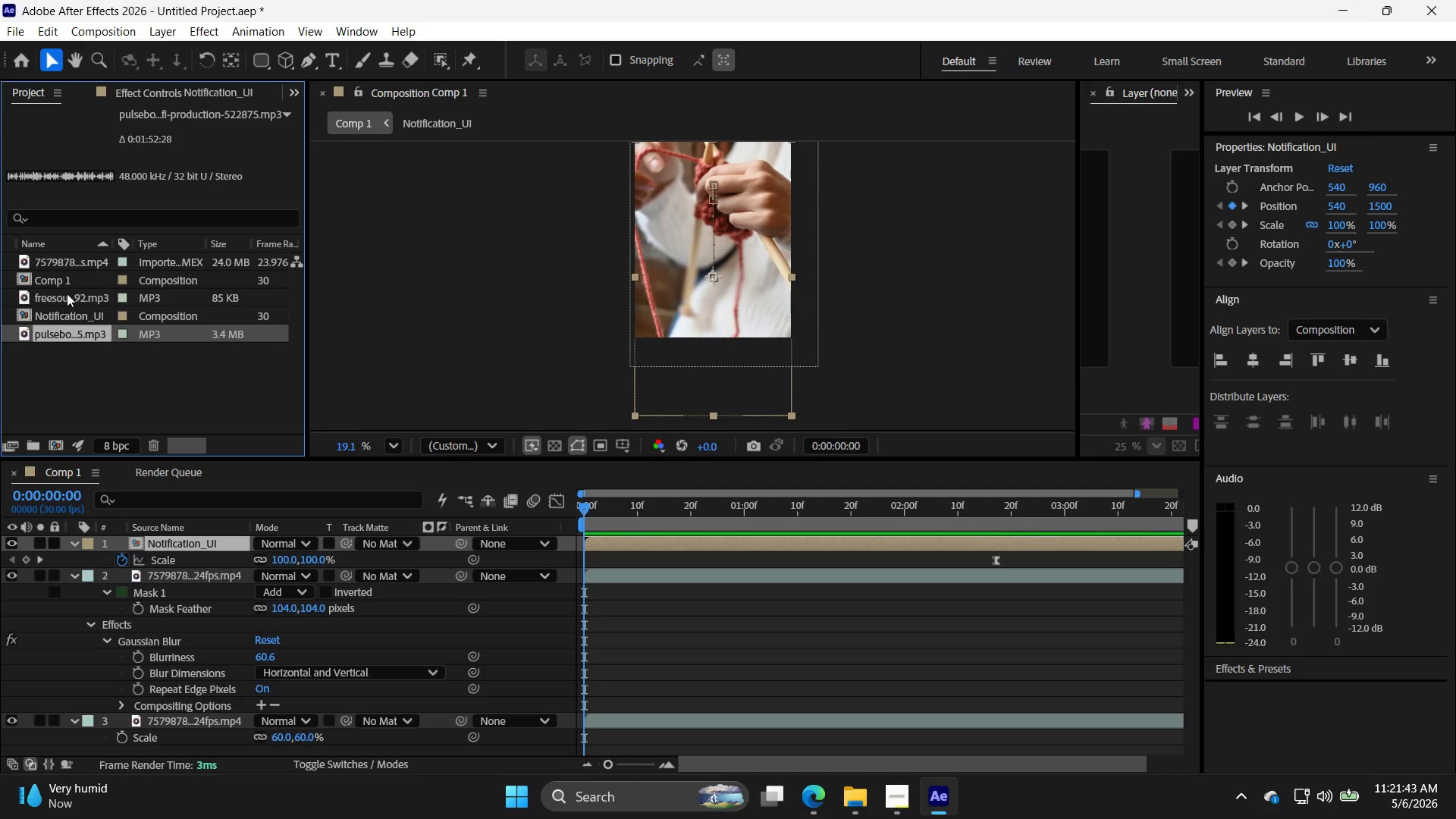 
left_click([71, 259])
 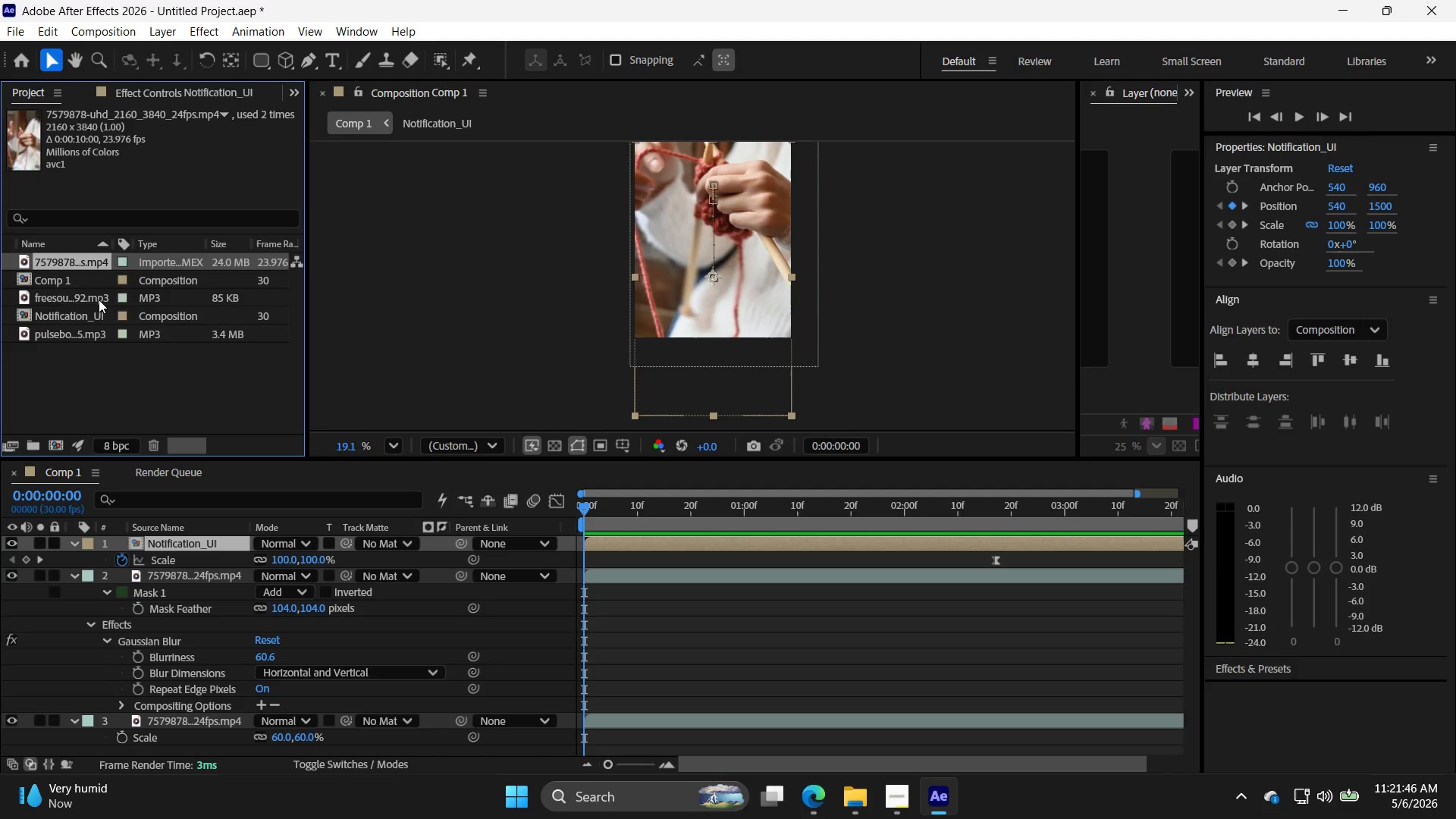 
left_click([86, 304])
 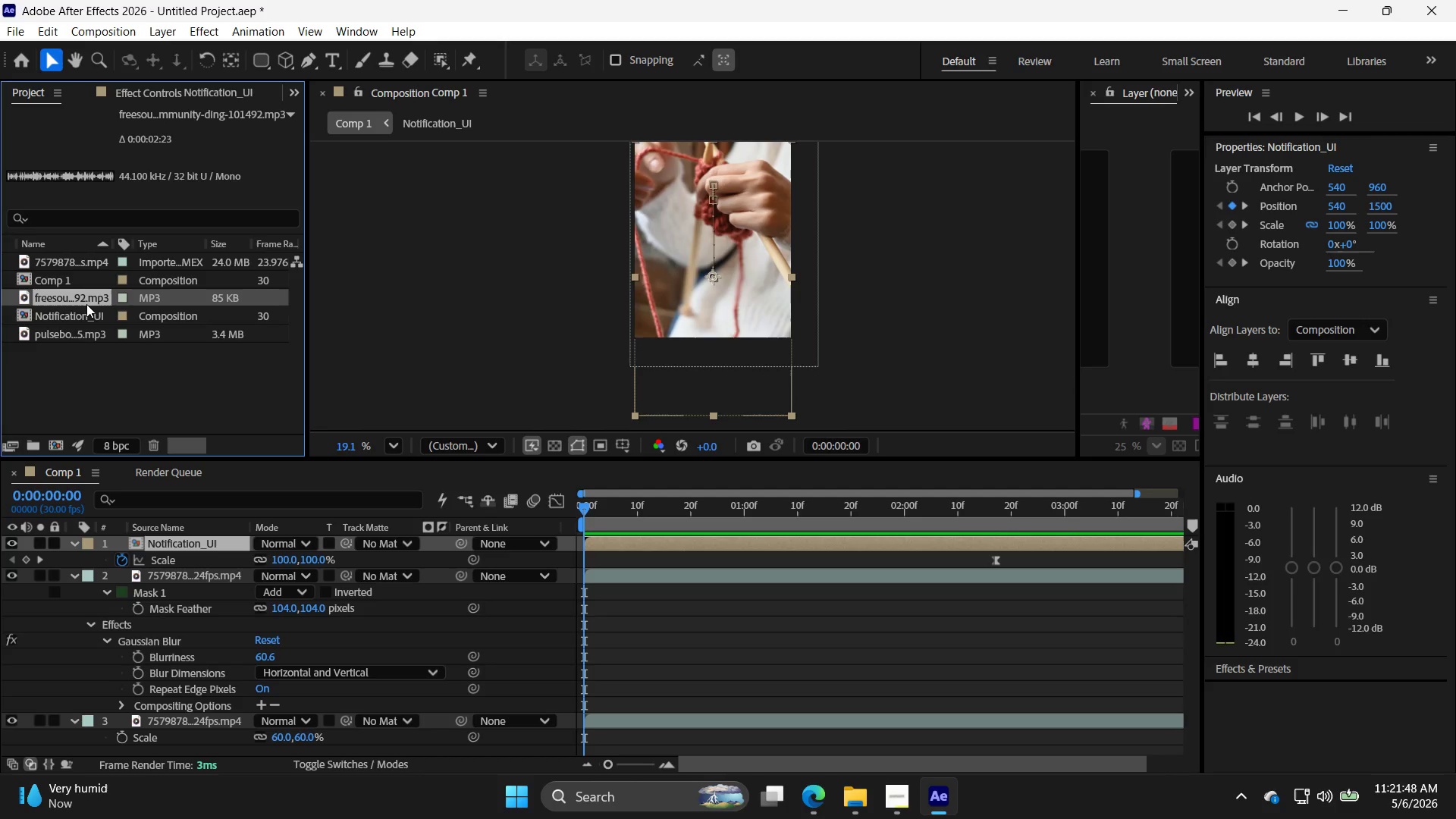 
left_click_drag(start_coordinate=[86, 304], to_coordinate=[147, 310])
 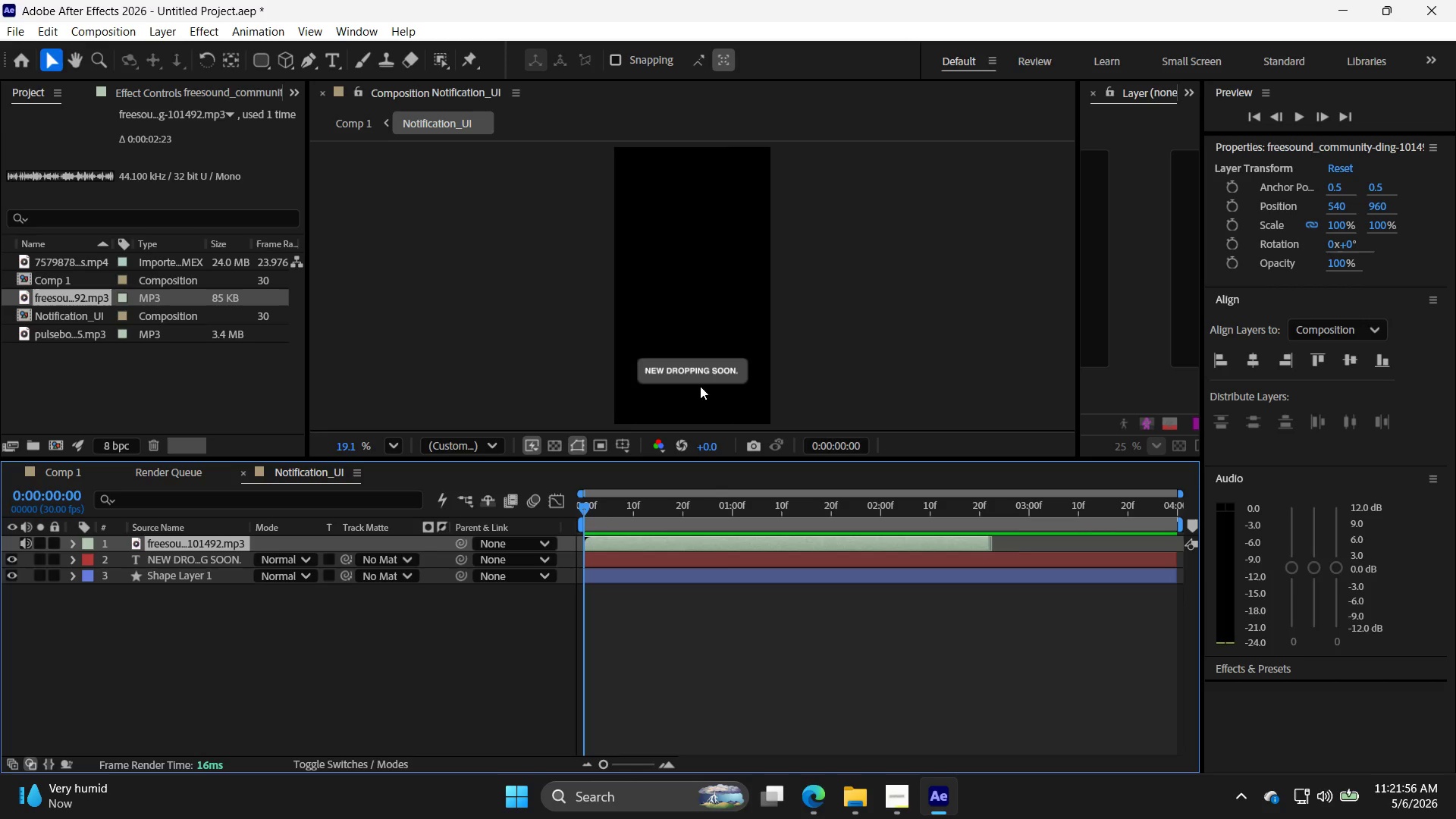 
left_click_drag(start_coordinate=[583, 504], to_coordinate=[734, 514])
 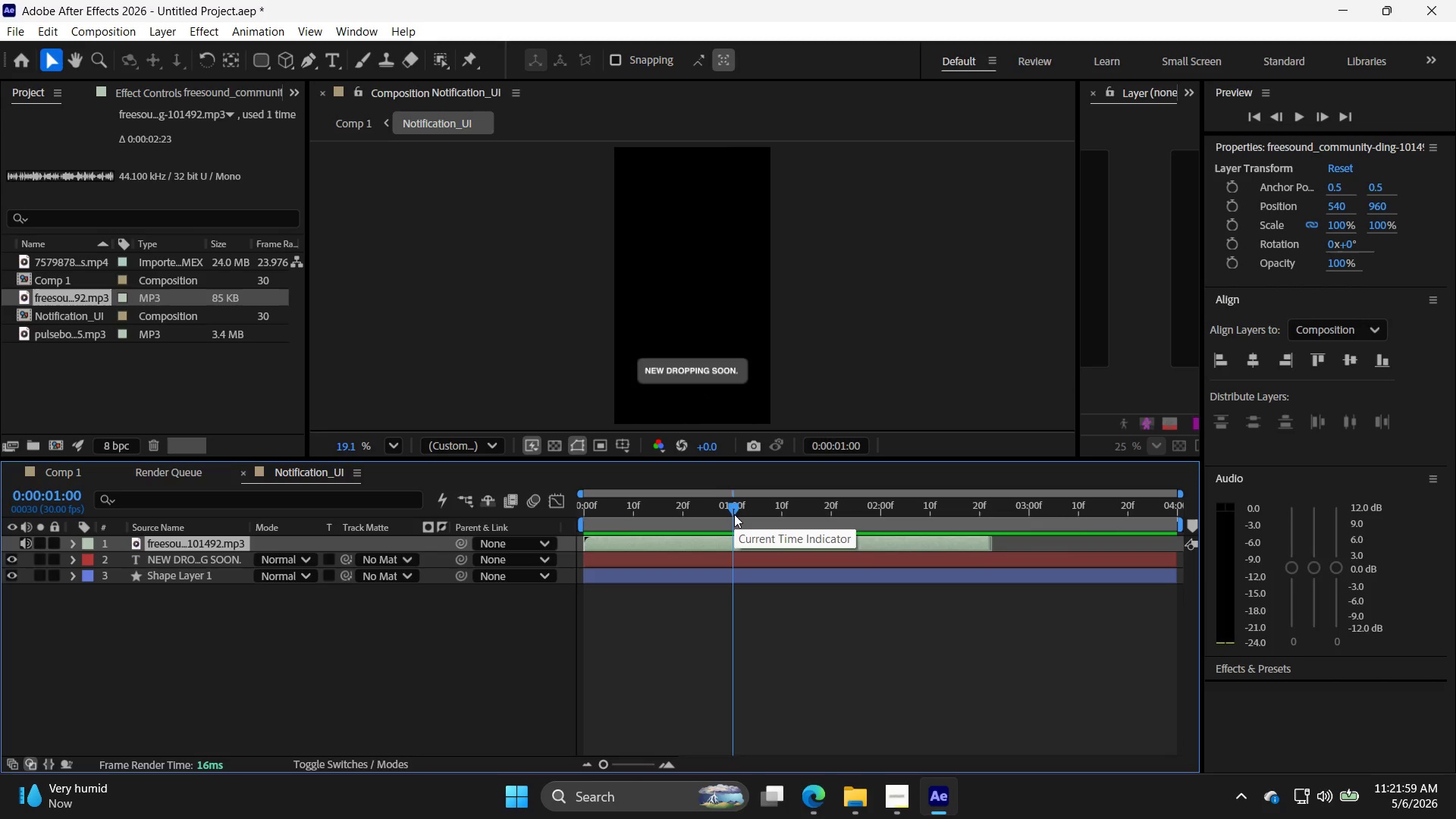 
key(Control+Z)
 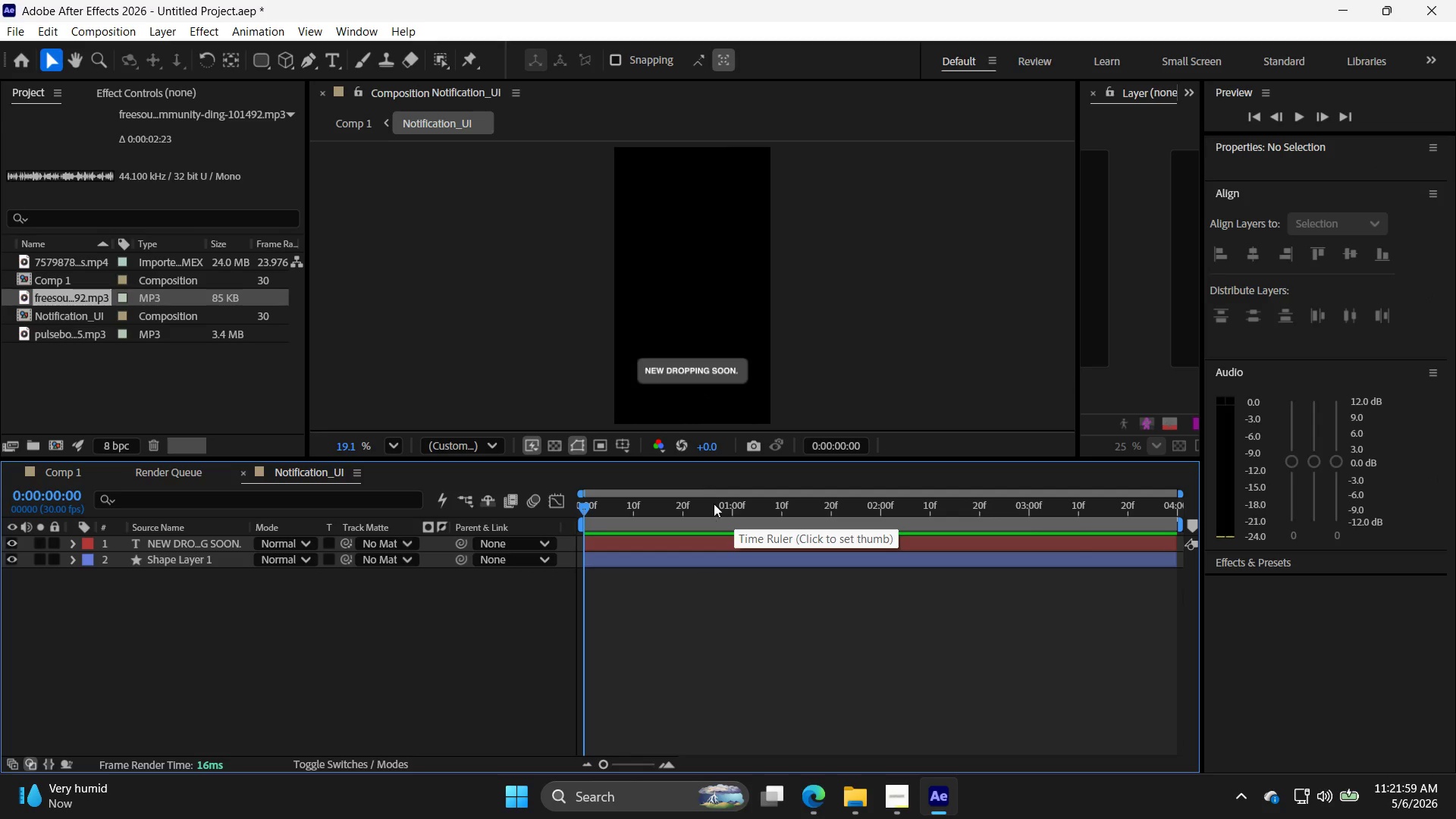 
key(Control+Z)
 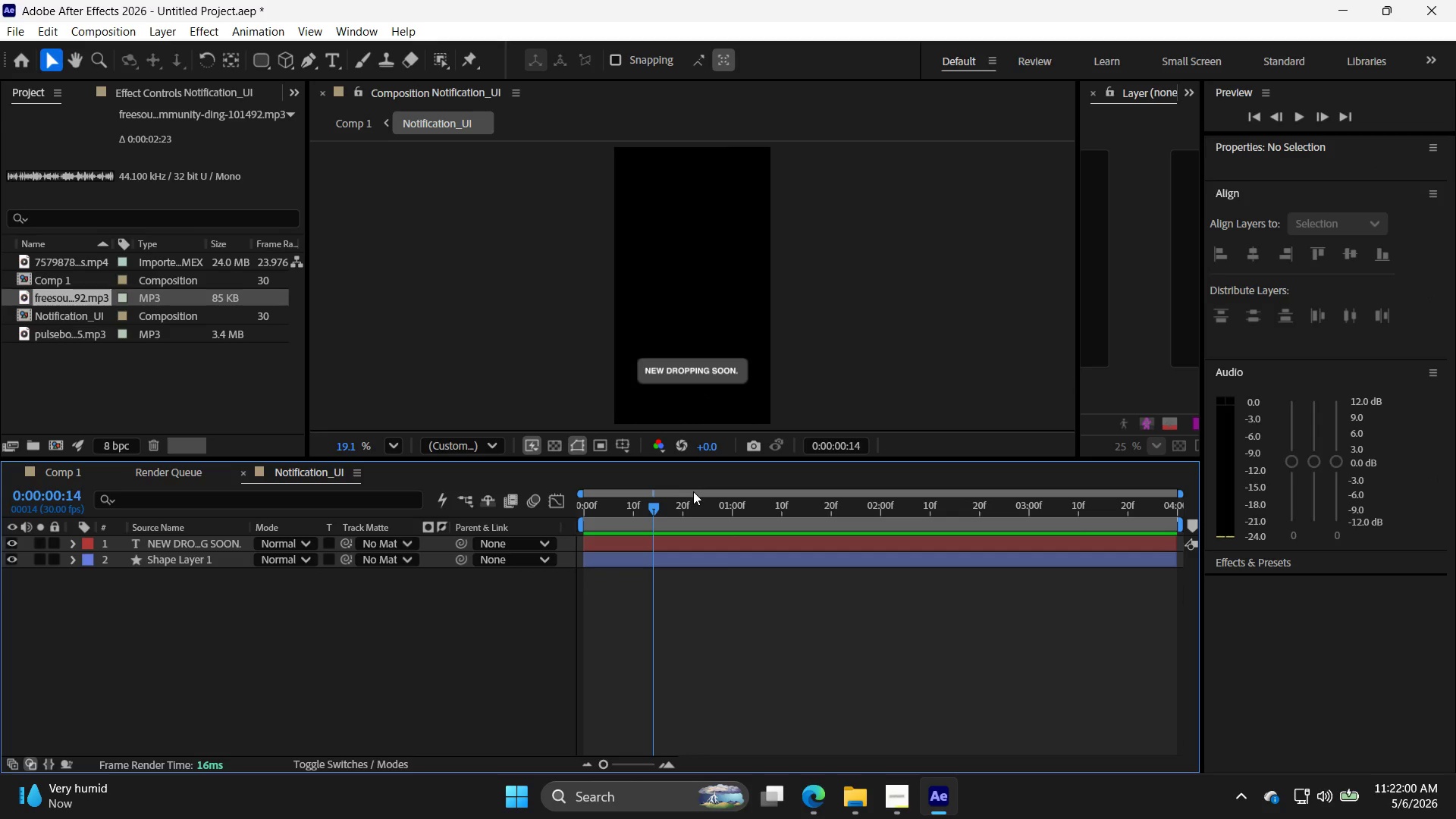 
key(Control+Shift+Z)
 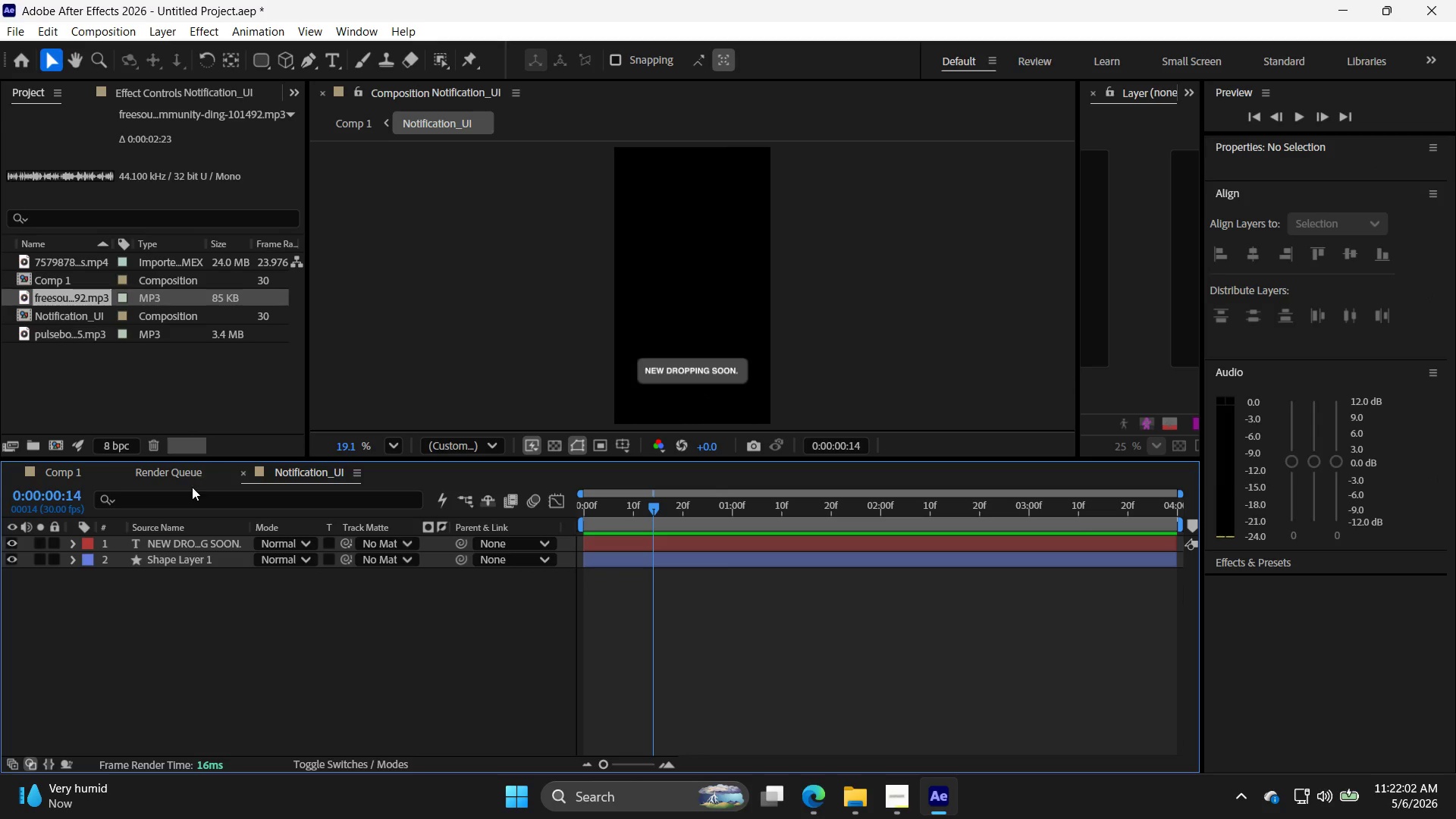 
left_click([187, 479])
 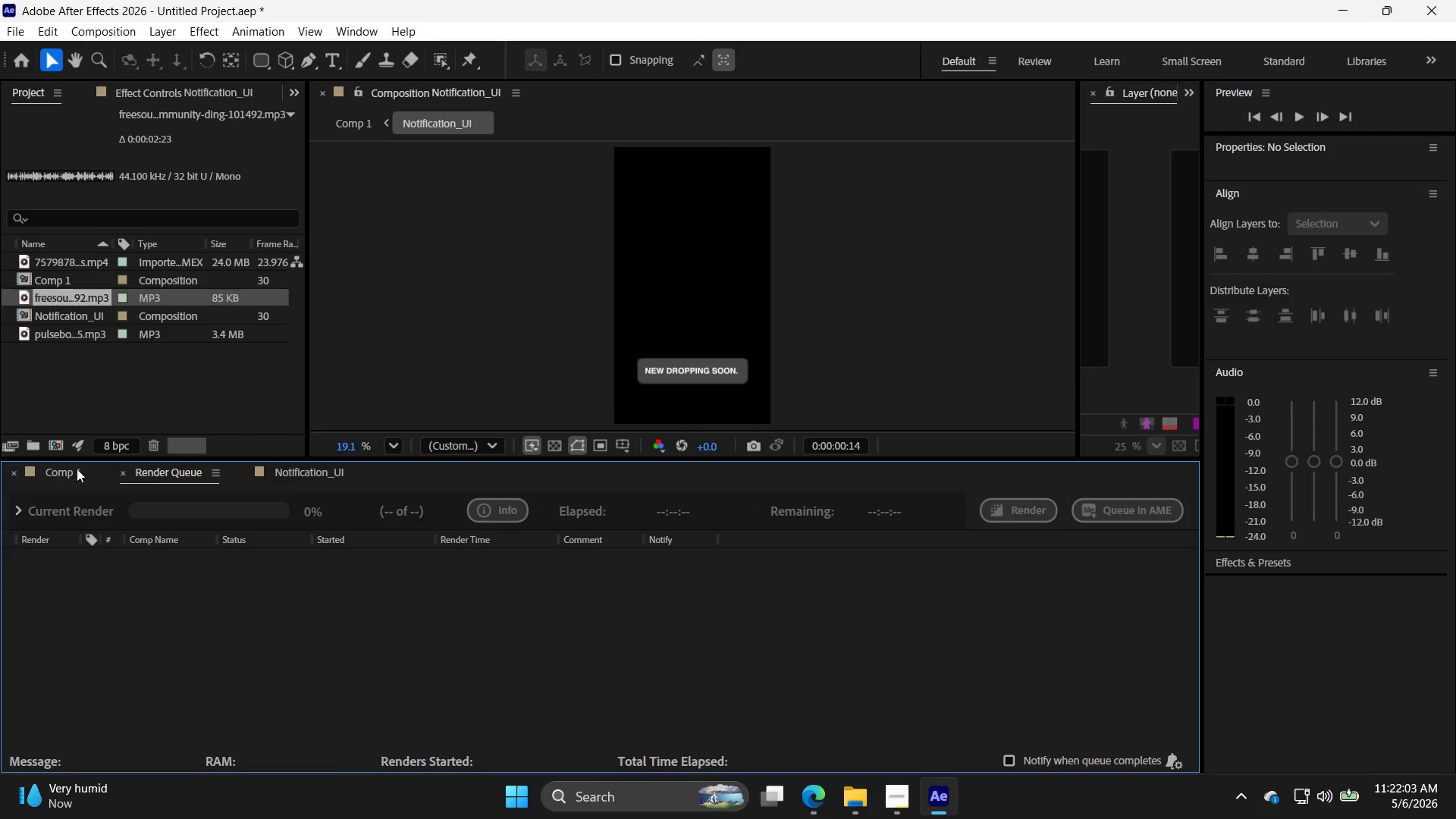 
left_click([65, 470])
 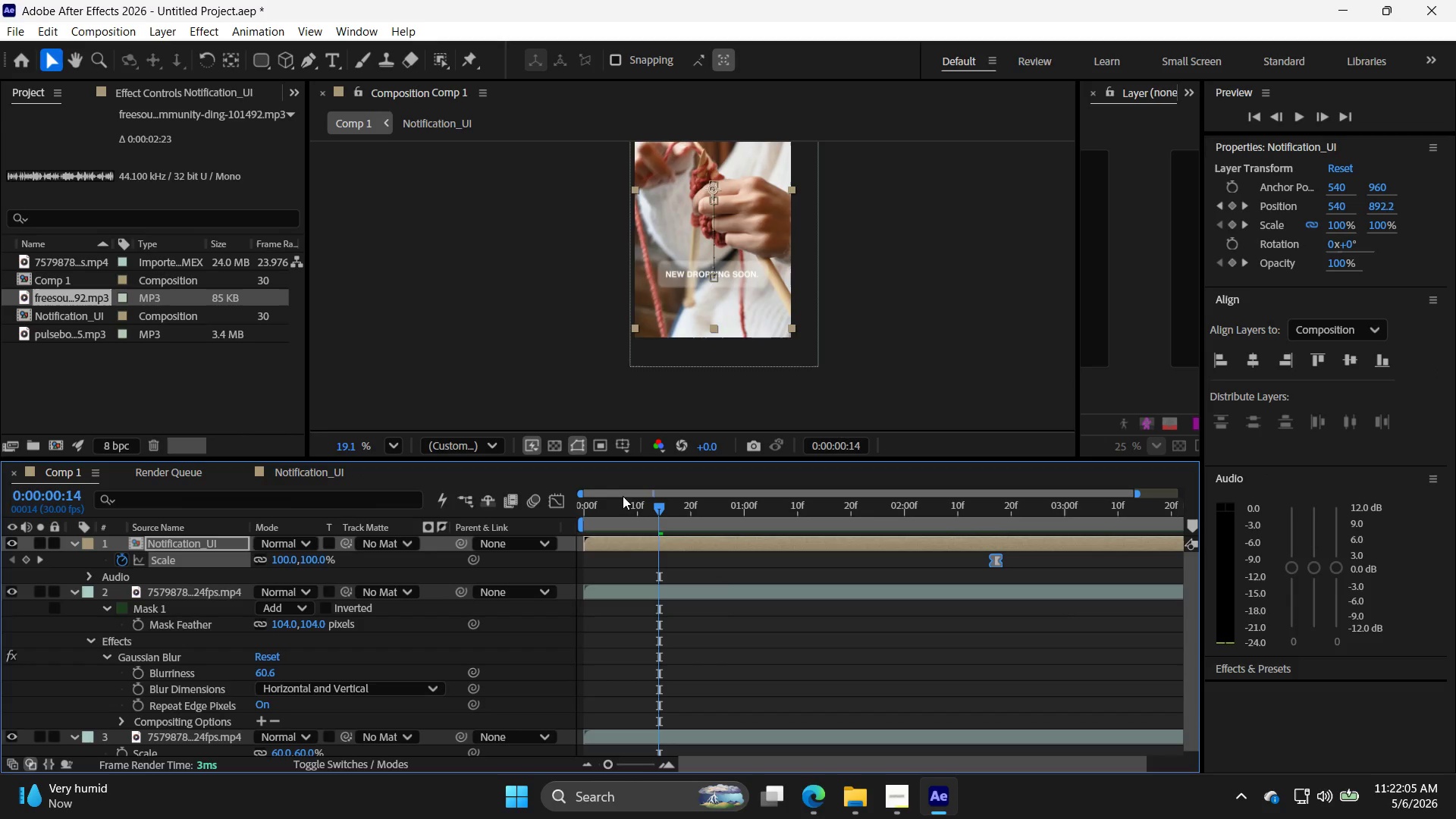 
left_click_drag(start_coordinate=[654, 506], to_coordinate=[423, 497])
 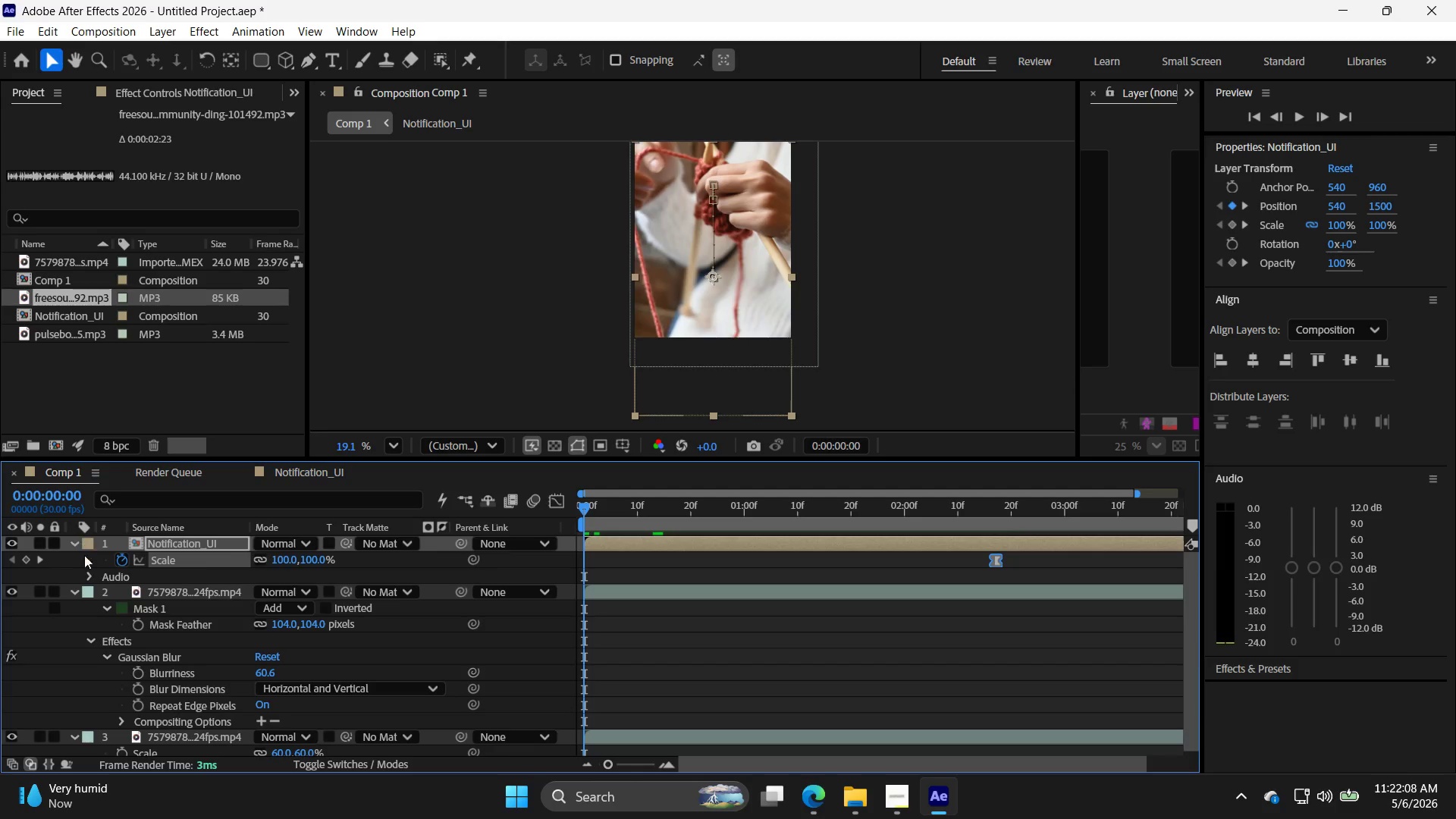 
left_click([74, 544])
 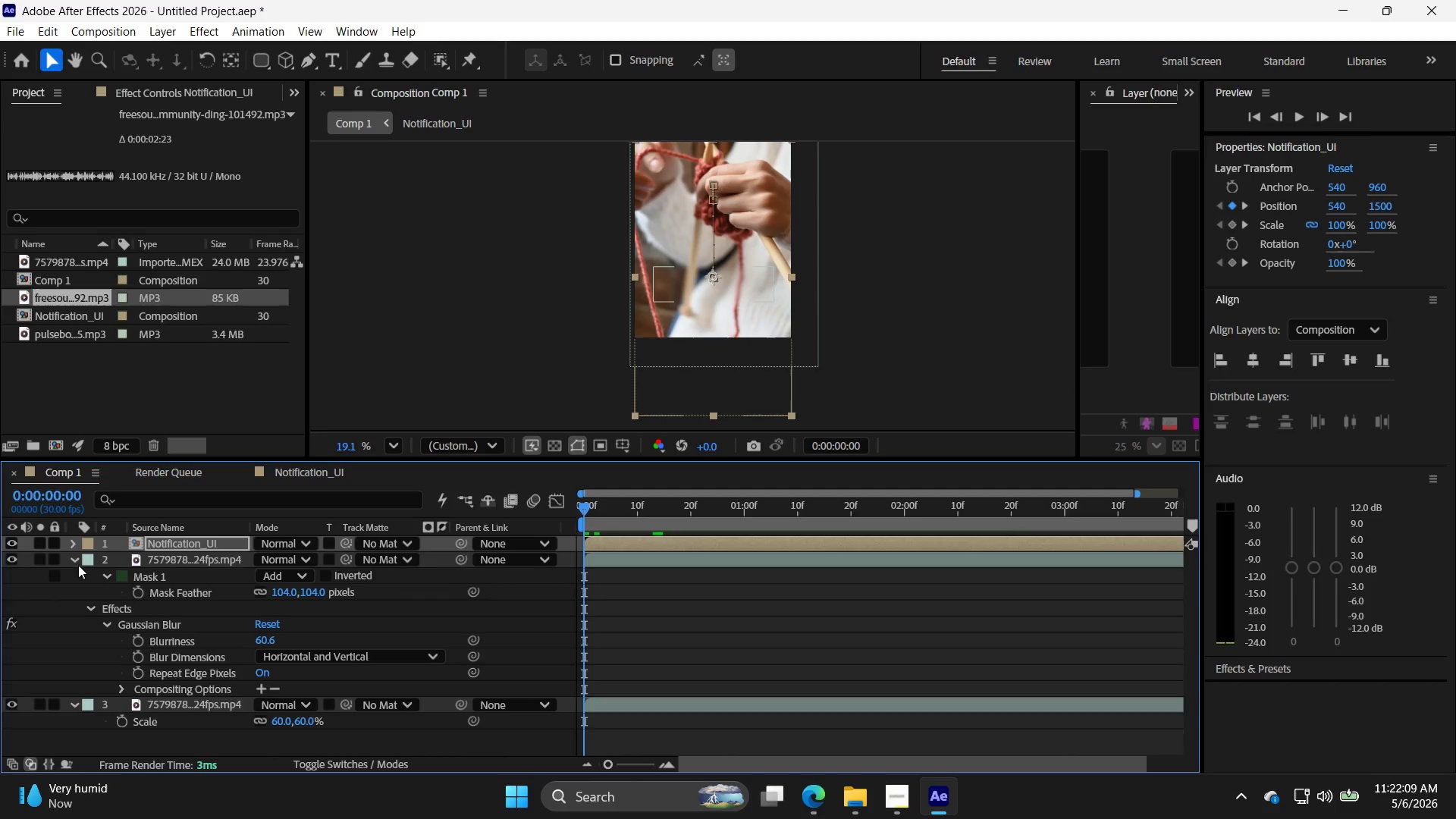 
left_click([77, 557])
 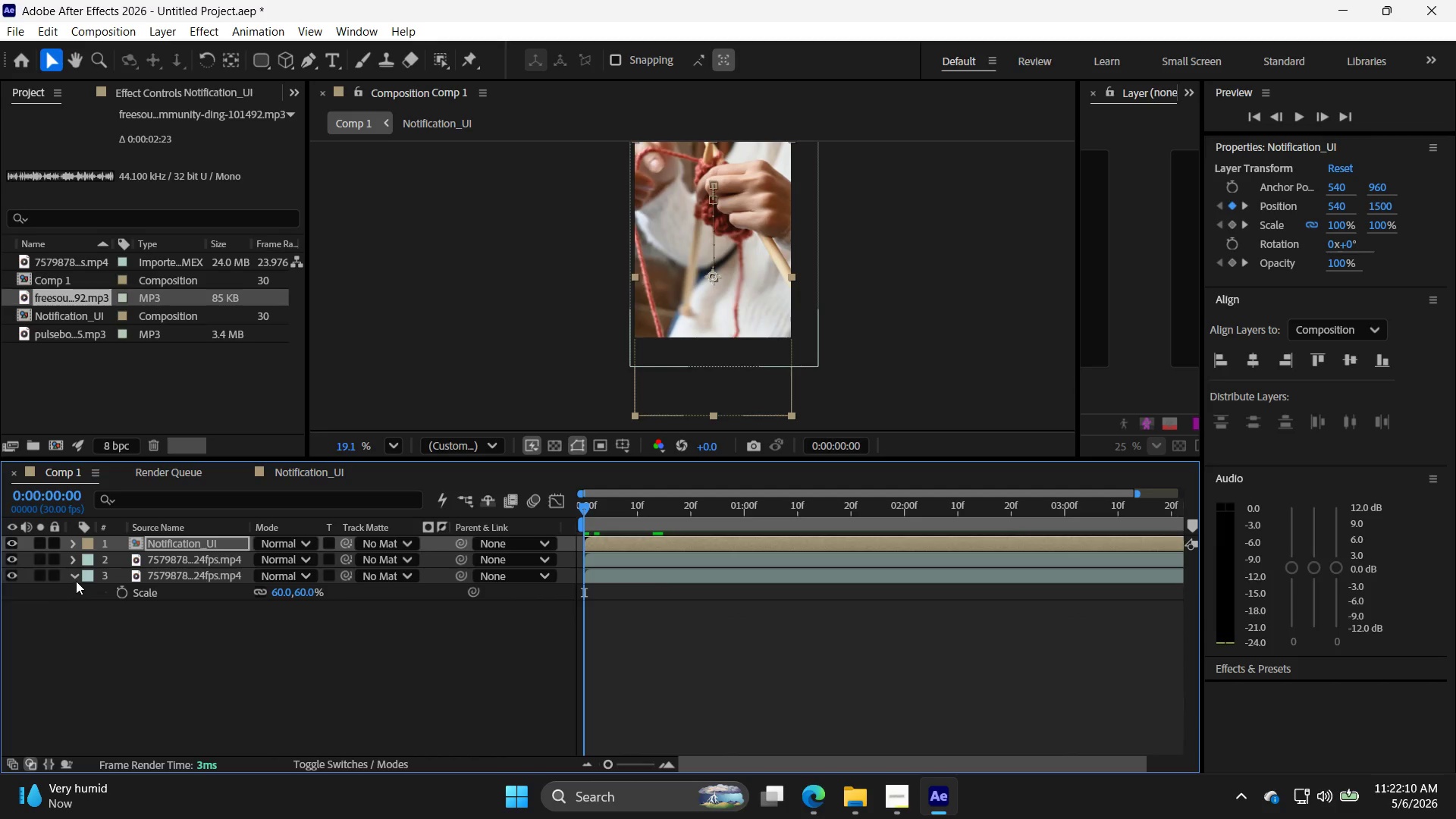 
left_click([76, 572])
 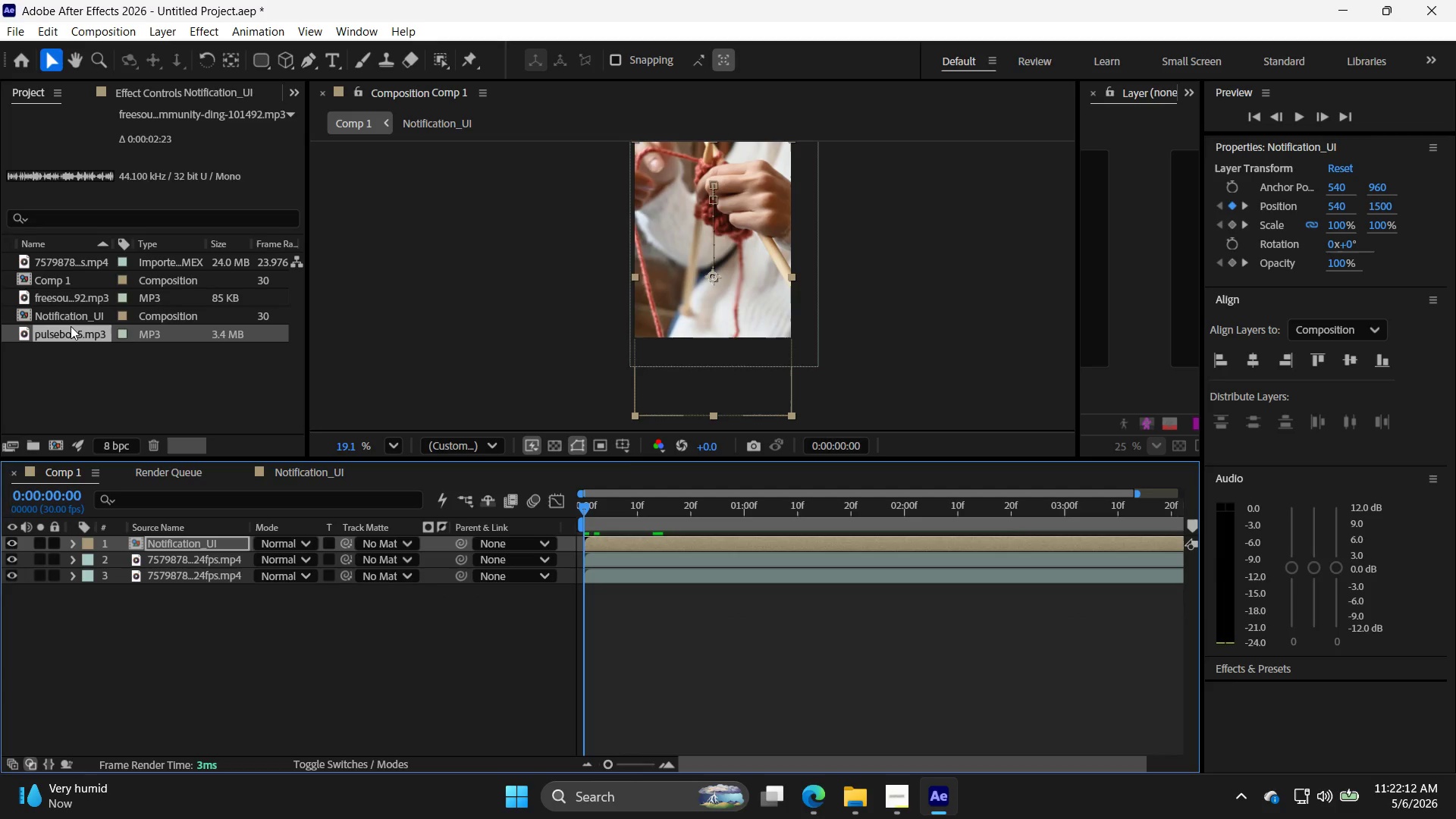 
double_click([80, 310])
 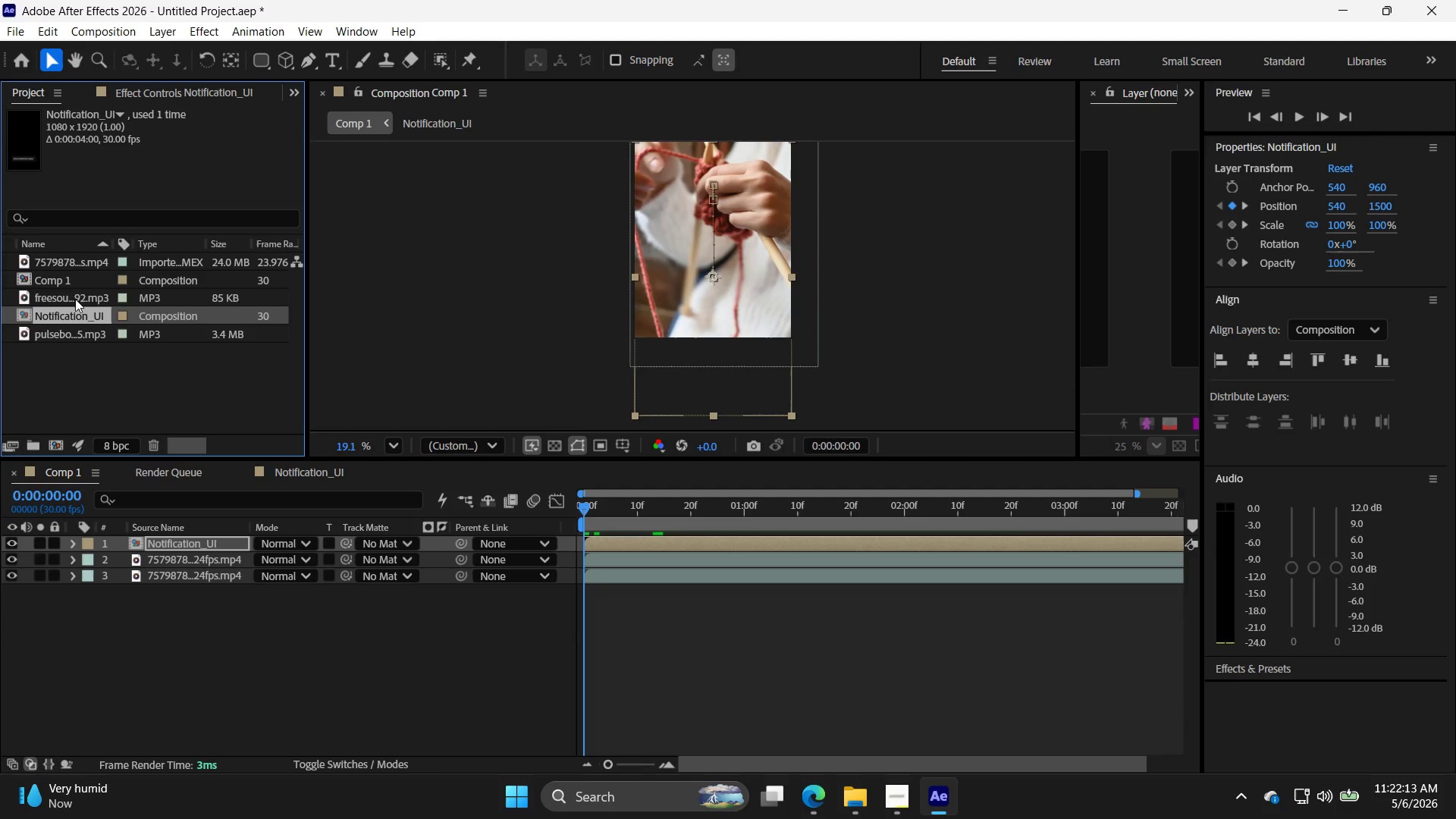 
left_click([77, 293])
 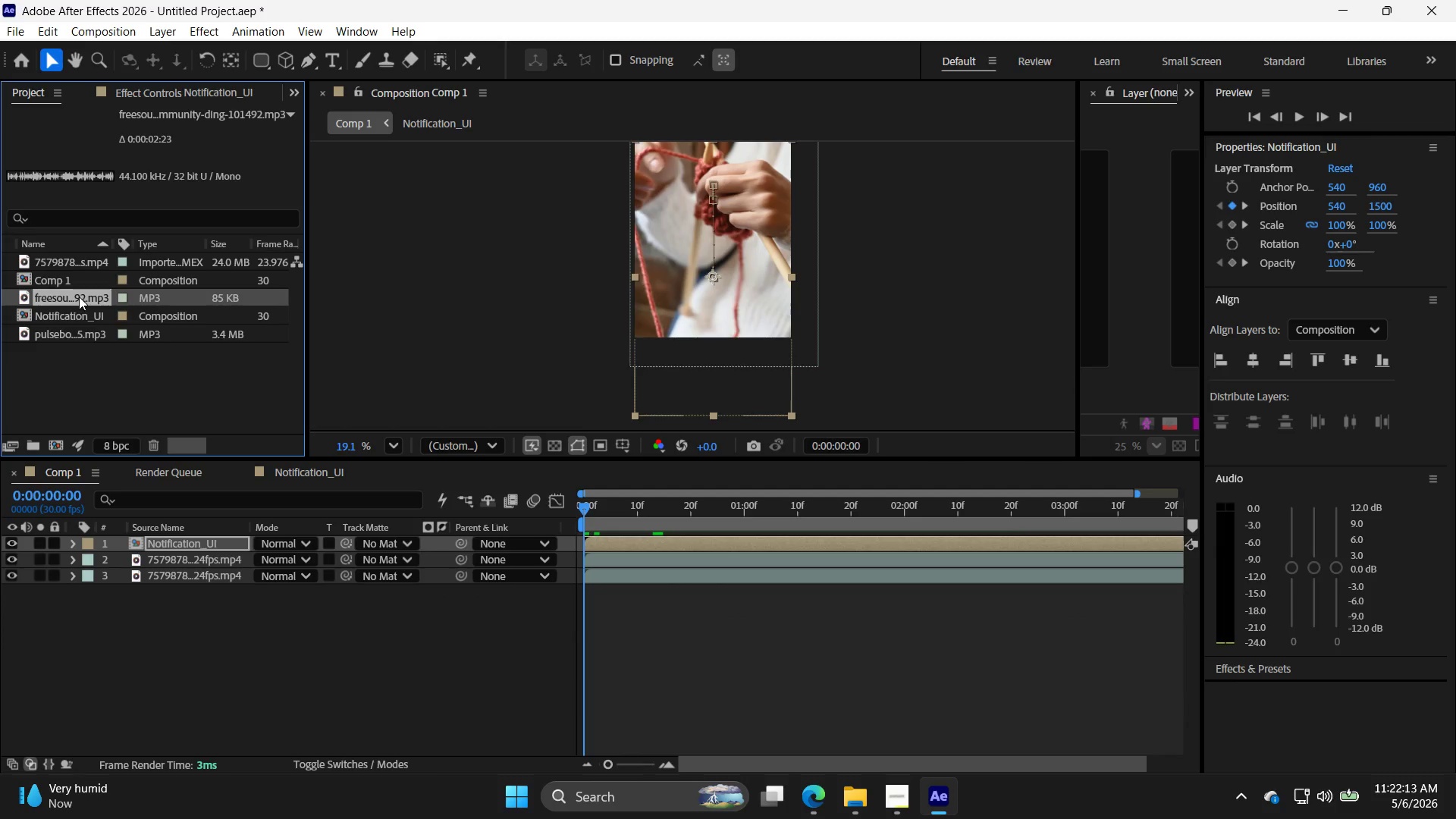 
left_click_drag(start_coordinate=[78, 296], to_coordinate=[617, 623])
 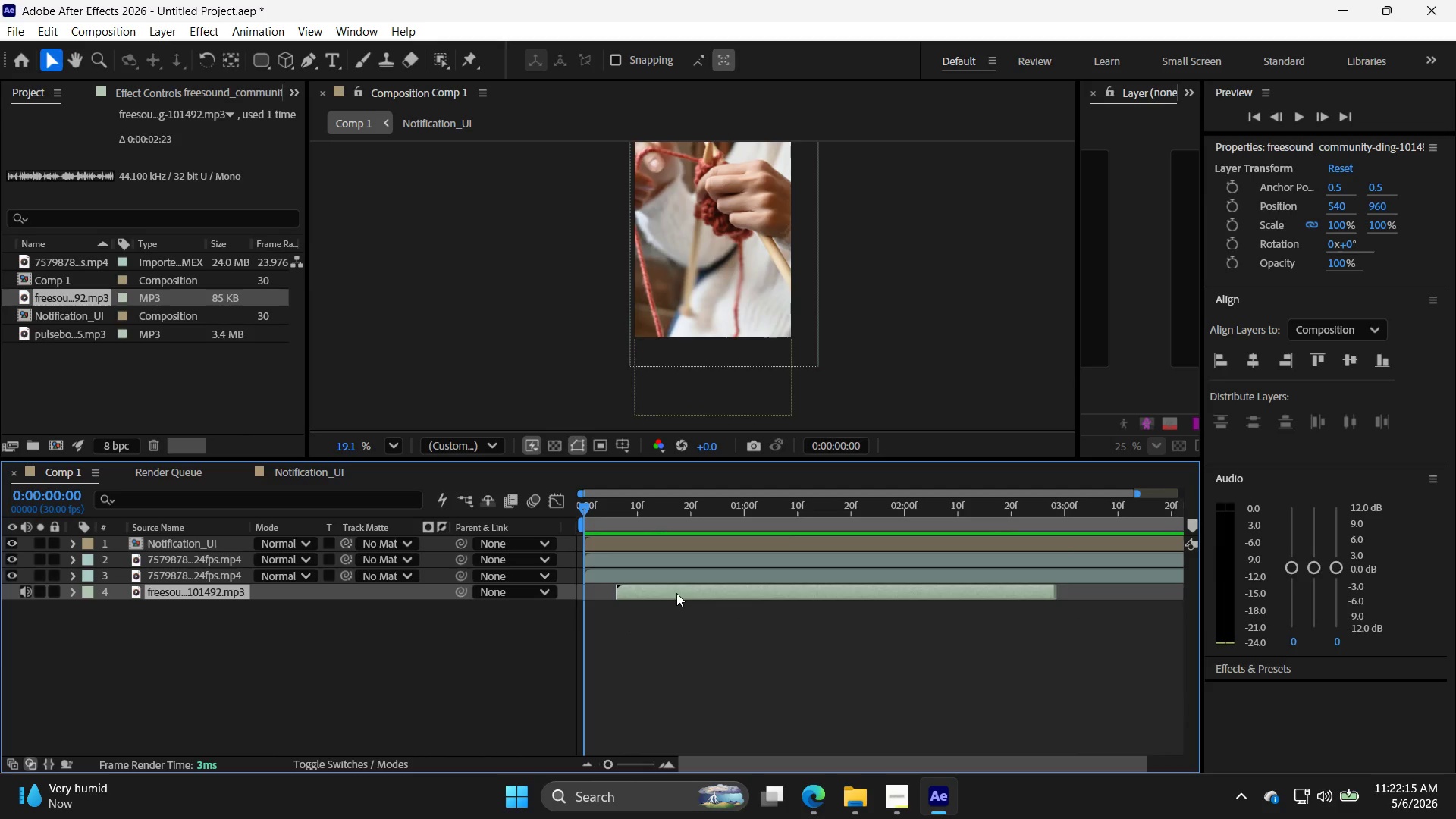 
left_click_drag(start_coordinate=[676, 593], to_coordinate=[664, 593])
 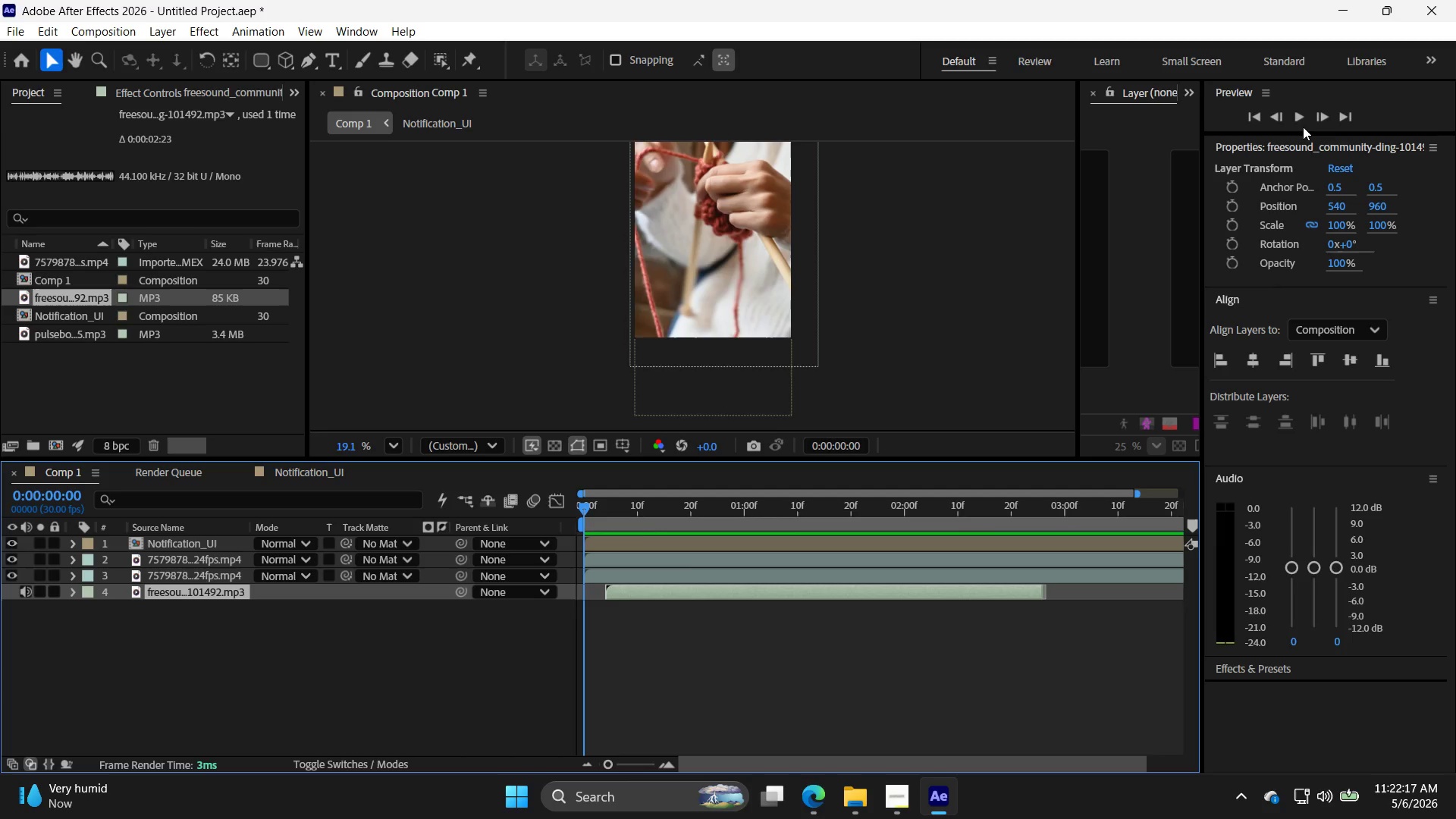 
left_click([1298, 124])
 